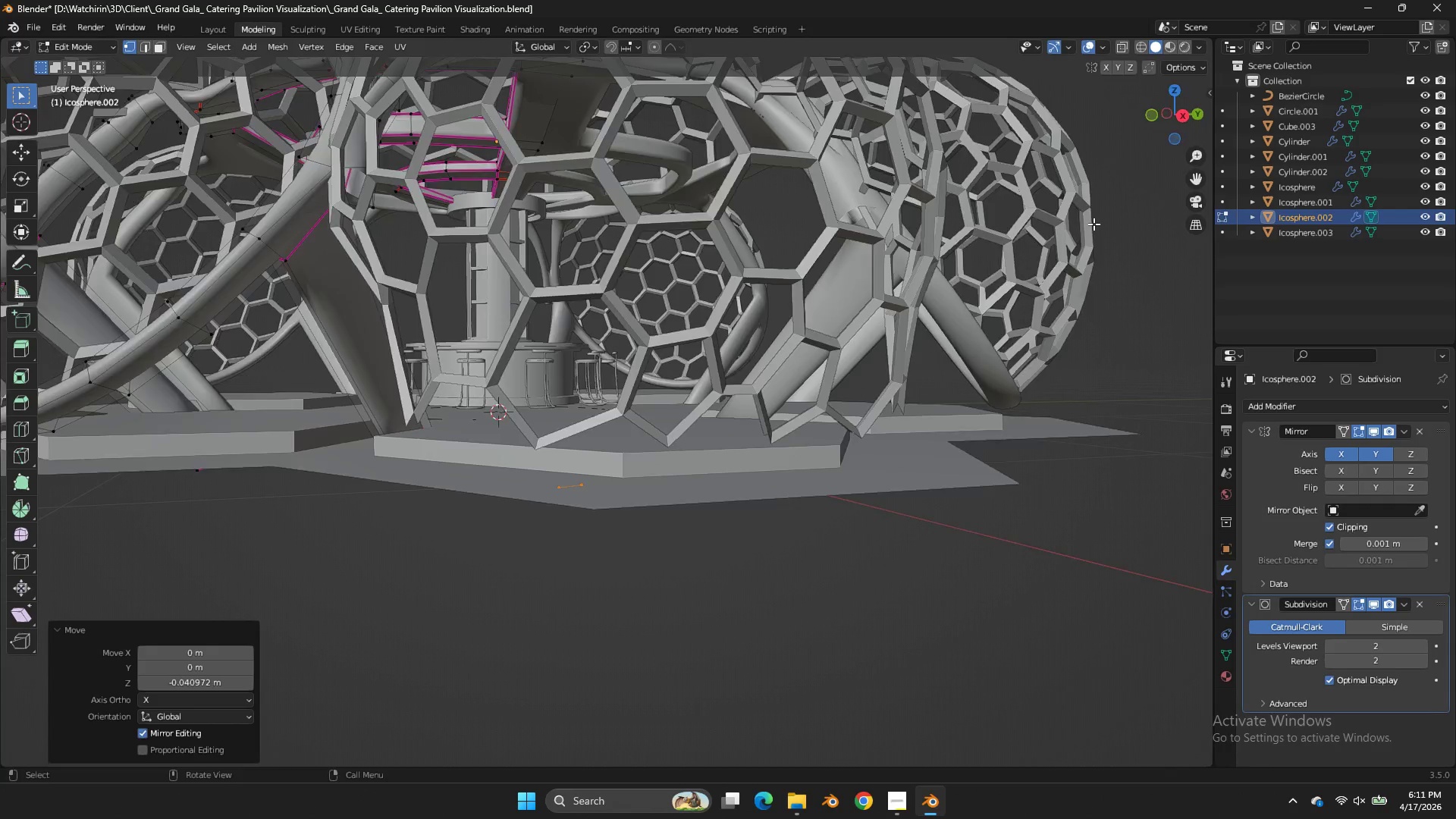 
scroll: coordinate [1094, 224], scroll_direction: up, amount: 3.0
 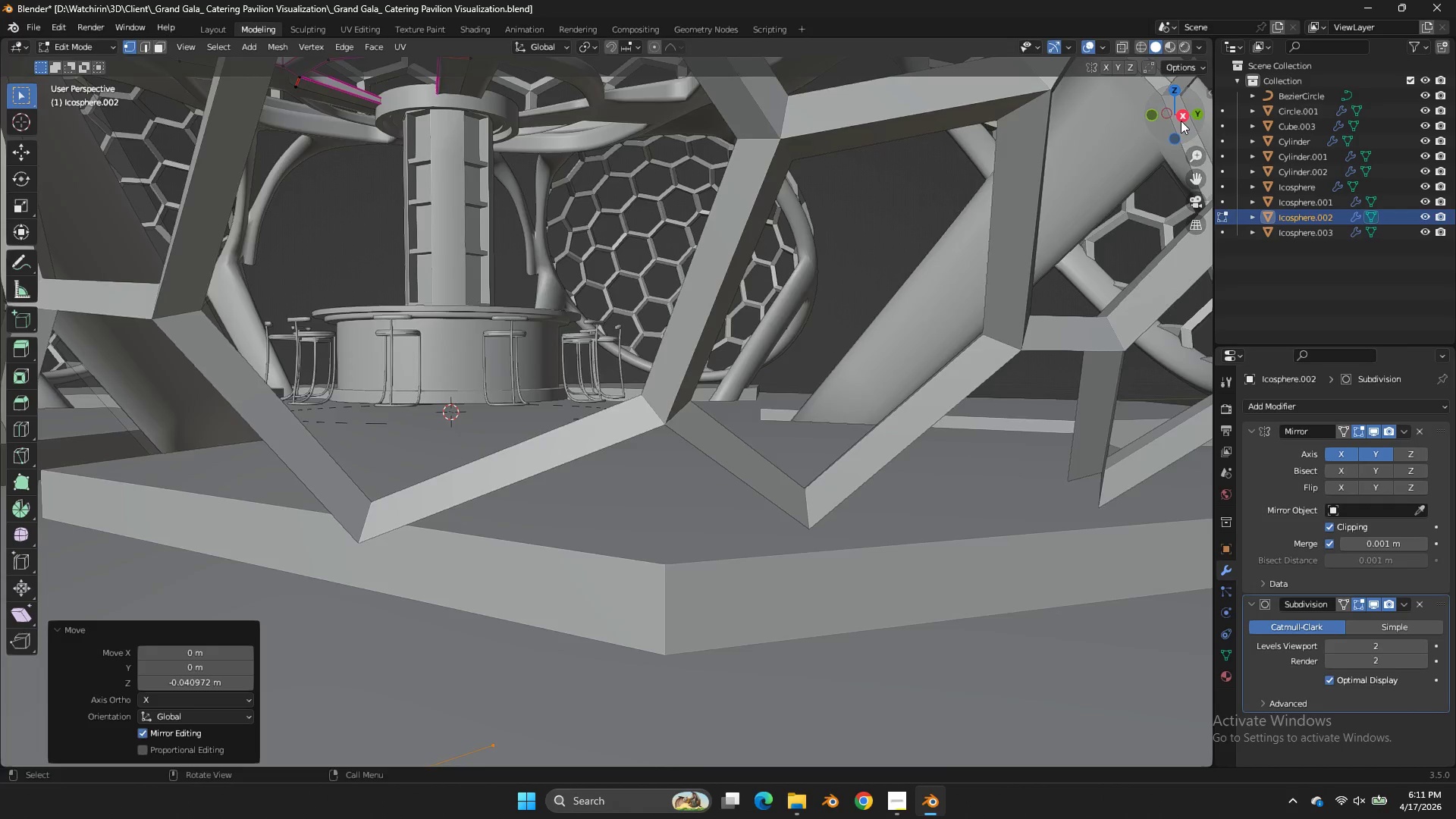 
left_click_drag(start_coordinate=[1181, 119], to_coordinate=[5, 119])
 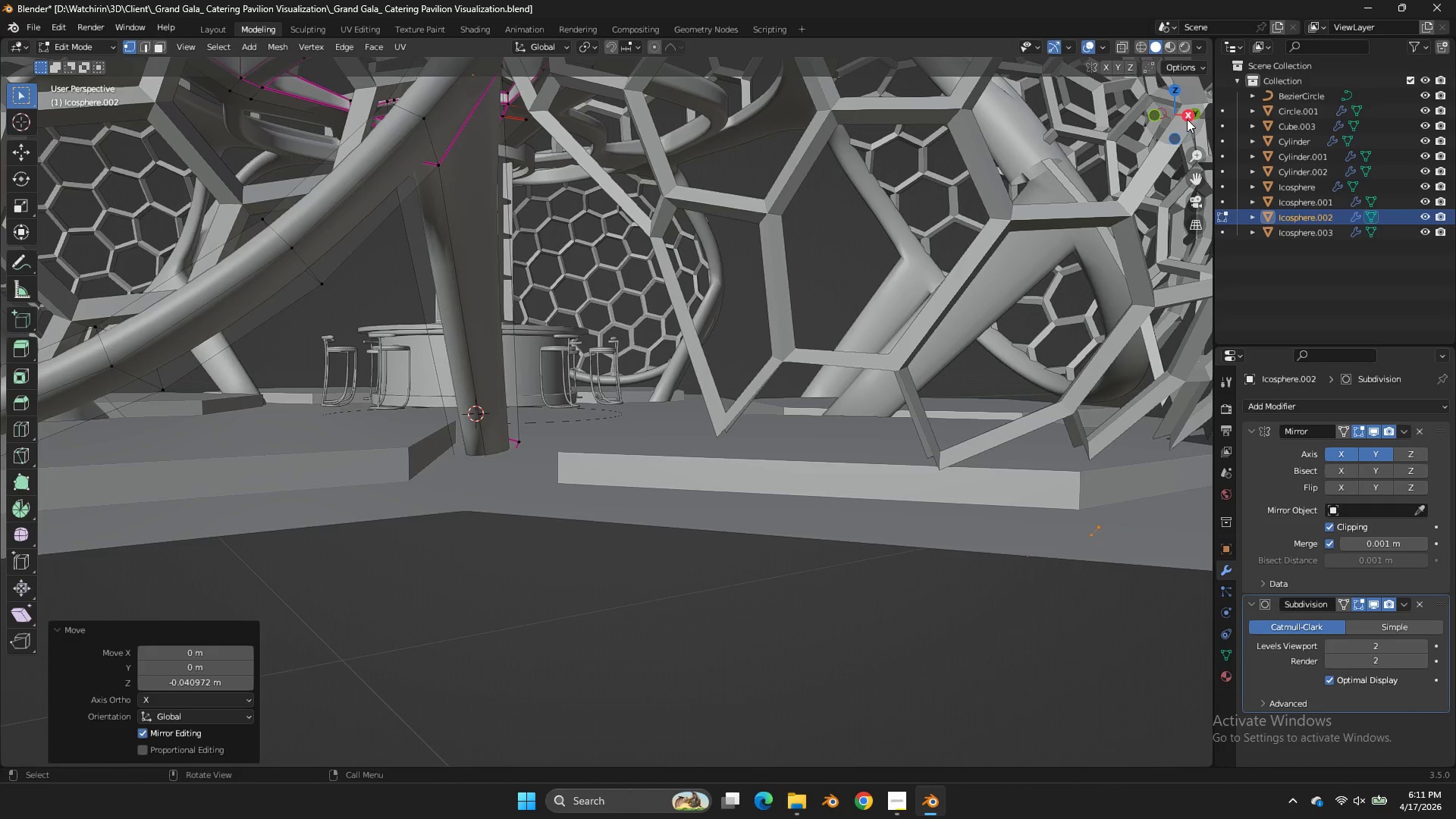 
scroll: coordinate [1187, 119], scroll_direction: down, amount: 1.0
 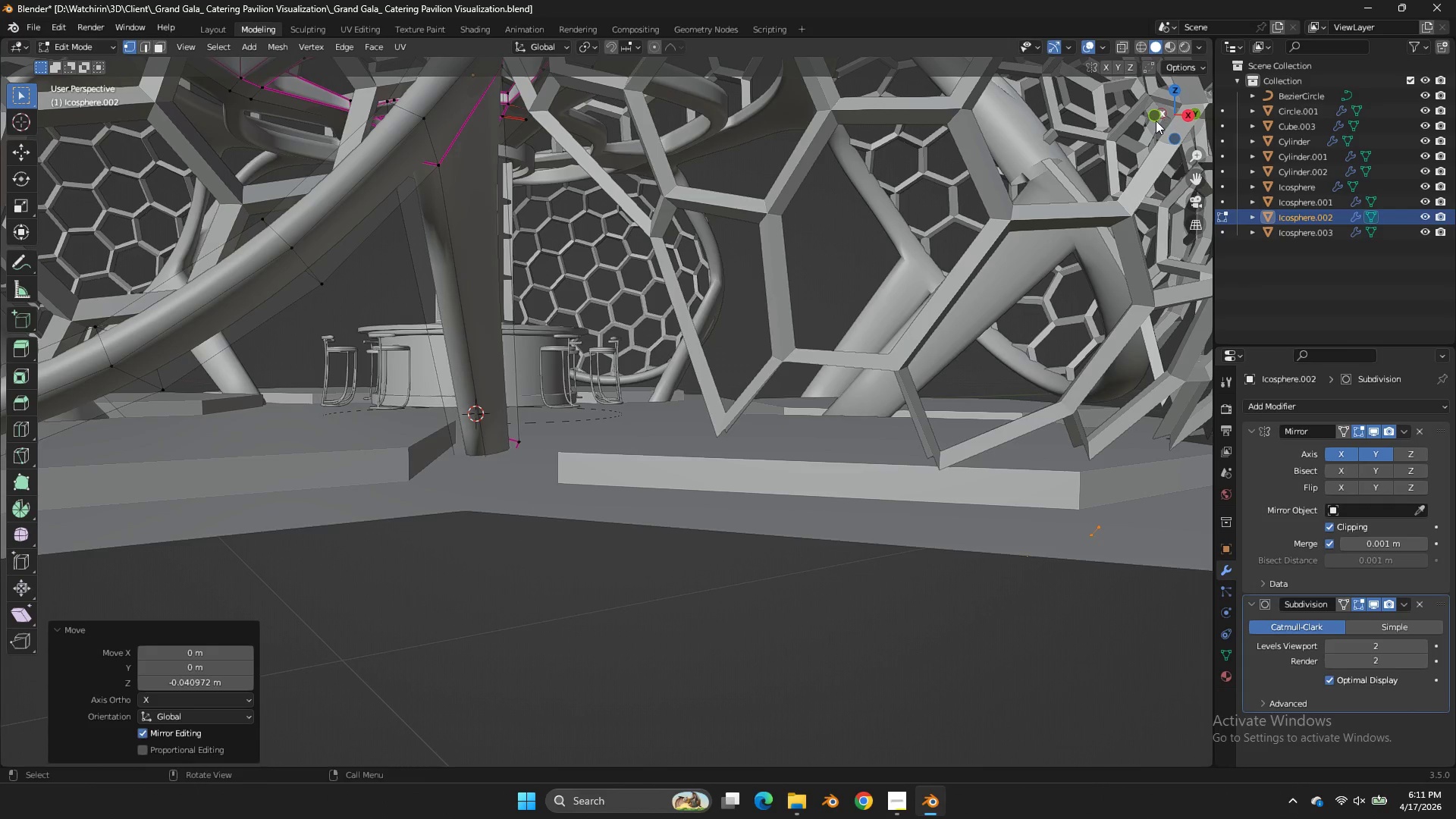 
left_click([1156, 121])
 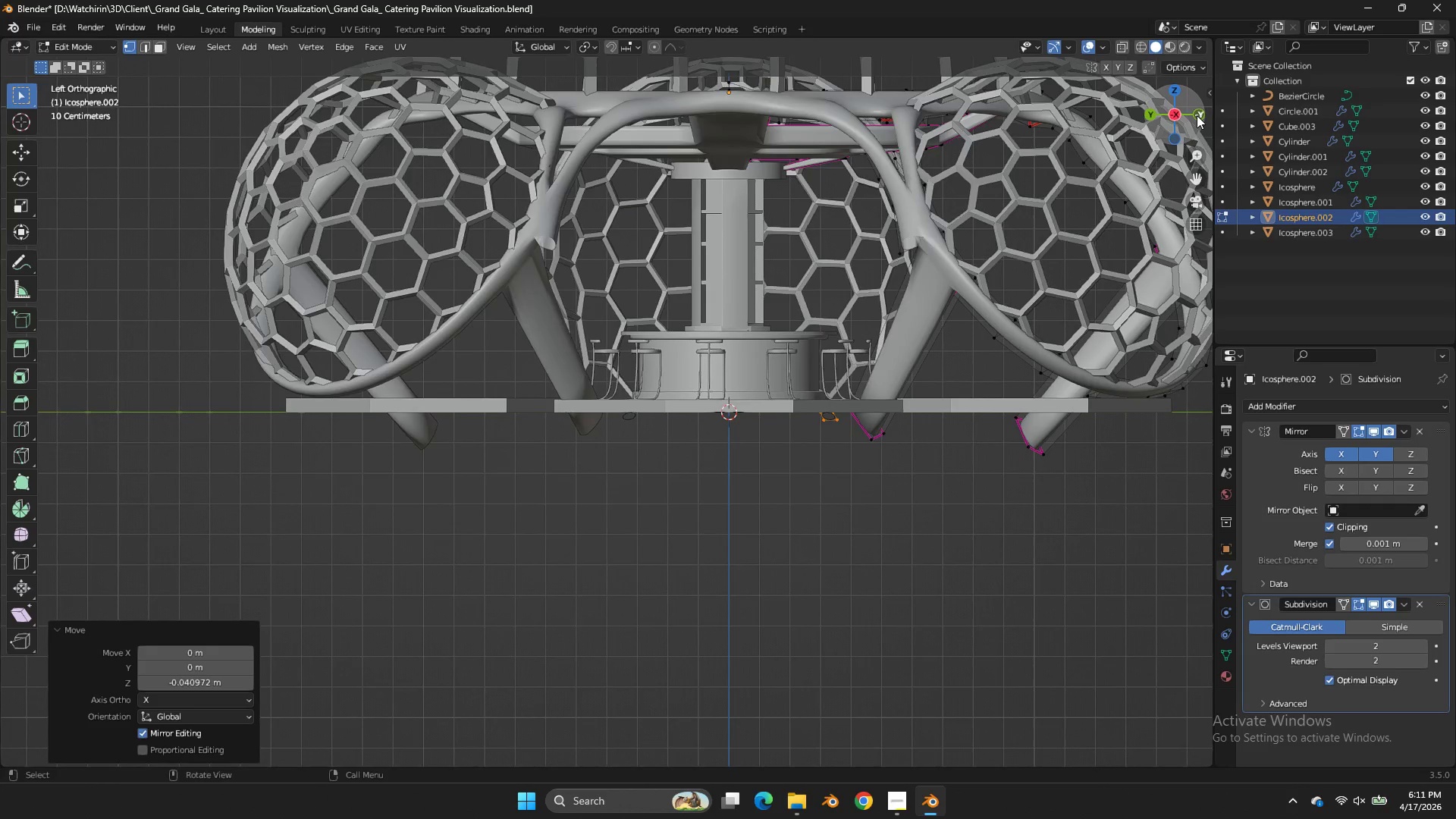 
left_click([1197, 115])
 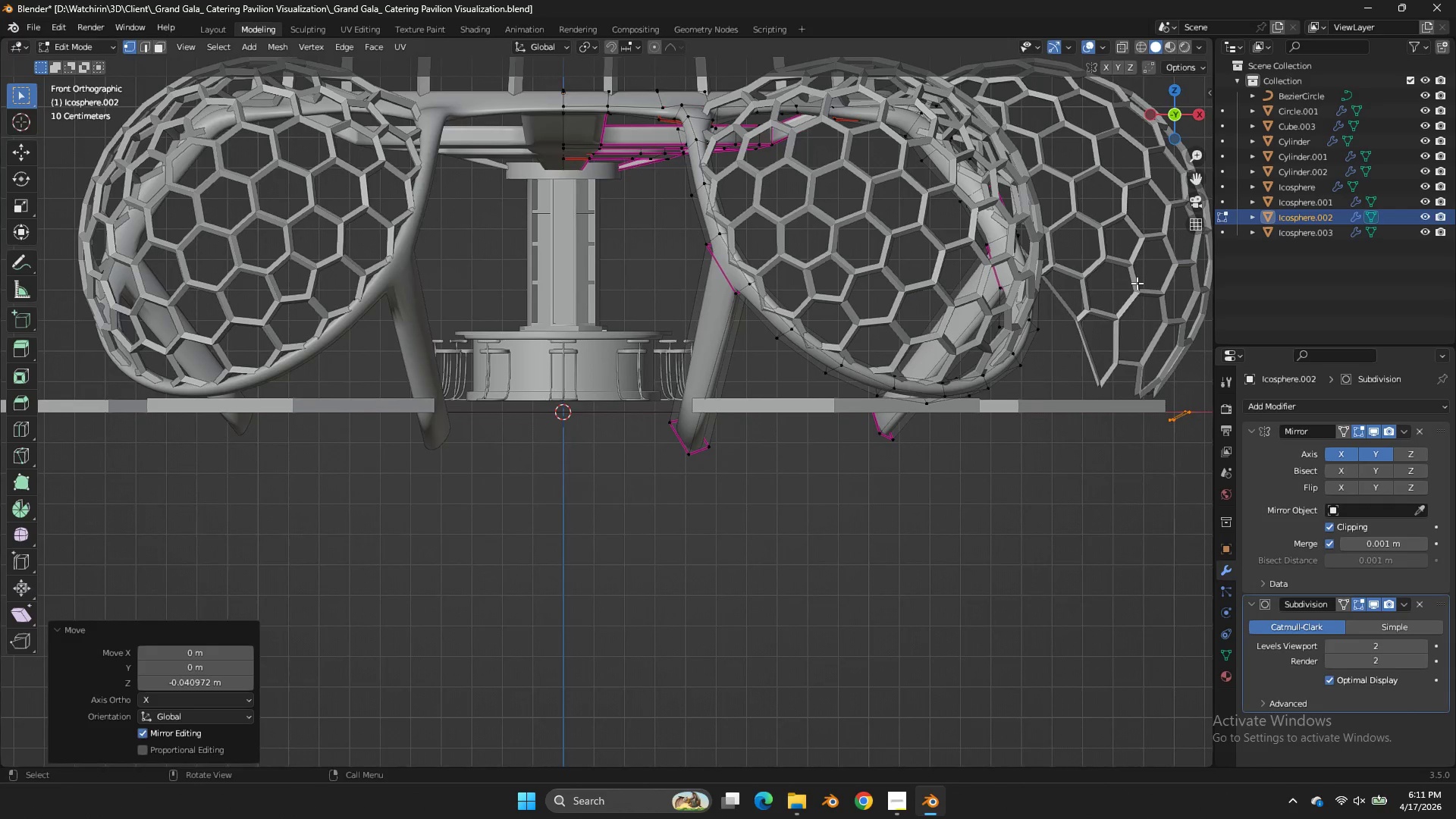 
key(G)
 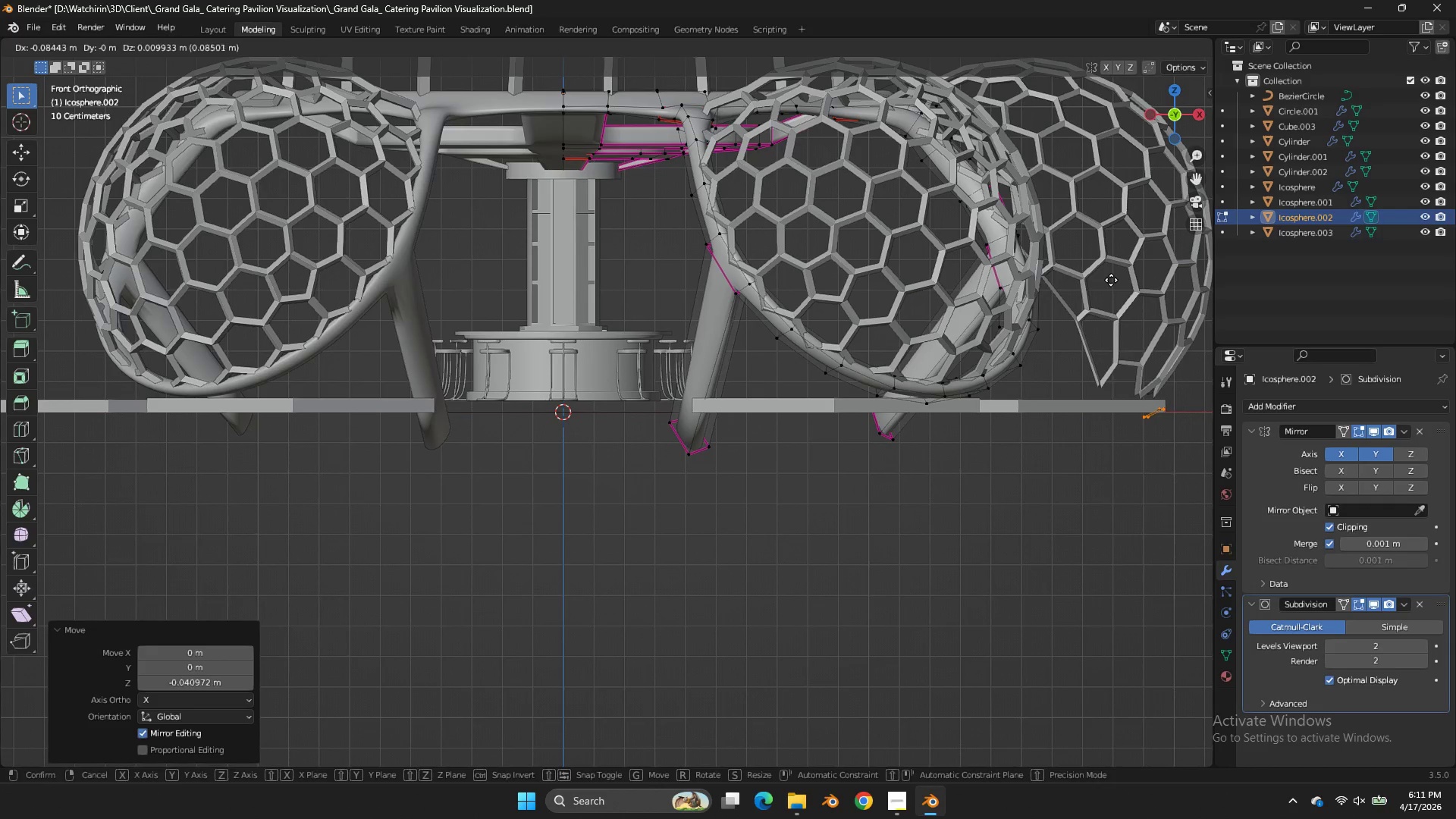 
left_click([1111, 280])
 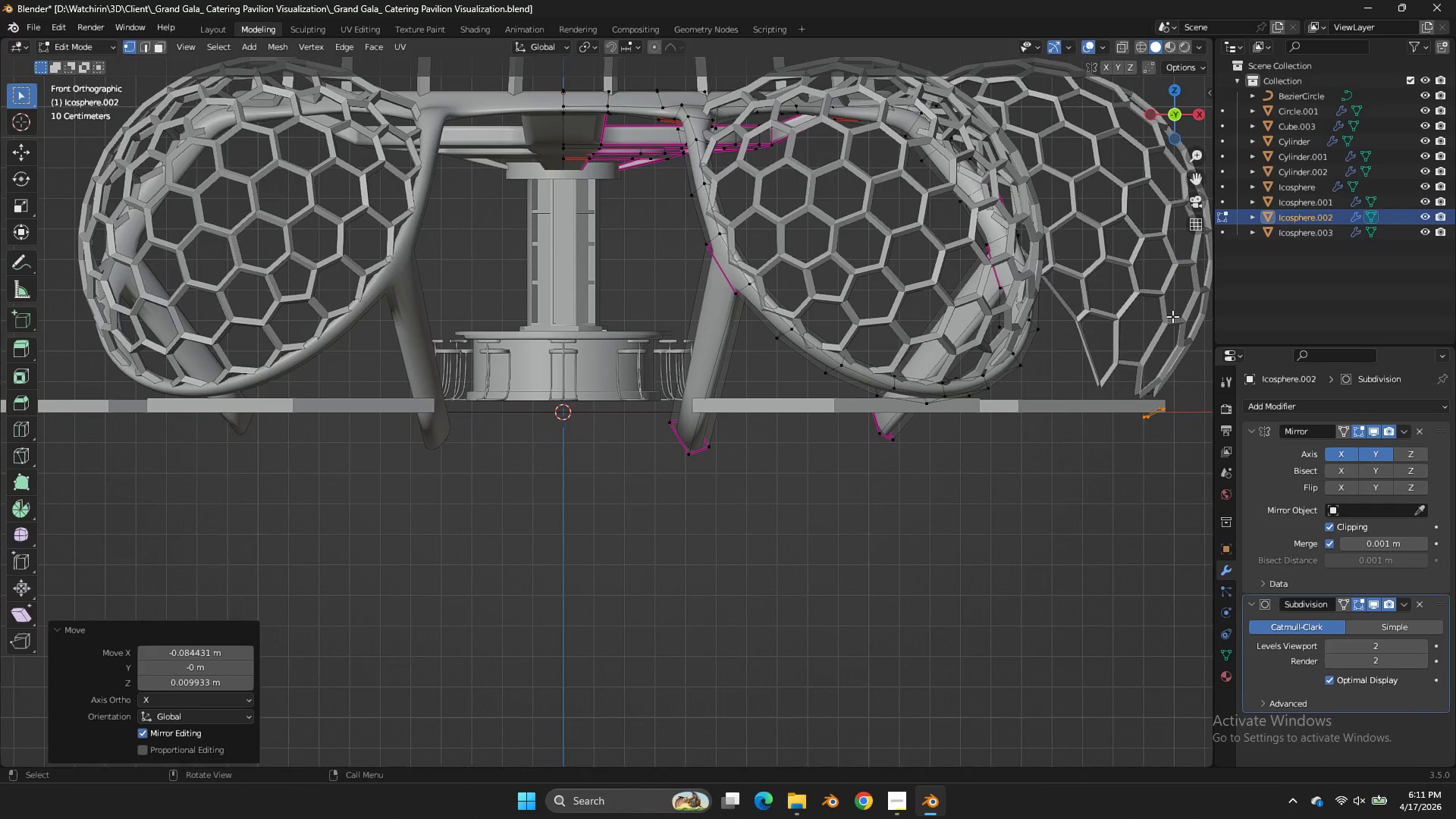 
key(R)
 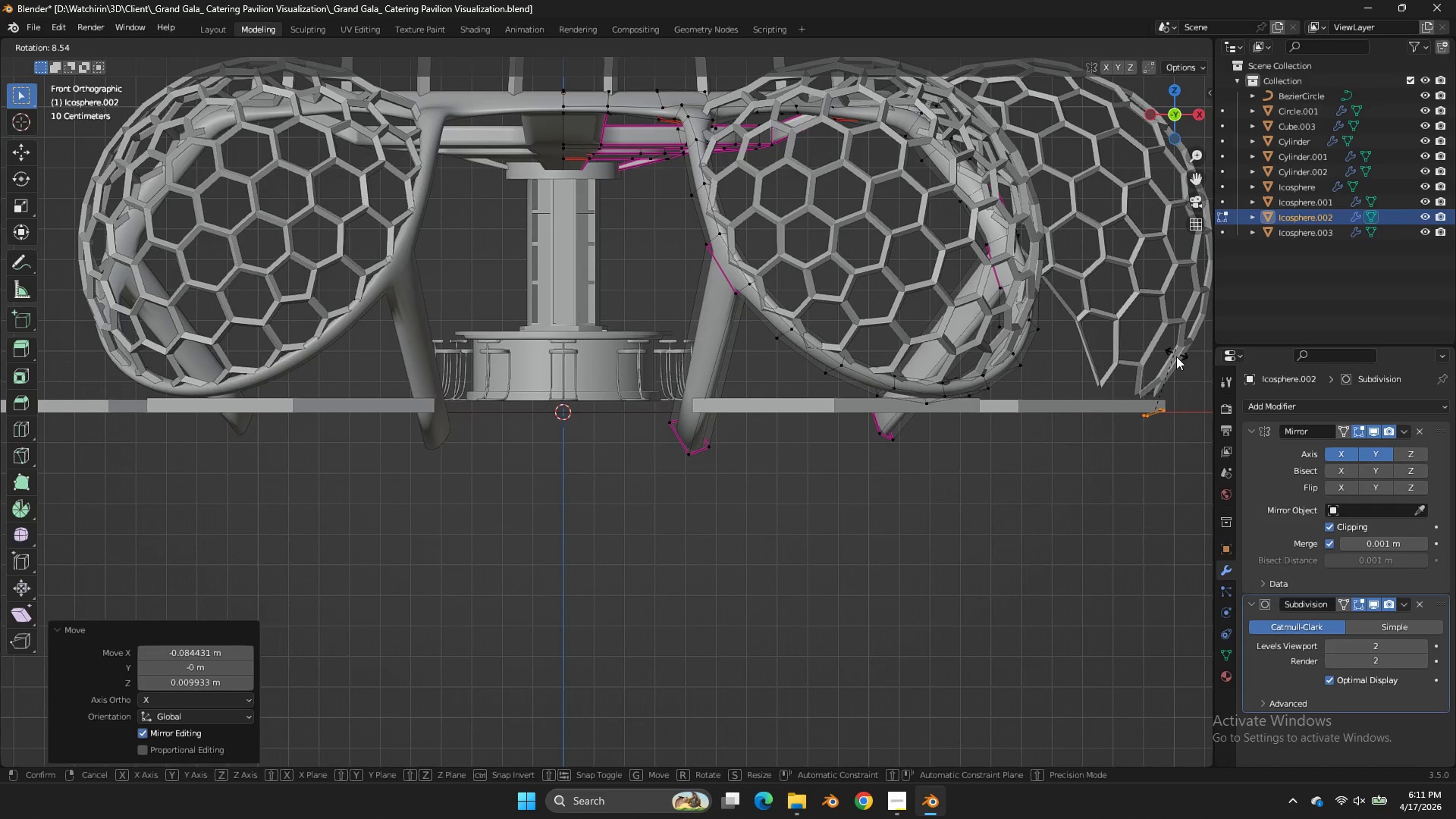 
left_click([1178, 363])
 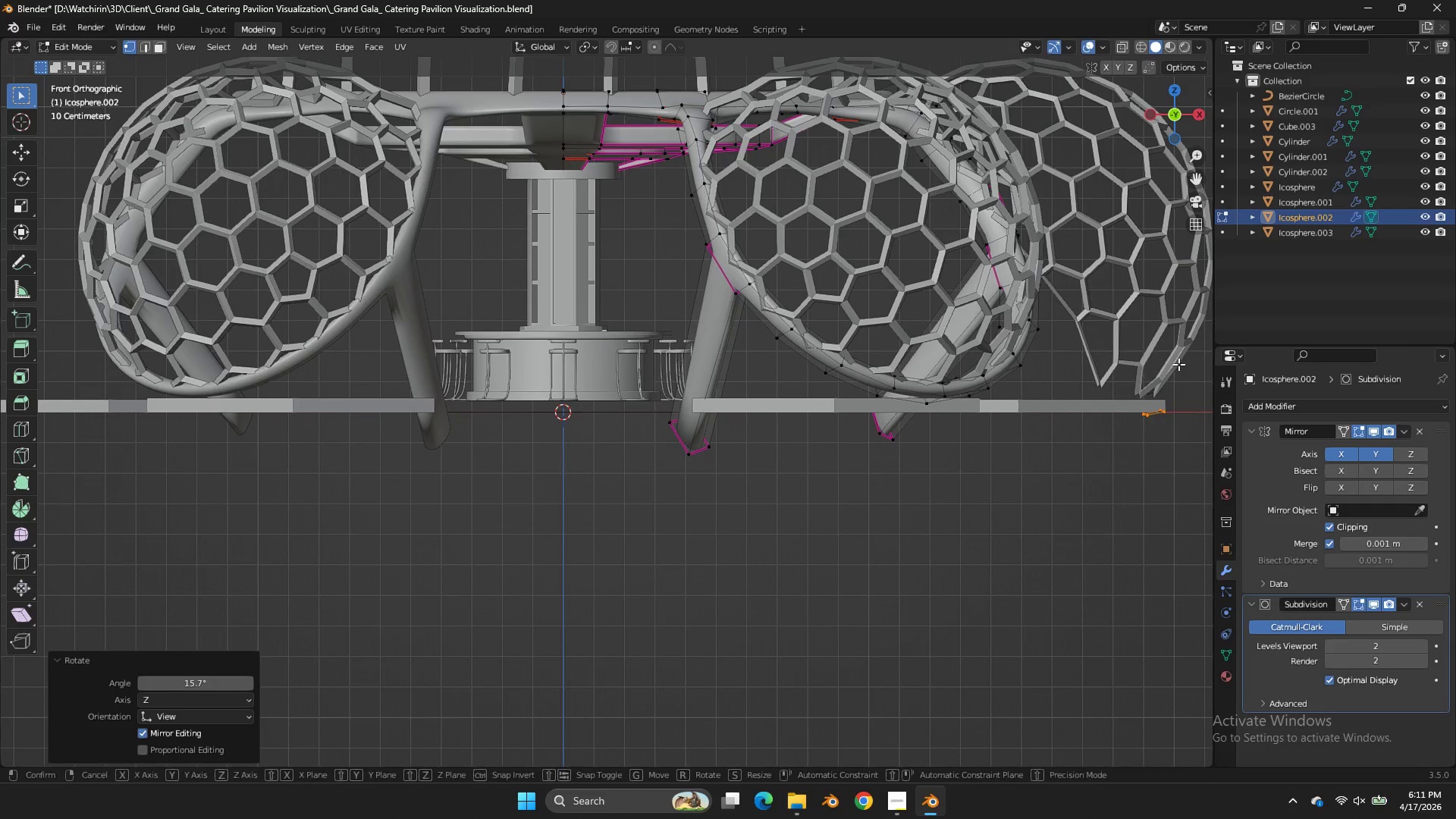 
key(G)
 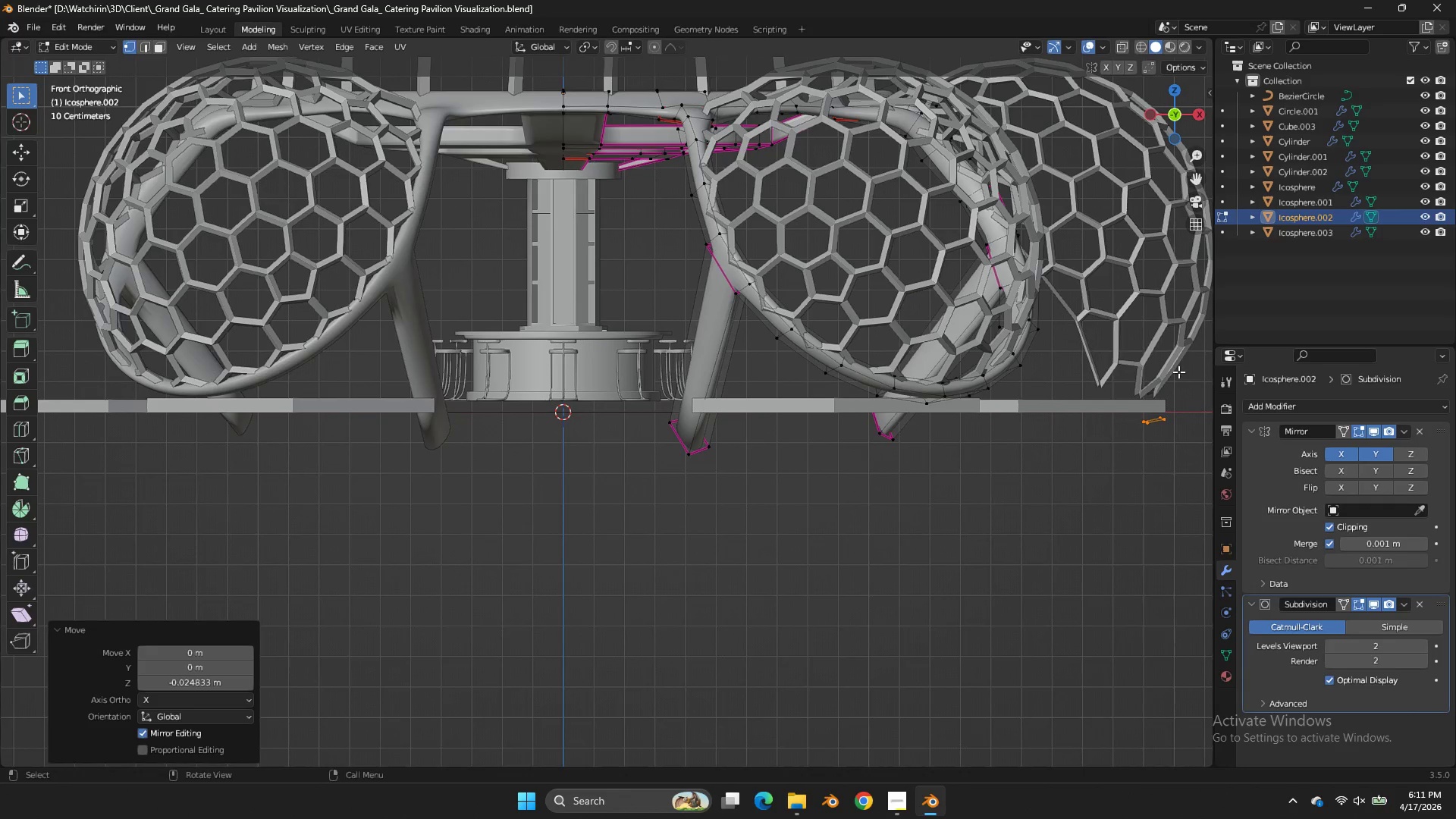 
double_click([1178, 372])
 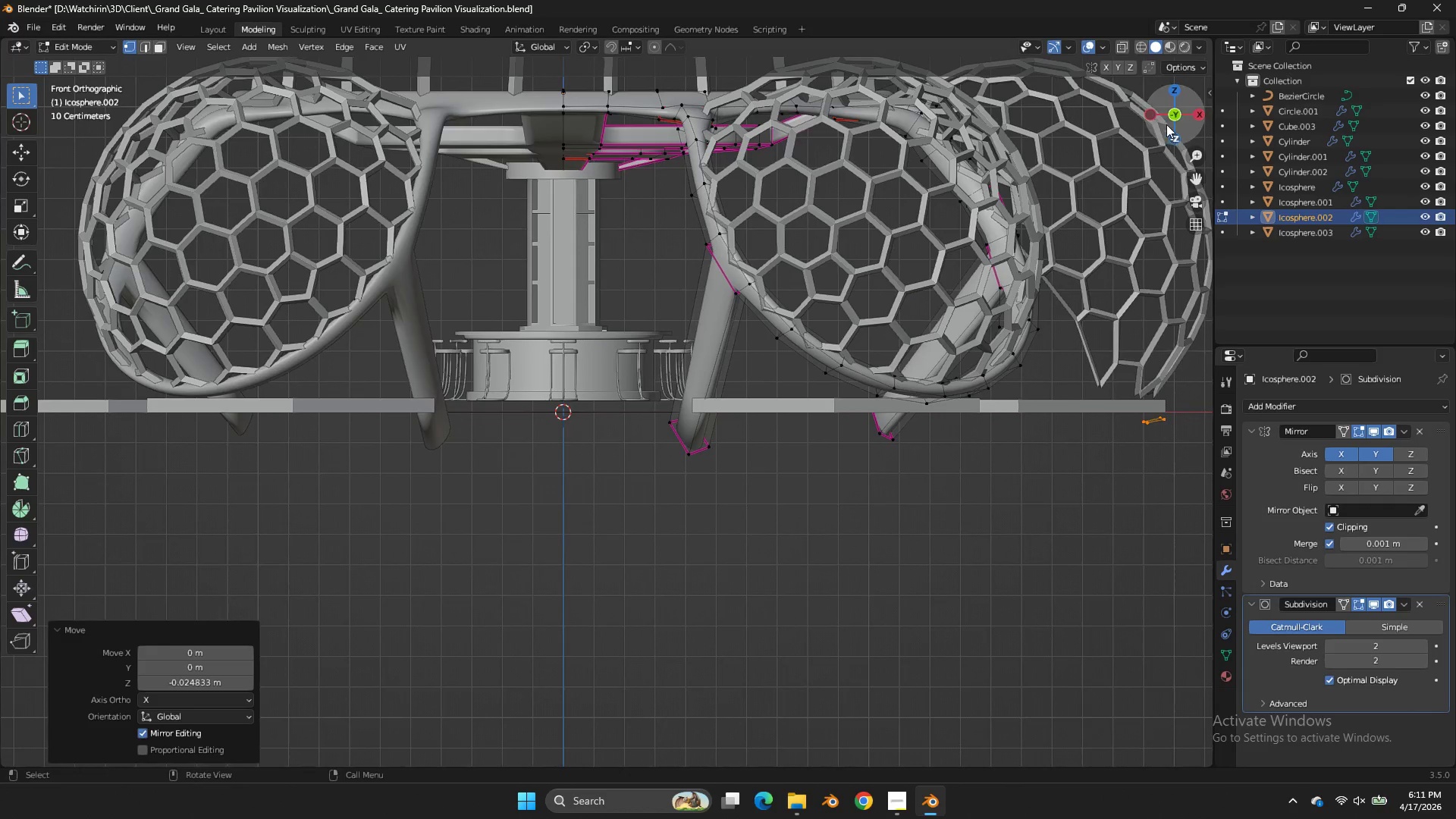 
left_click([1166, 124])
 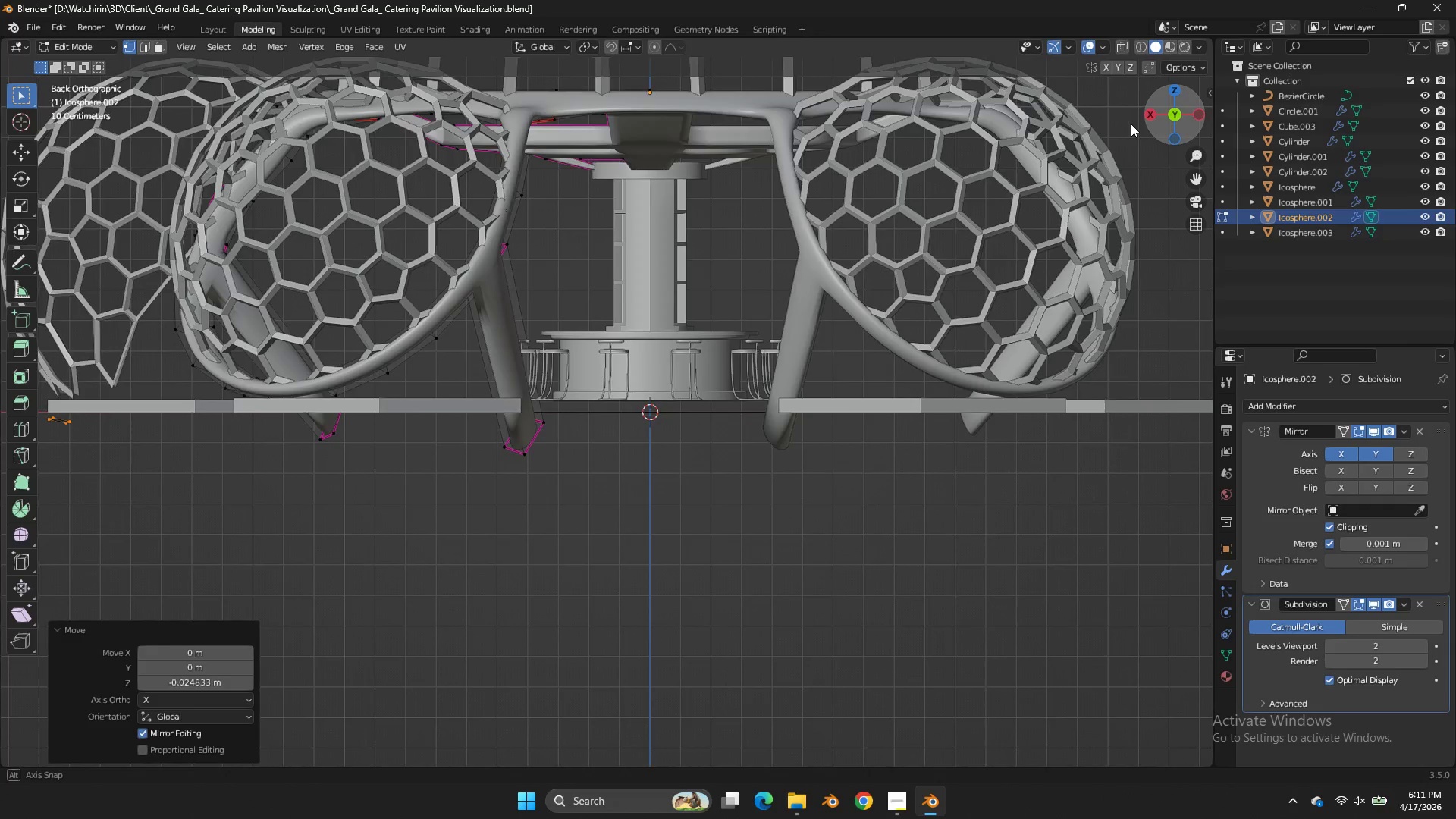 
left_click_drag(start_coordinate=[1160, 124], to_coordinate=[1015, 154])
 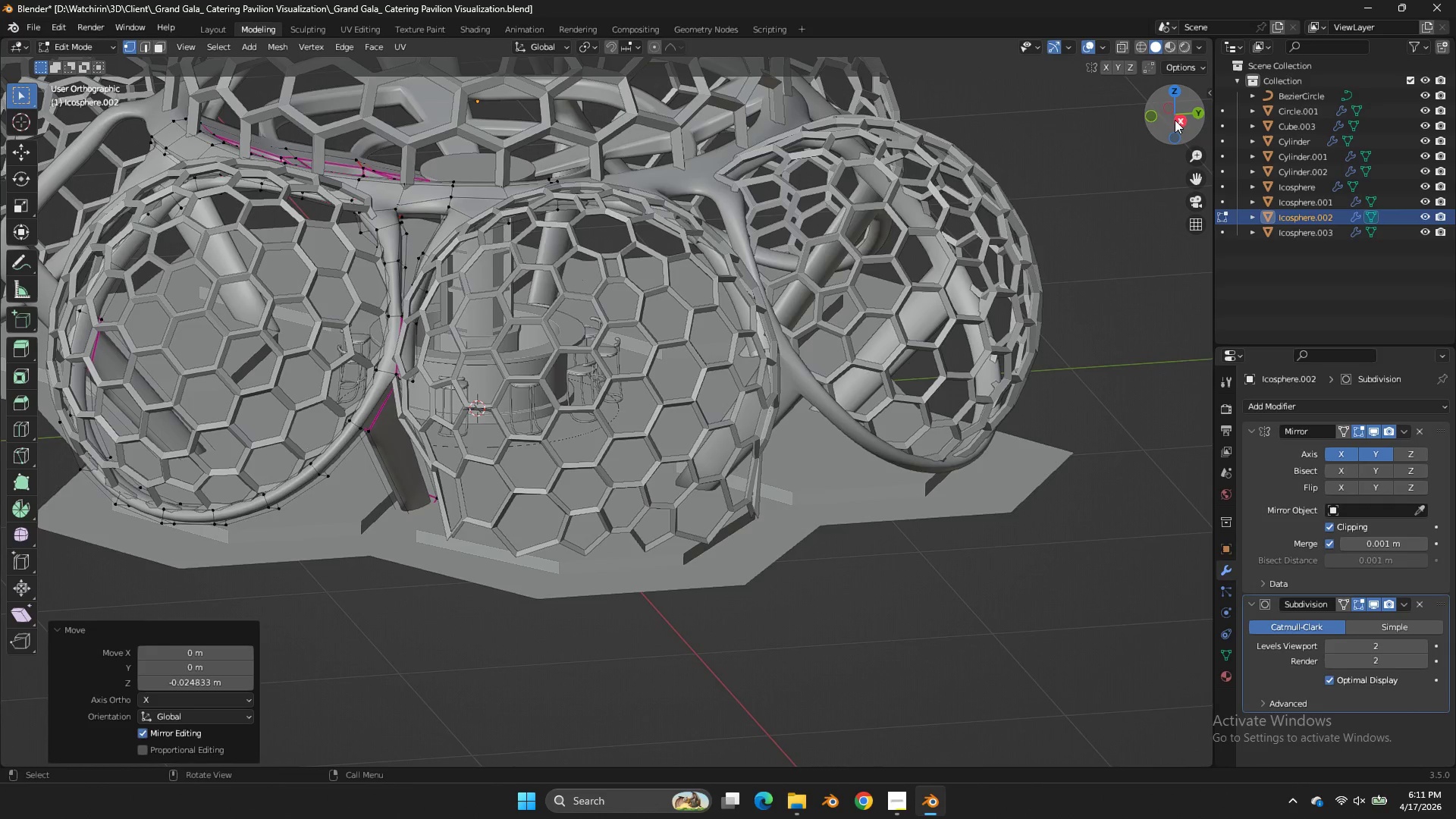 
left_click([1179, 119])
 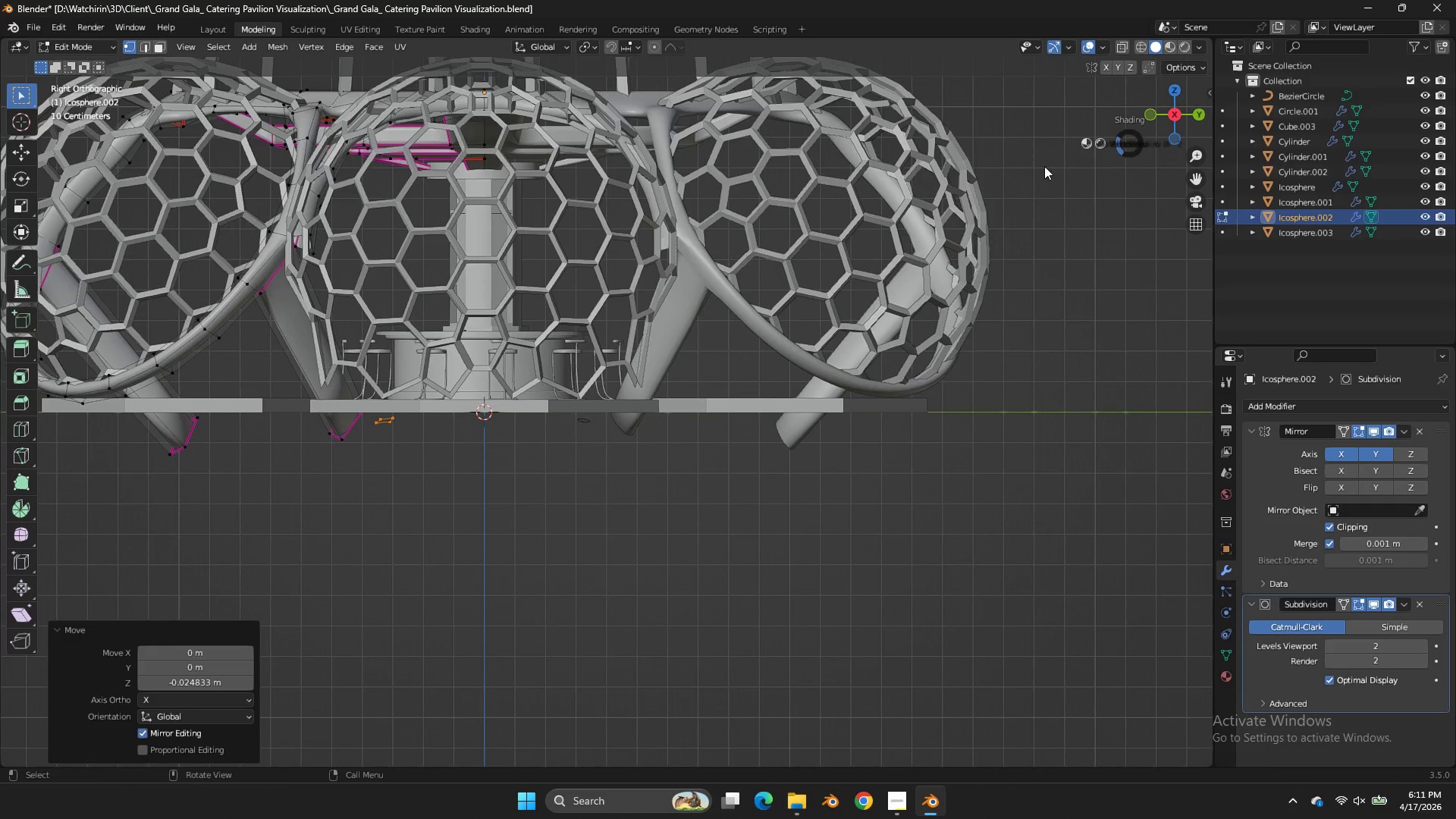 
type(zg)
 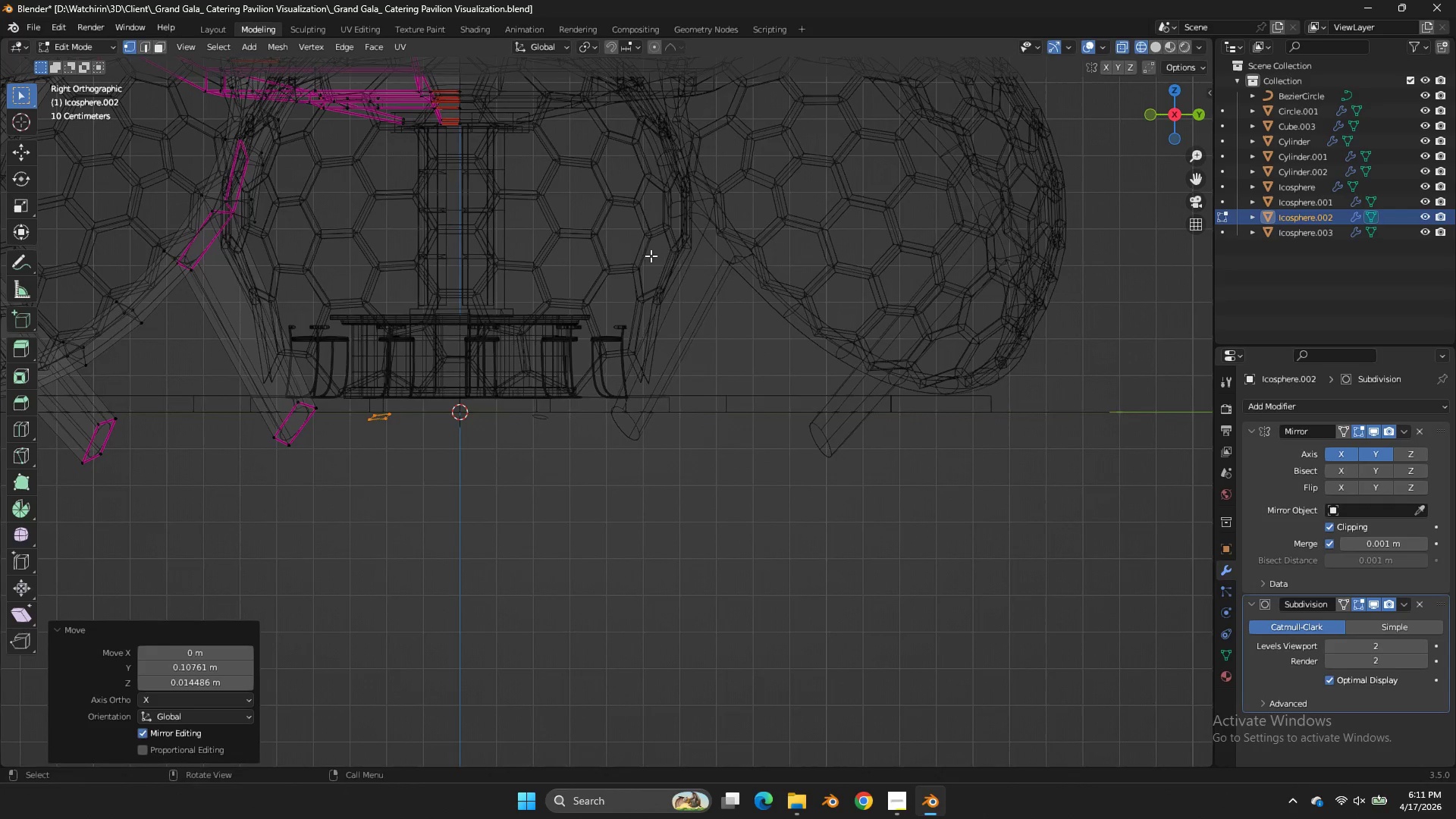 
scroll: coordinate [610, 261], scroll_direction: up, amount: 1.0
 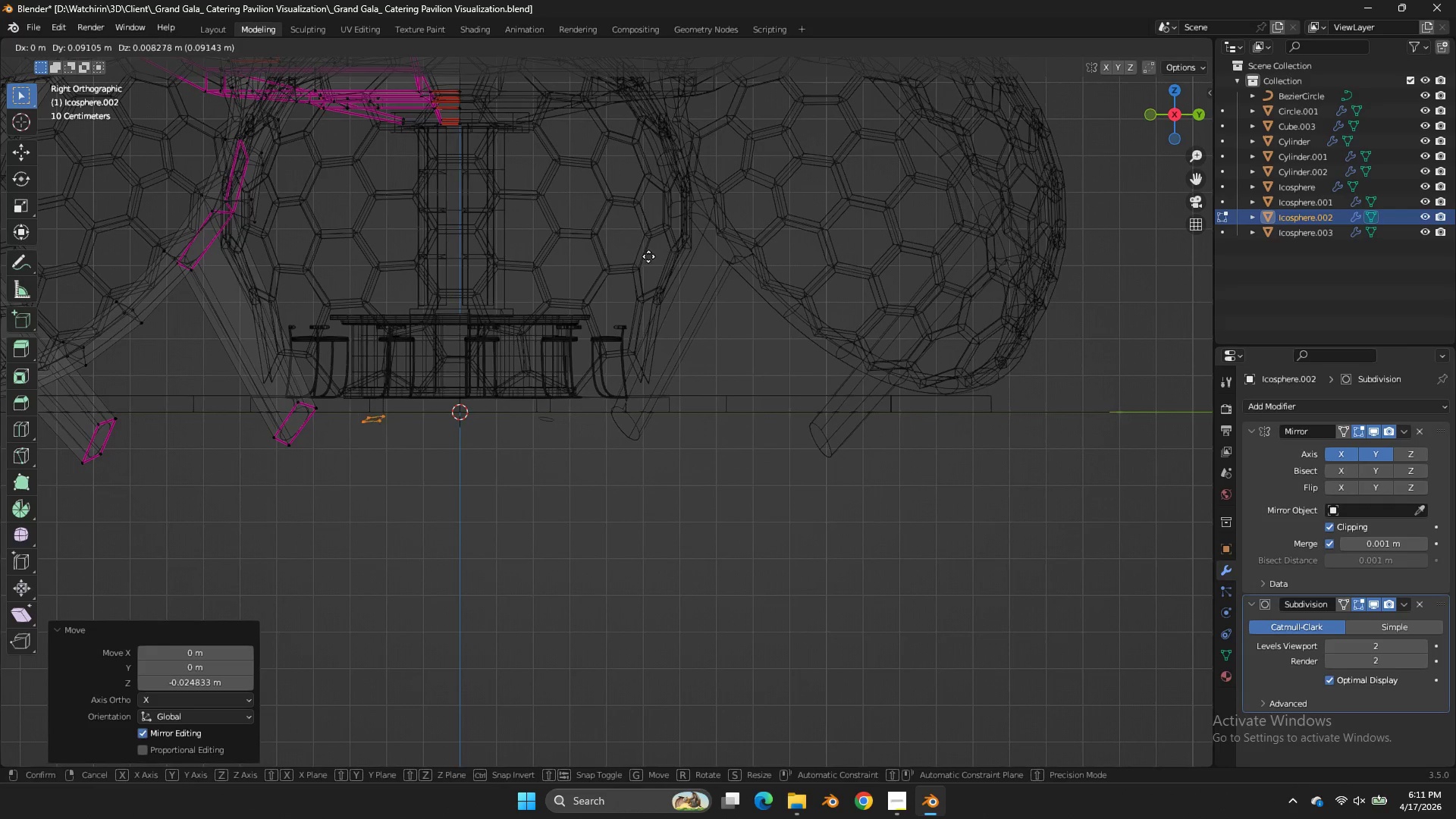 
left_click([650, 256])
 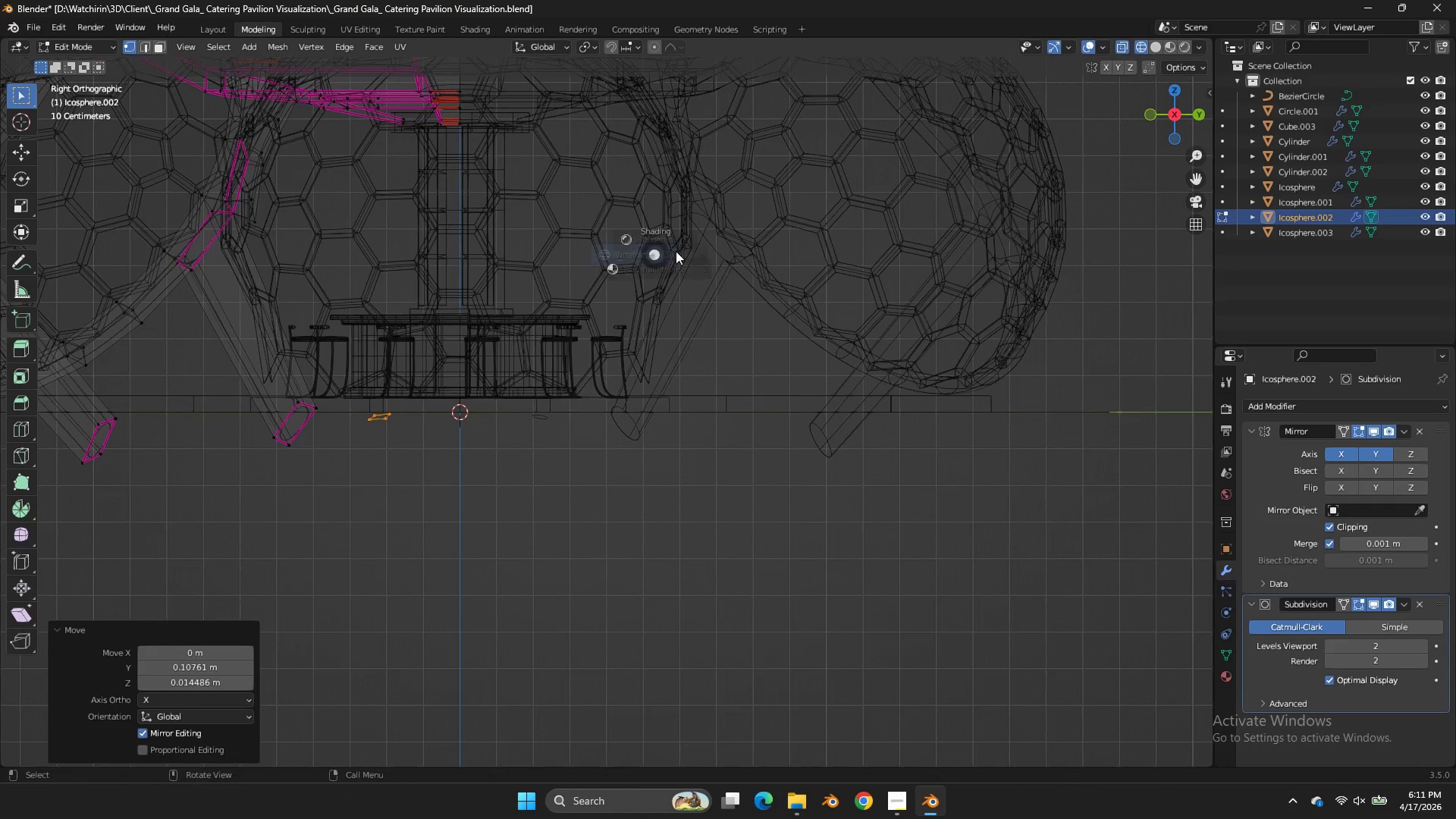 
key(Z)
 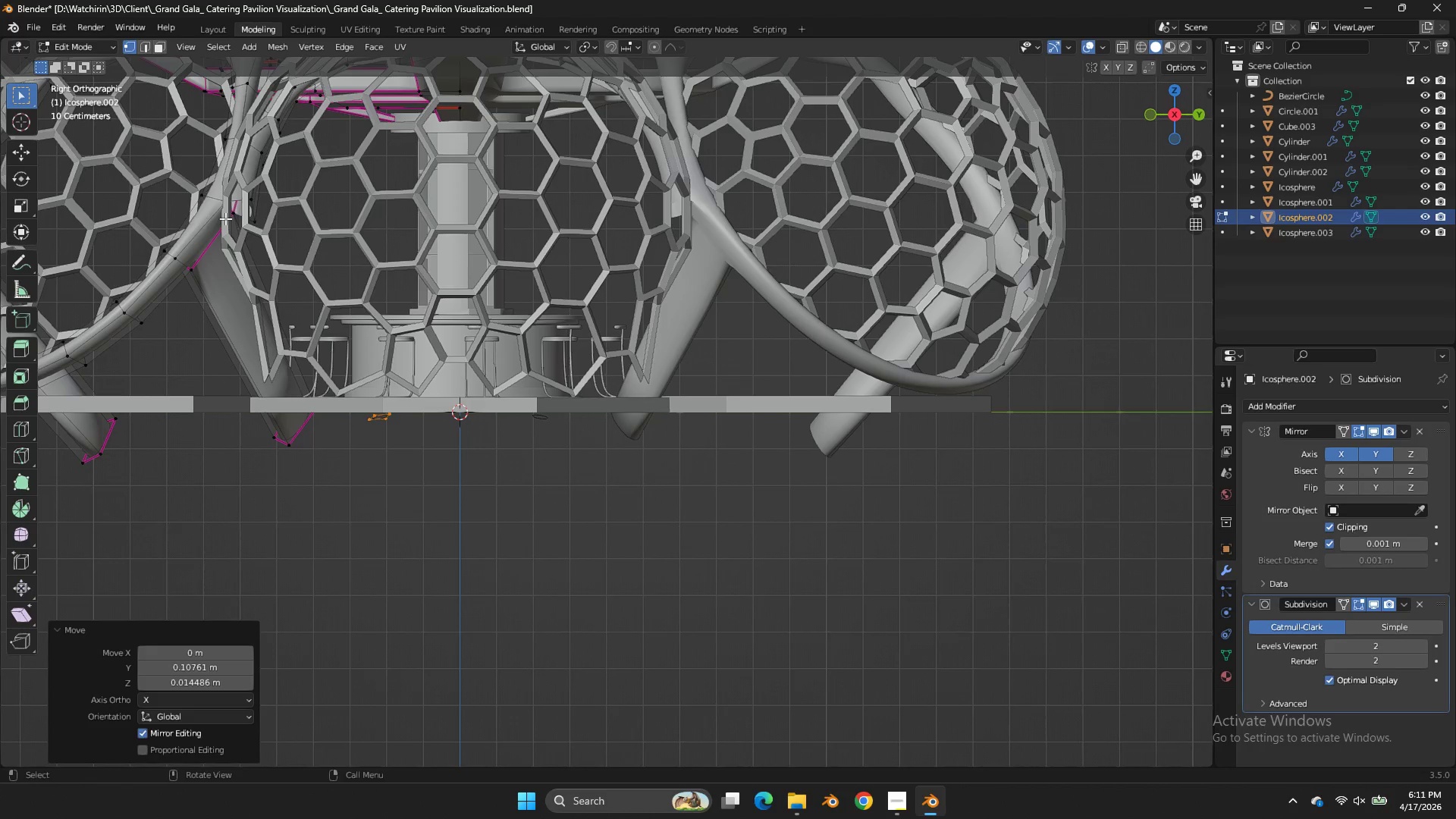 
hold_key(key=AltLeft, duration=0.7)
hold_key(key=ShiftLeft, duration=0.66)
left_click([239, 217])
 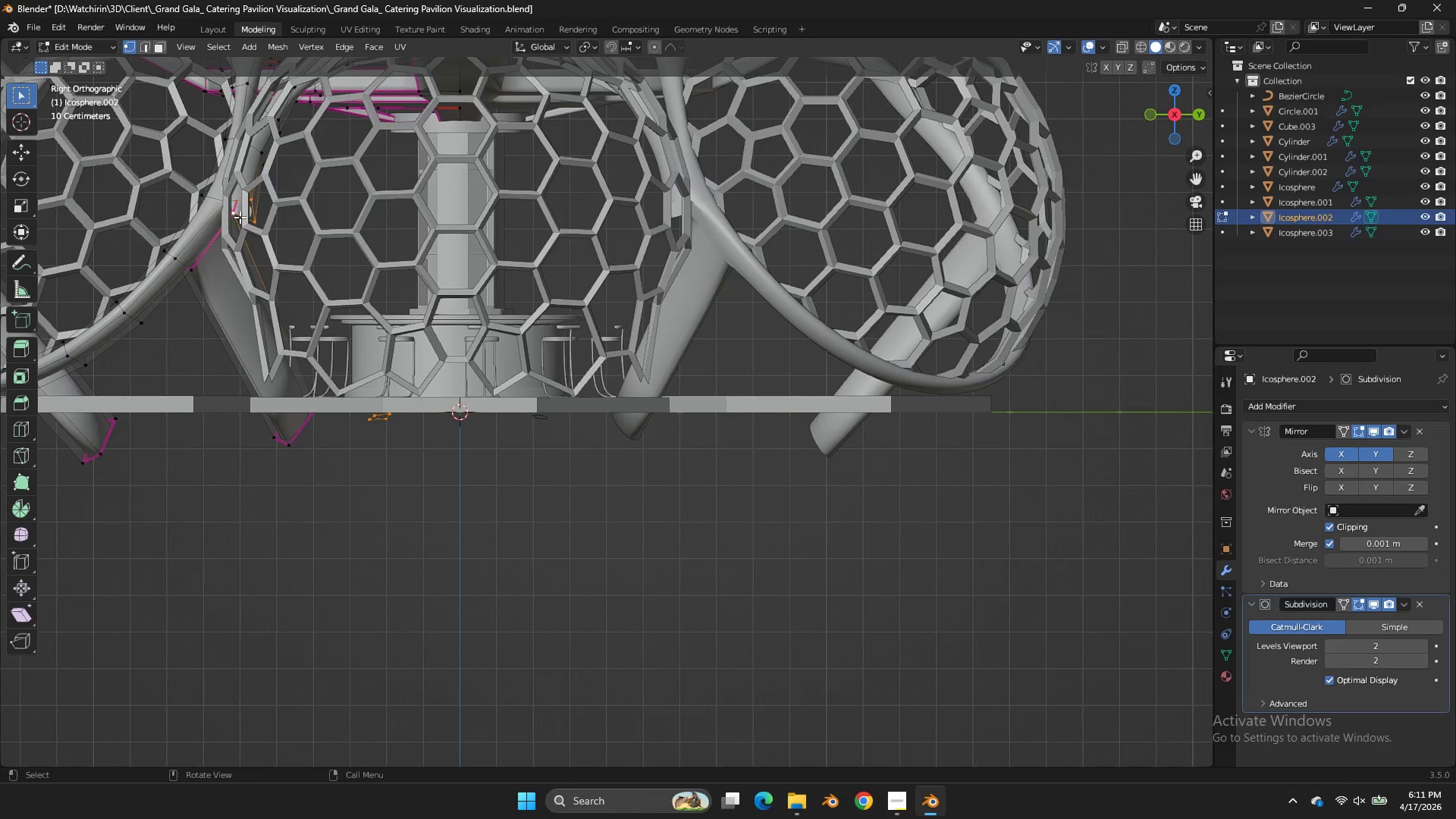 
key(Z)
 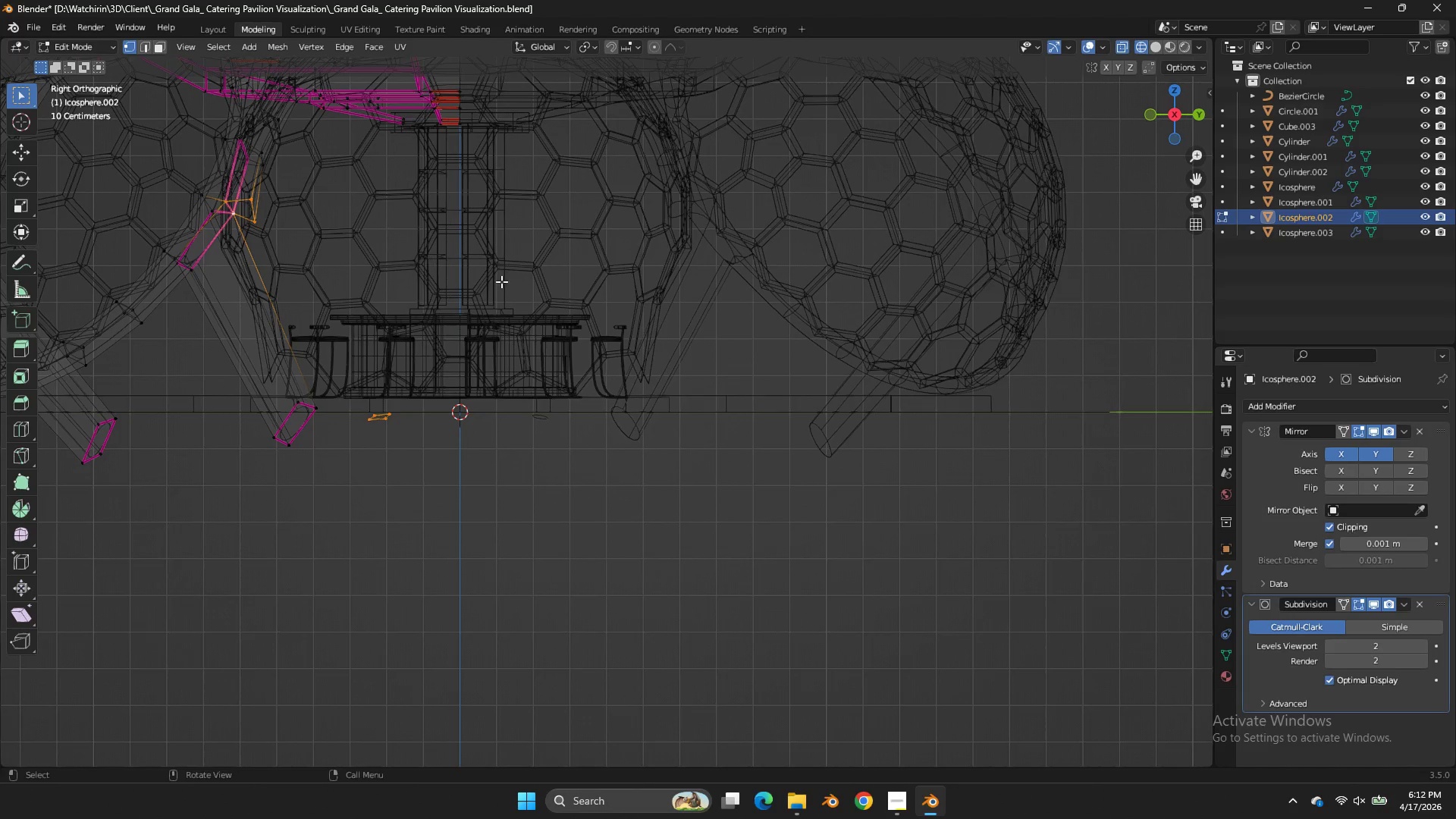 
key(Control+E)
 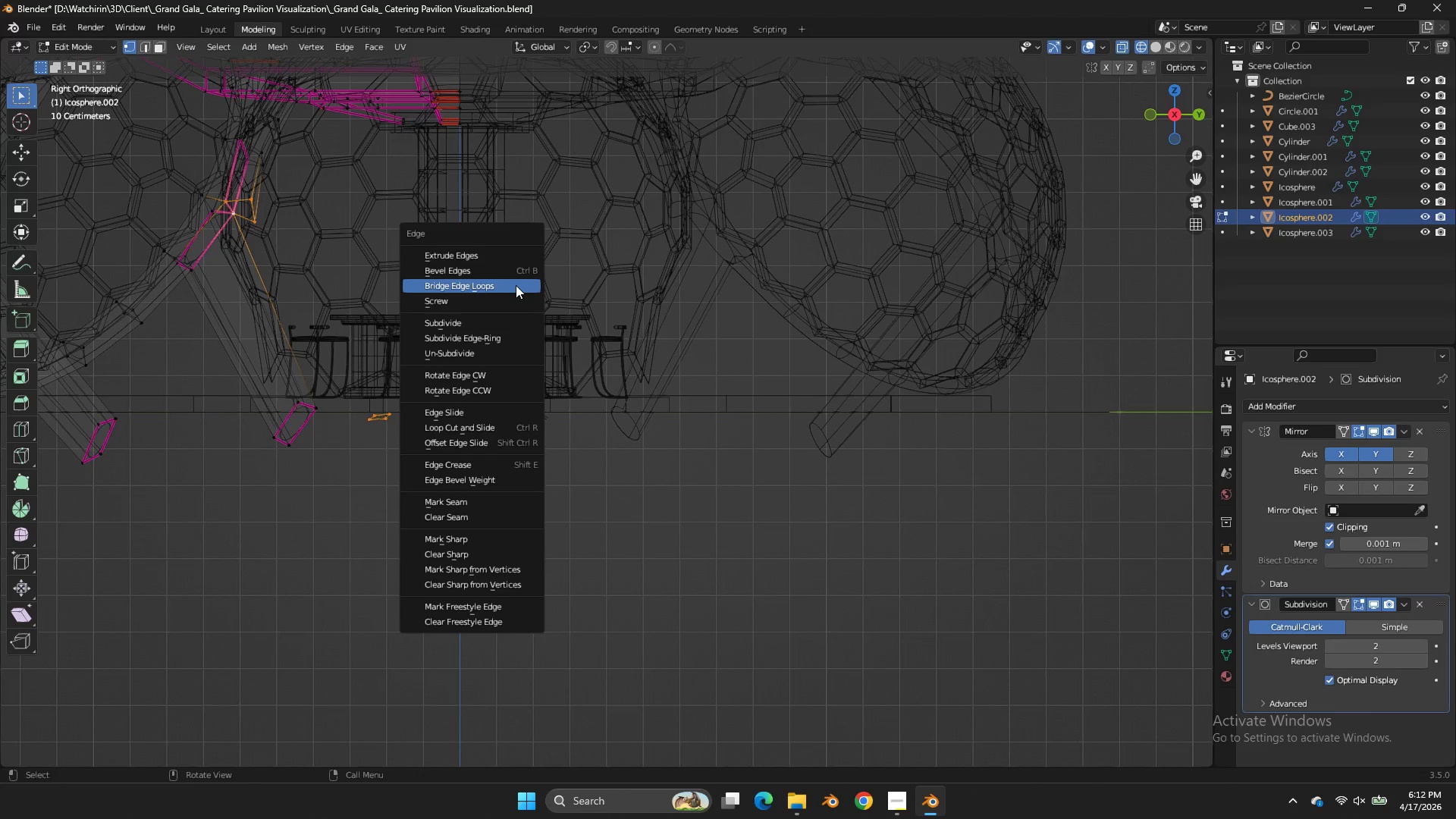 
left_click([516, 285])
 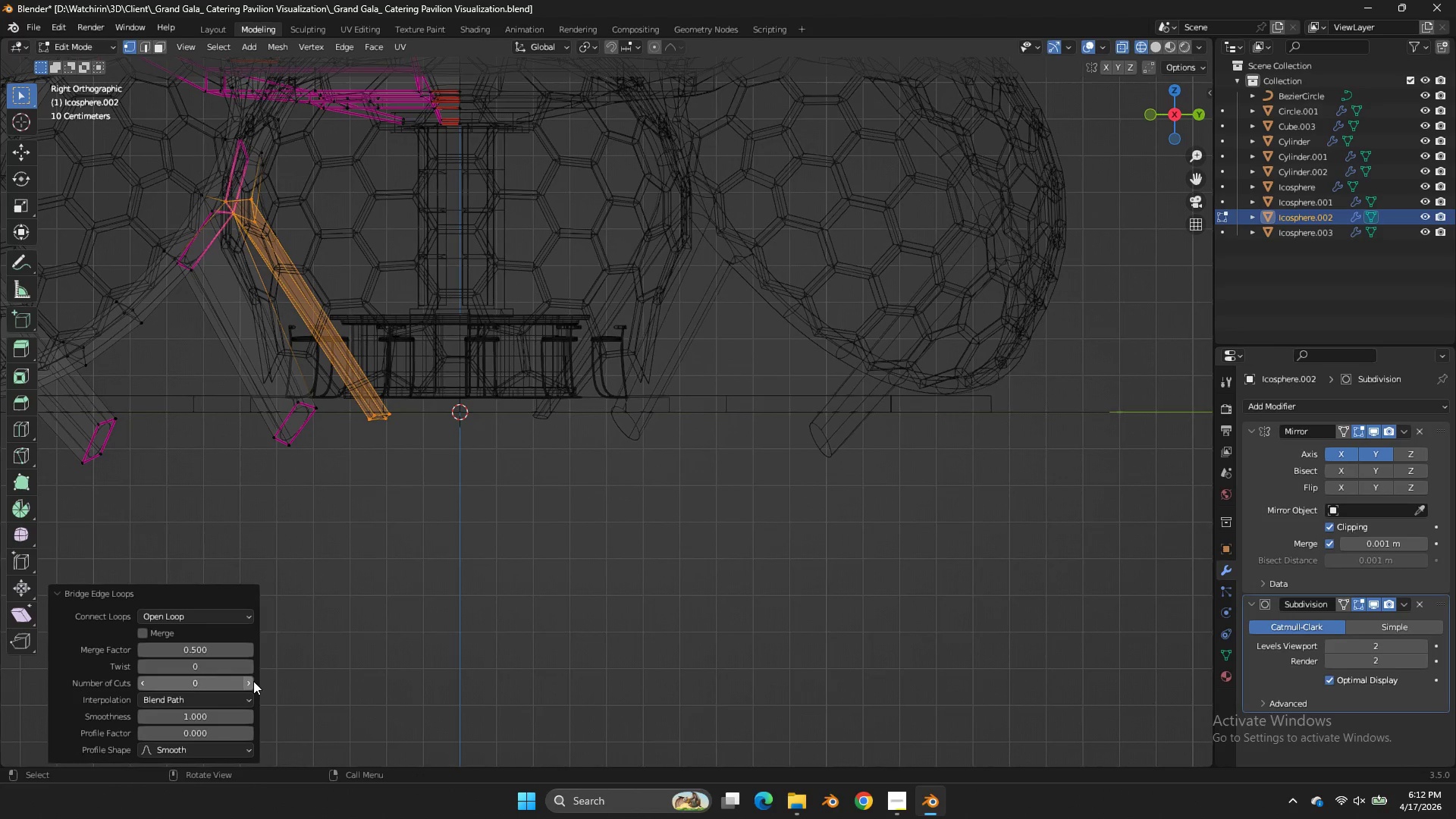 
double_click([253, 681])
 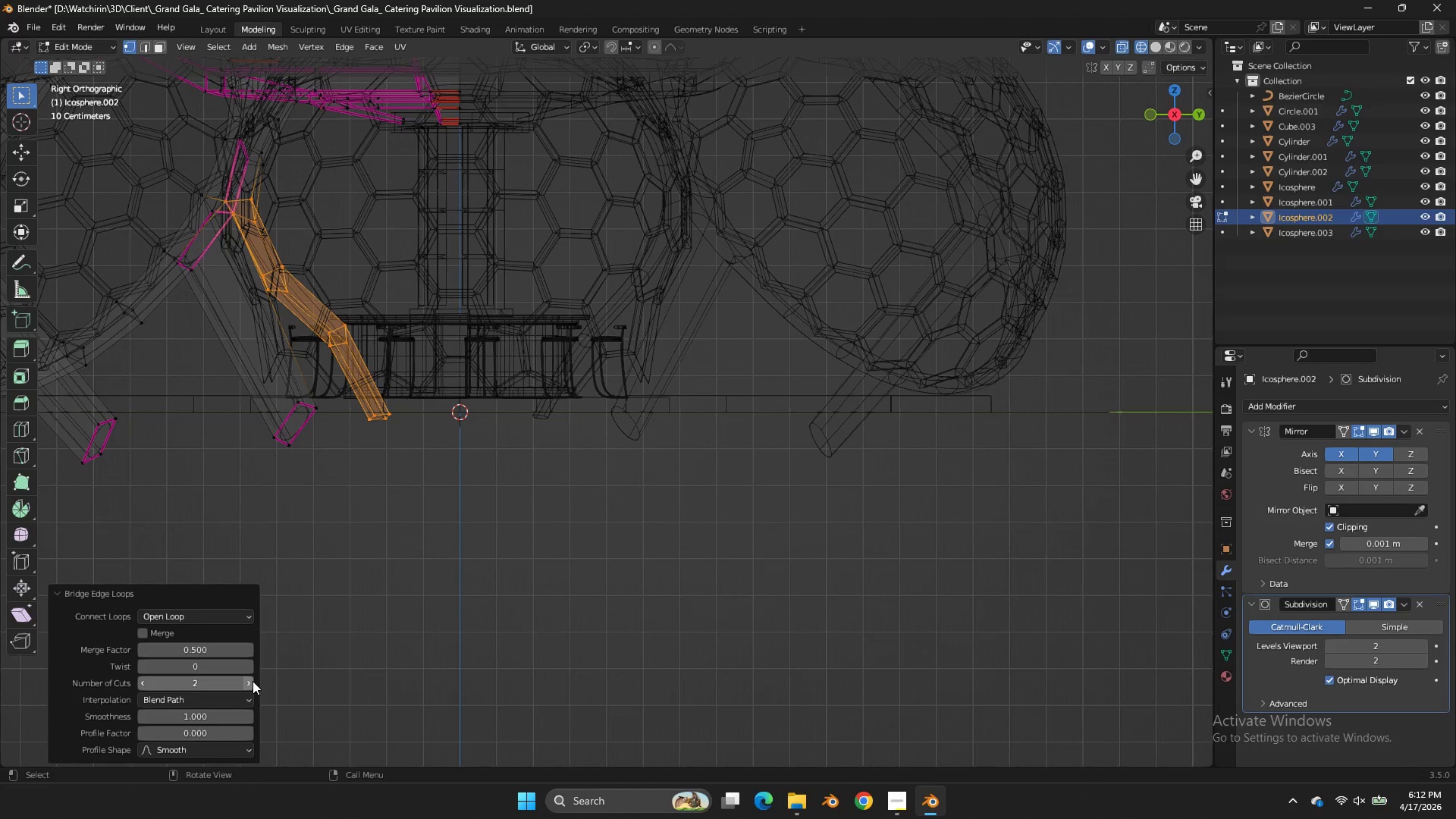 
key(Z)
 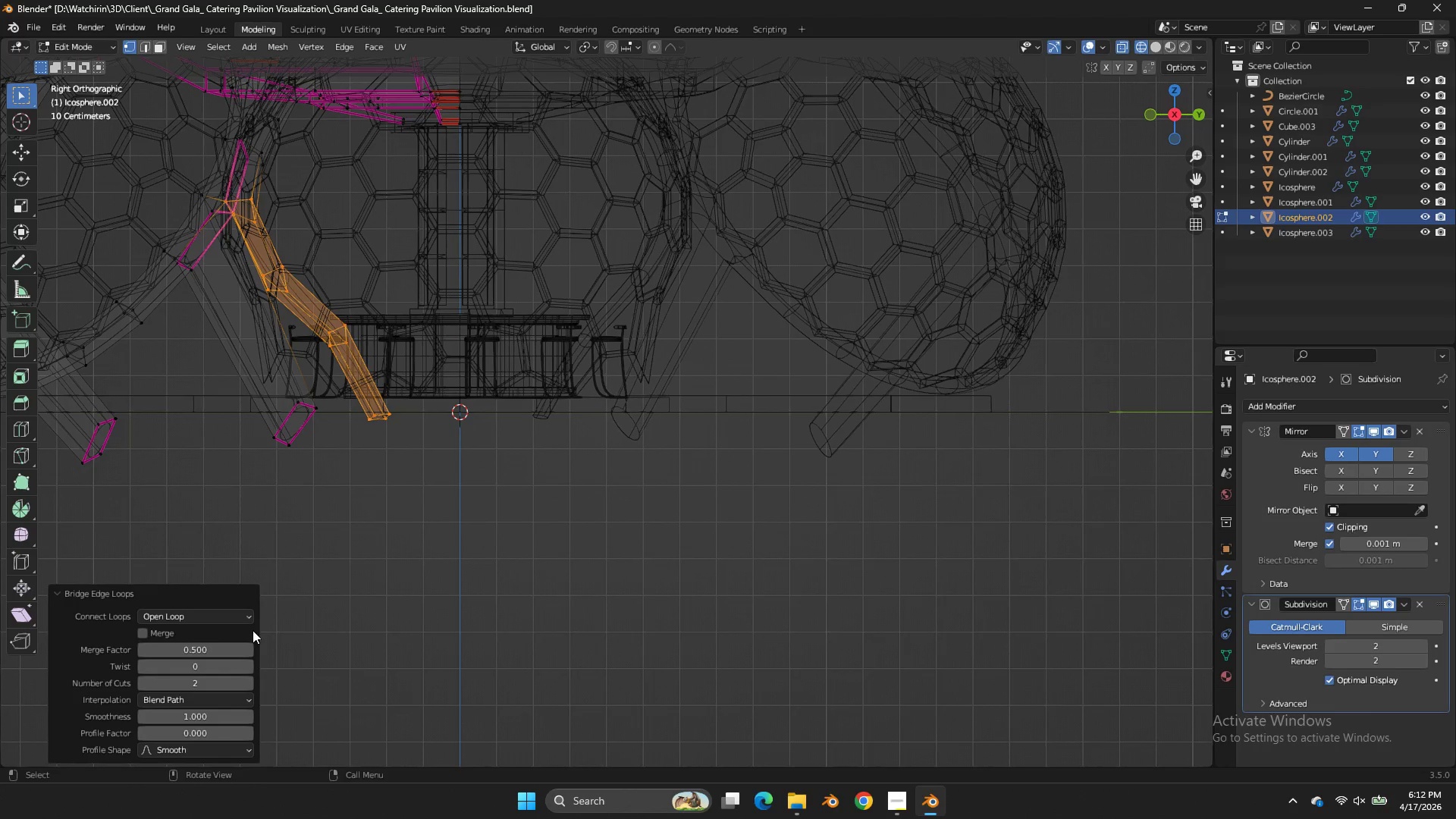 
left_click_drag(start_coordinate=[216, 645], to_coordinate=[572, 458])
 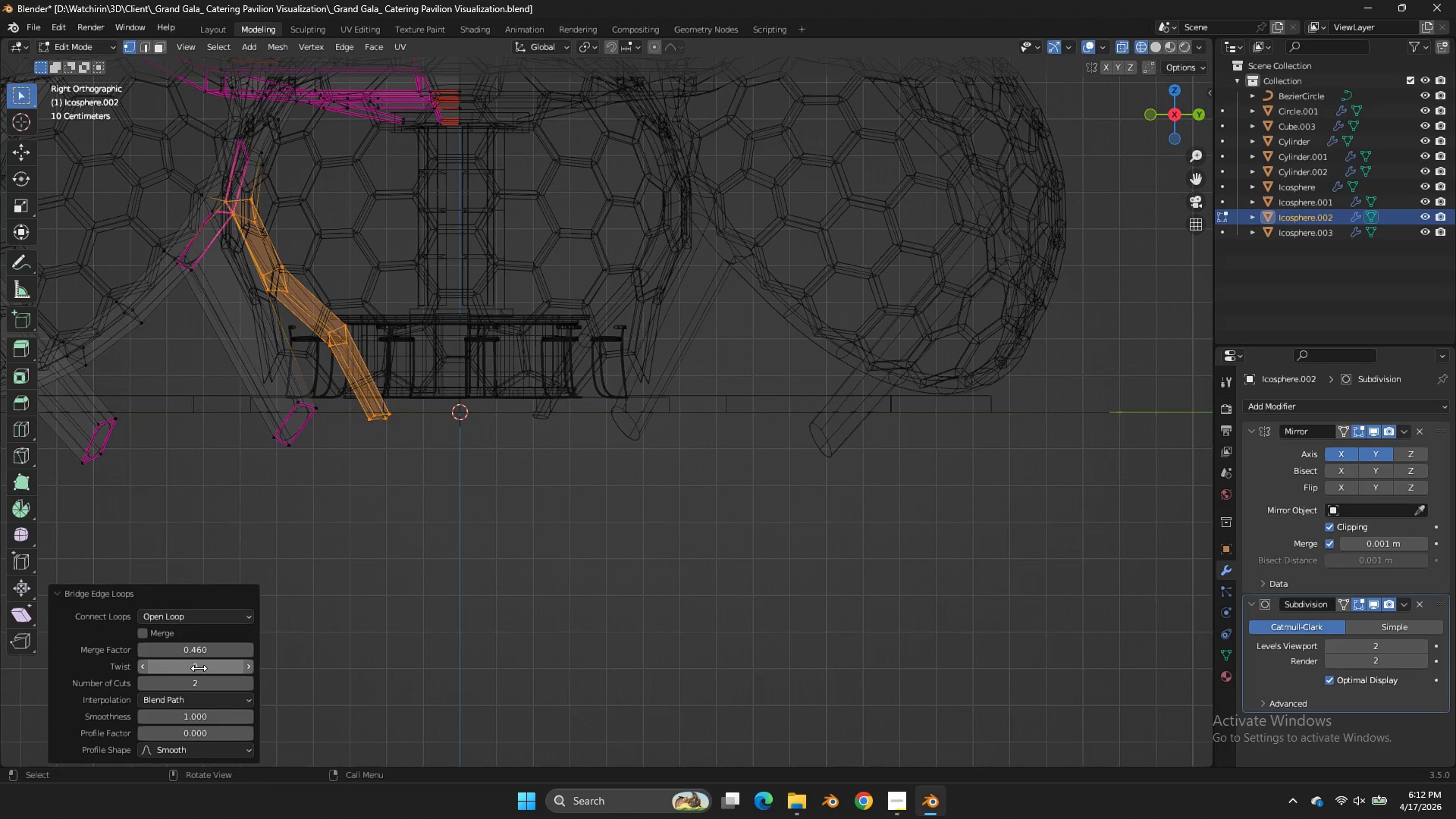 
left_click_drag(start_coordinate=[199, 668], to_coordinate=[577, 480])
 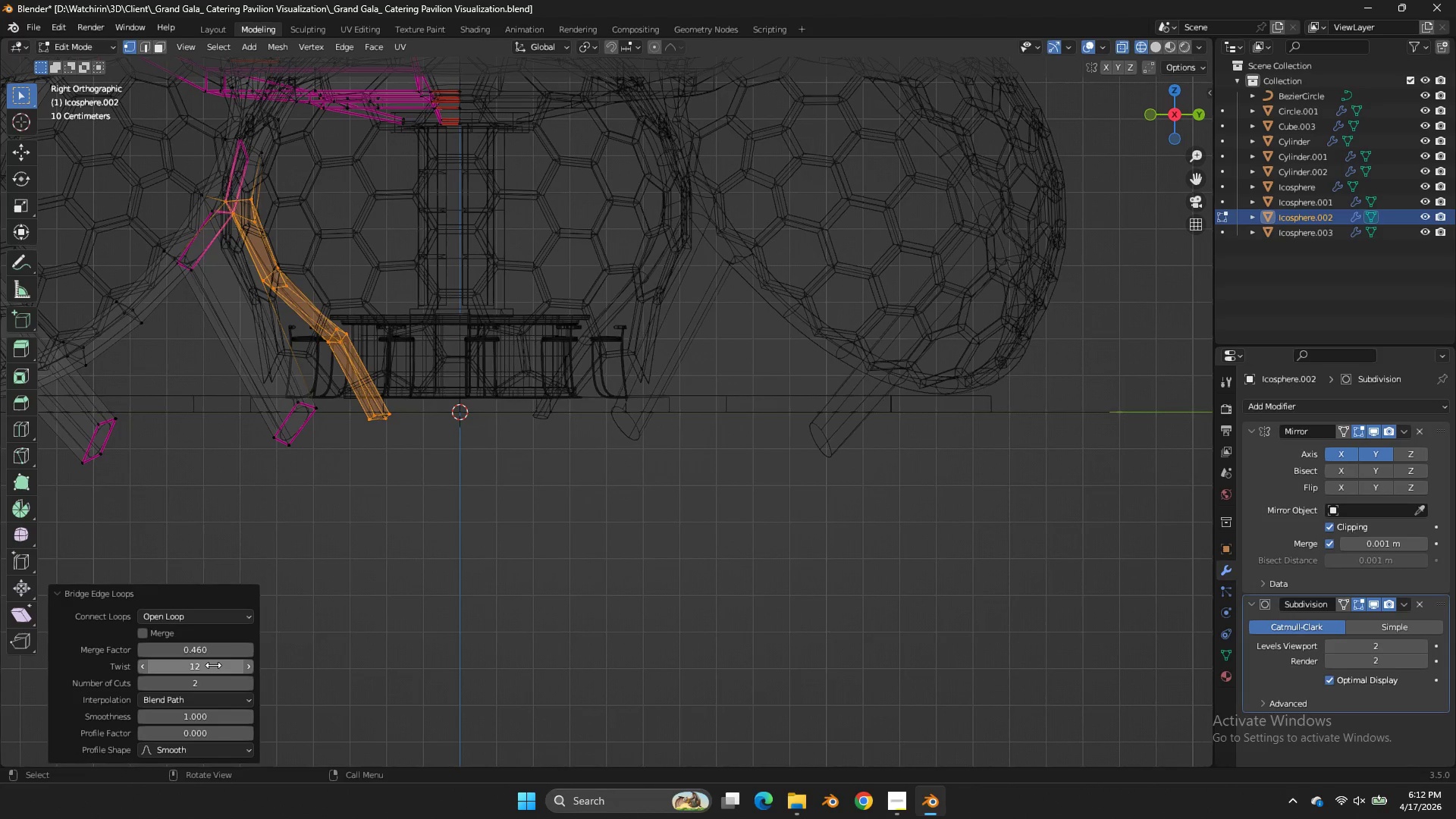 
key(Control+Z)
 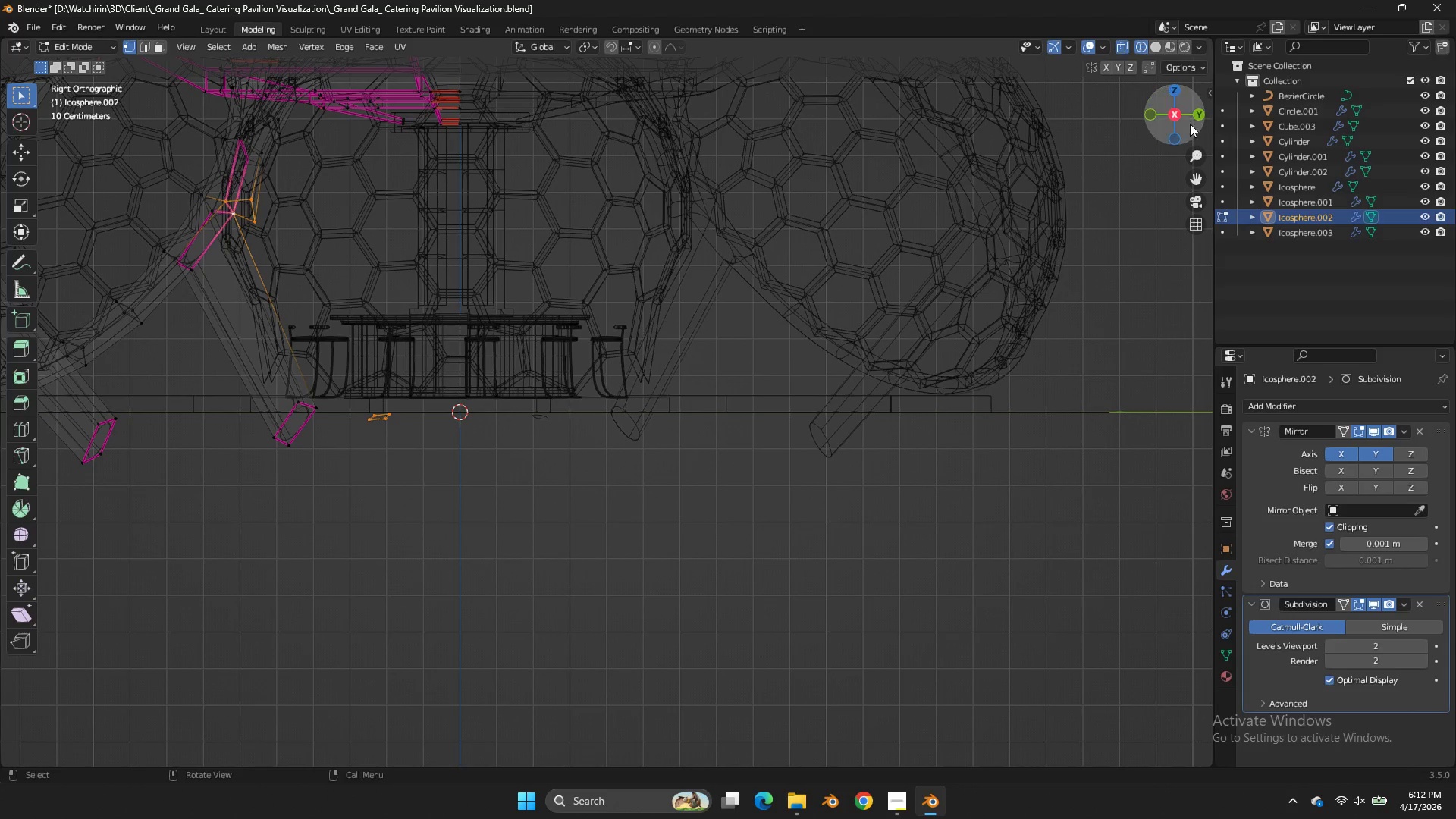 
left_click_drag(start_coordinate=[1180, 115], to_coordinate=[19, 145])
 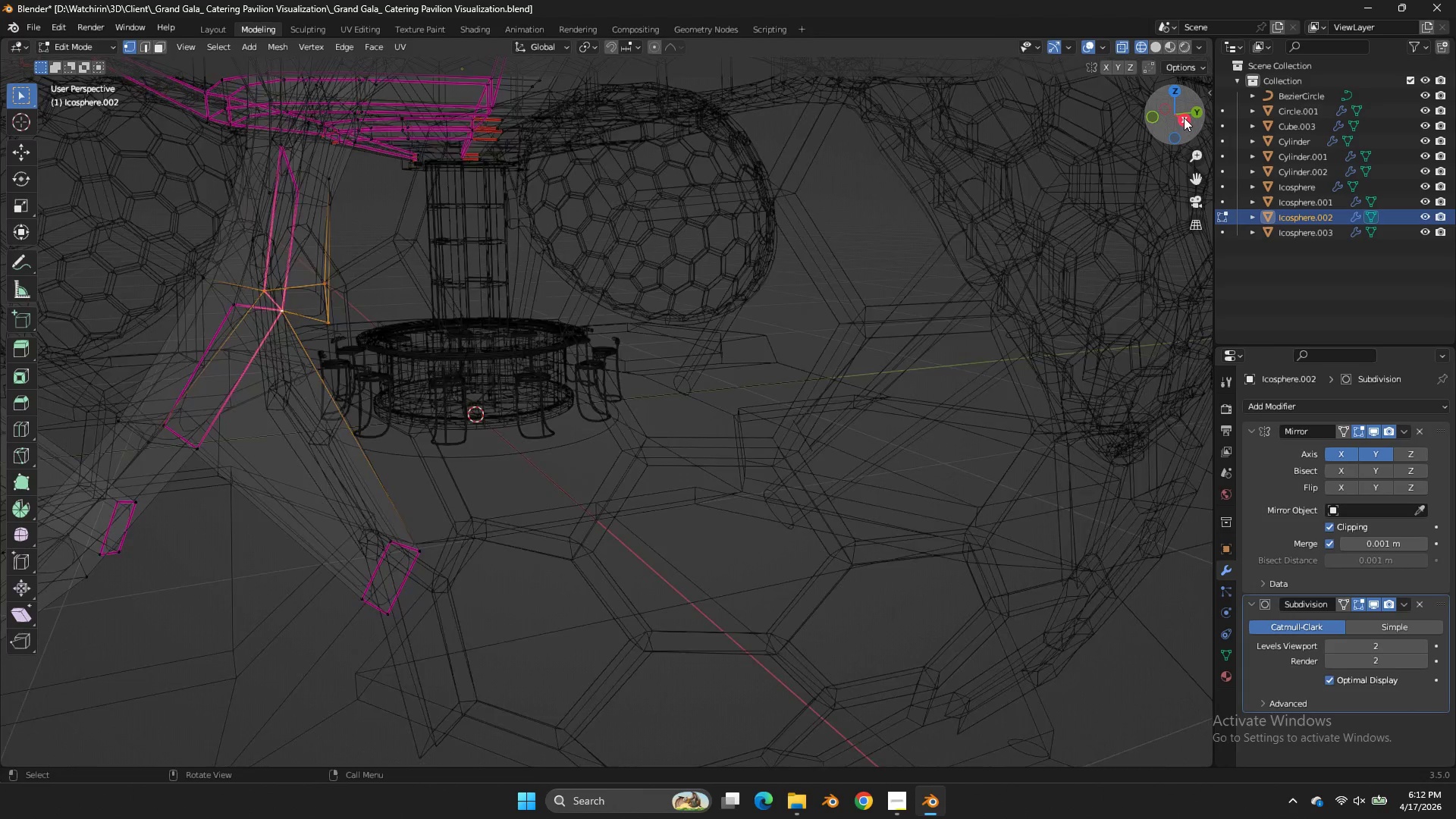 
left_click_drag(start_coordinate=[1184, 120], to_coordinate=[1193, 118])
 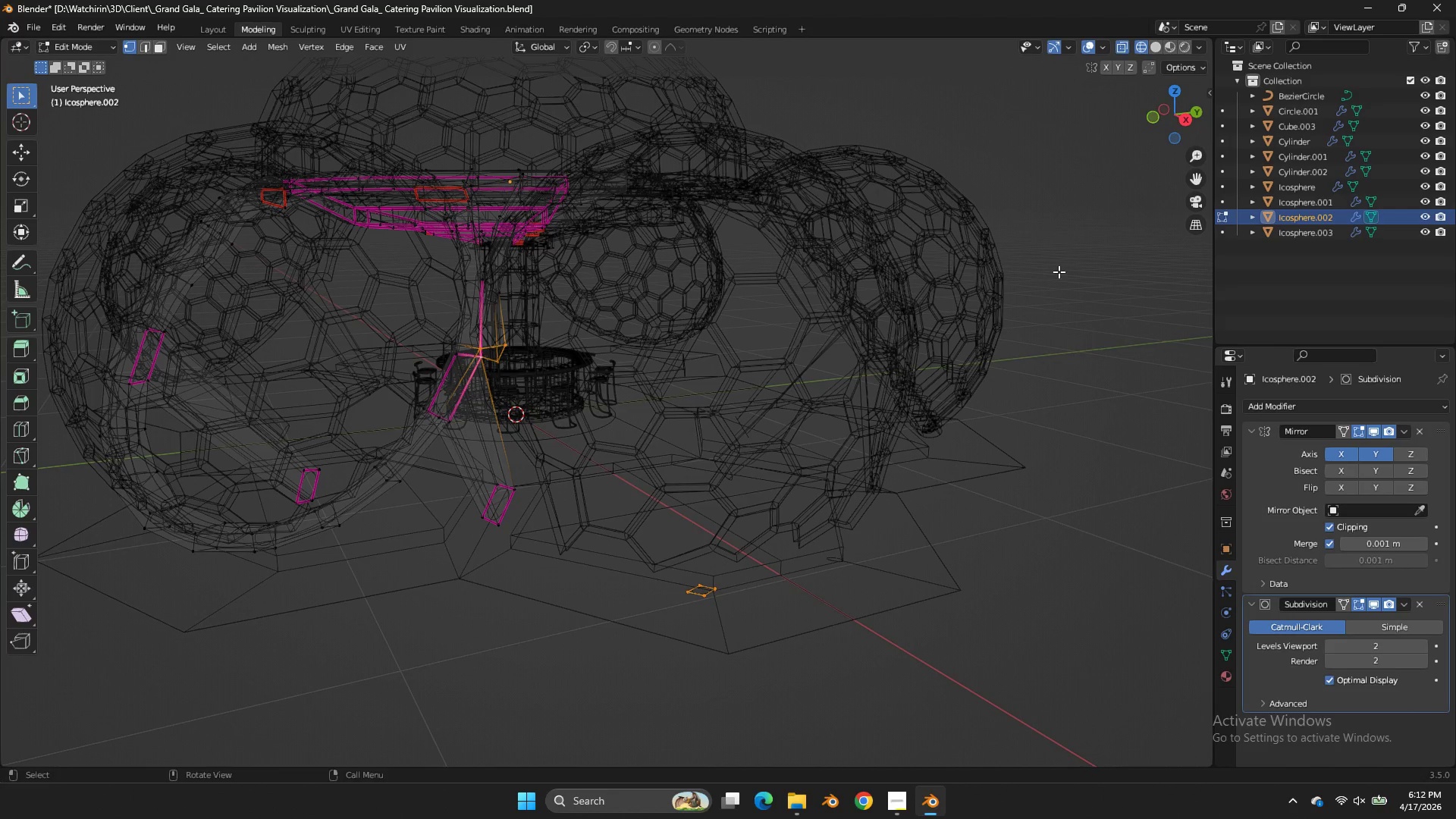 
scroll: coordinate [1184, 118], scroll_direction: down, amount: 3.0
 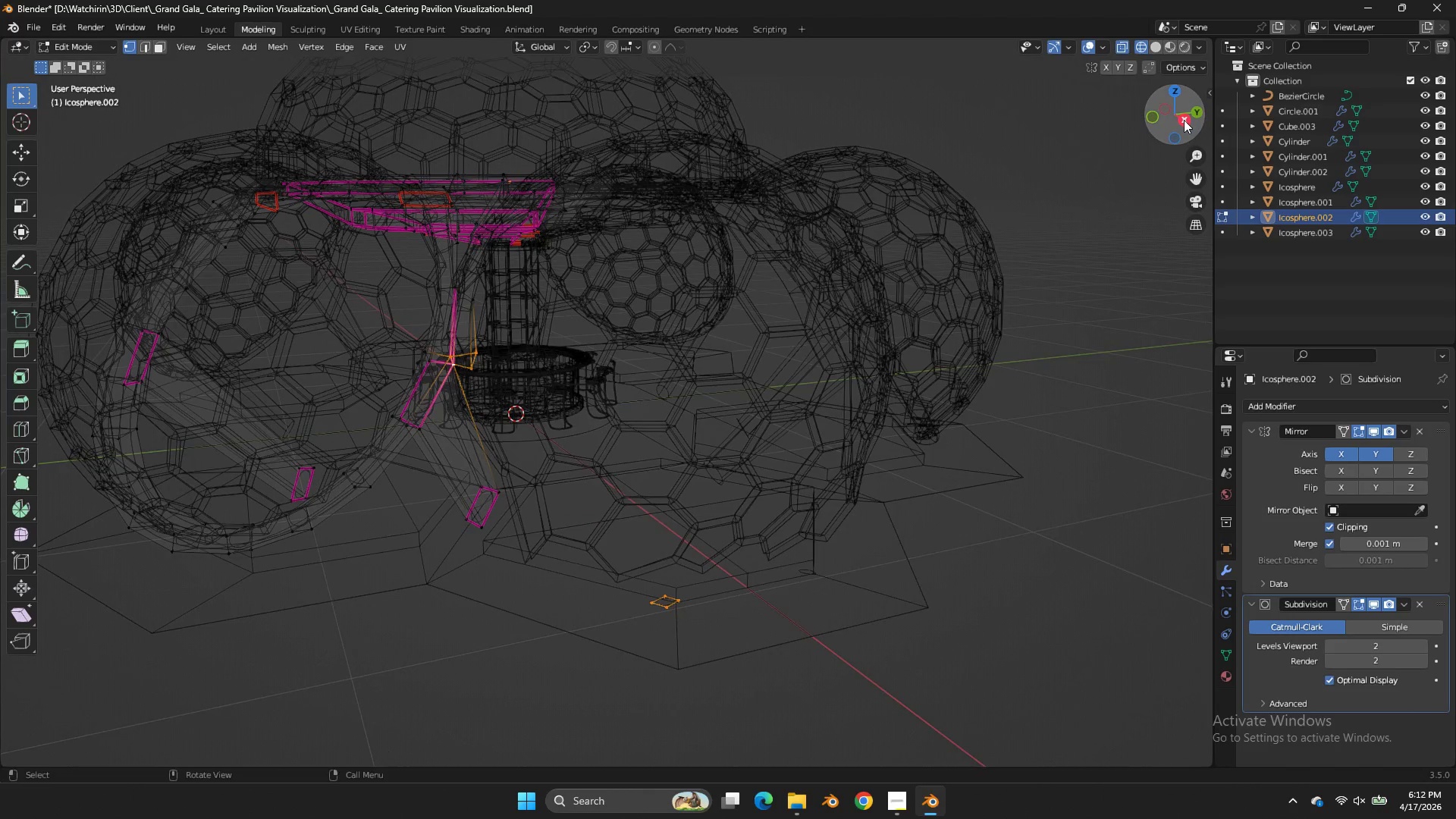 
key(Z)
 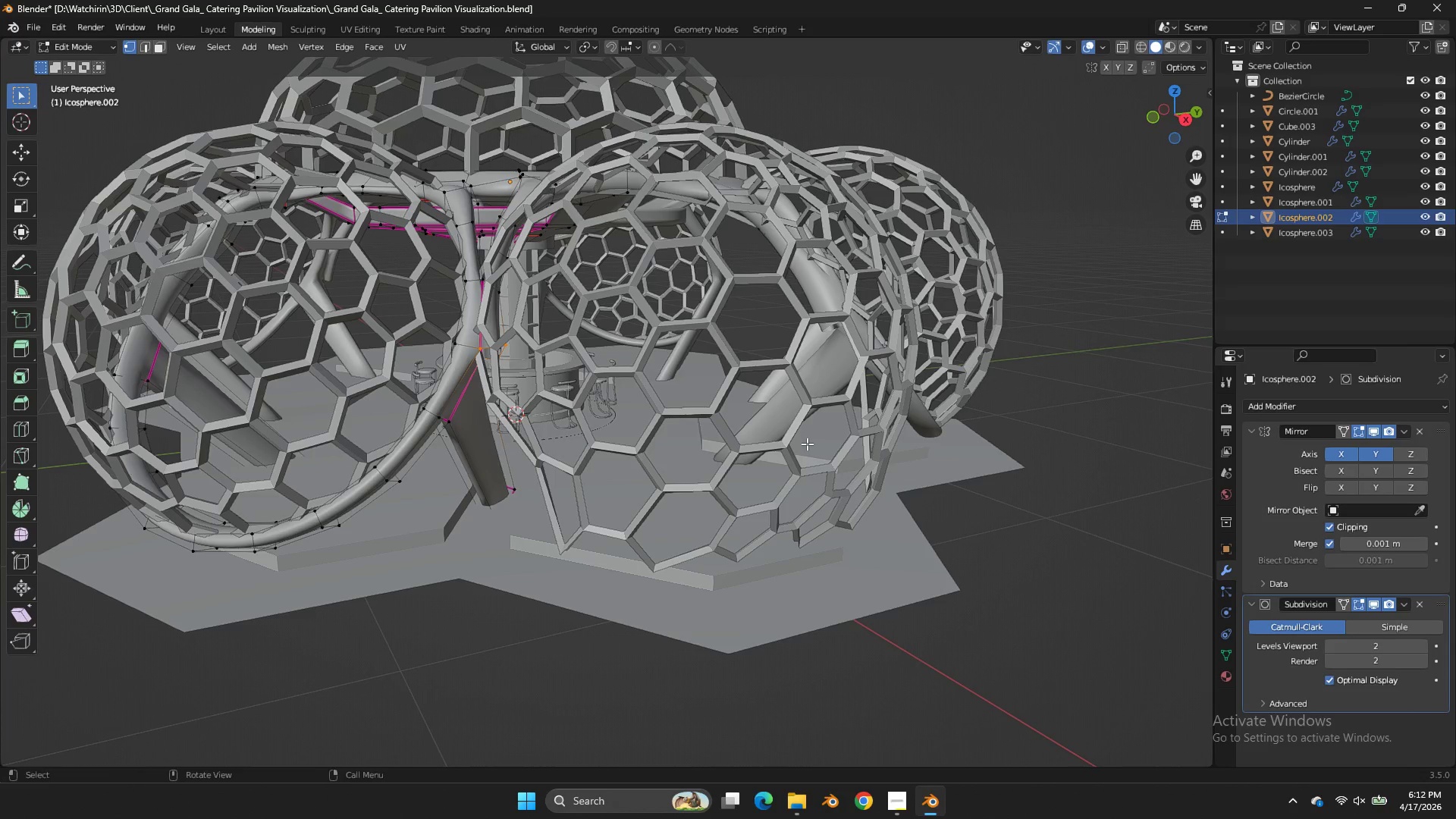 
key(Control+E)
 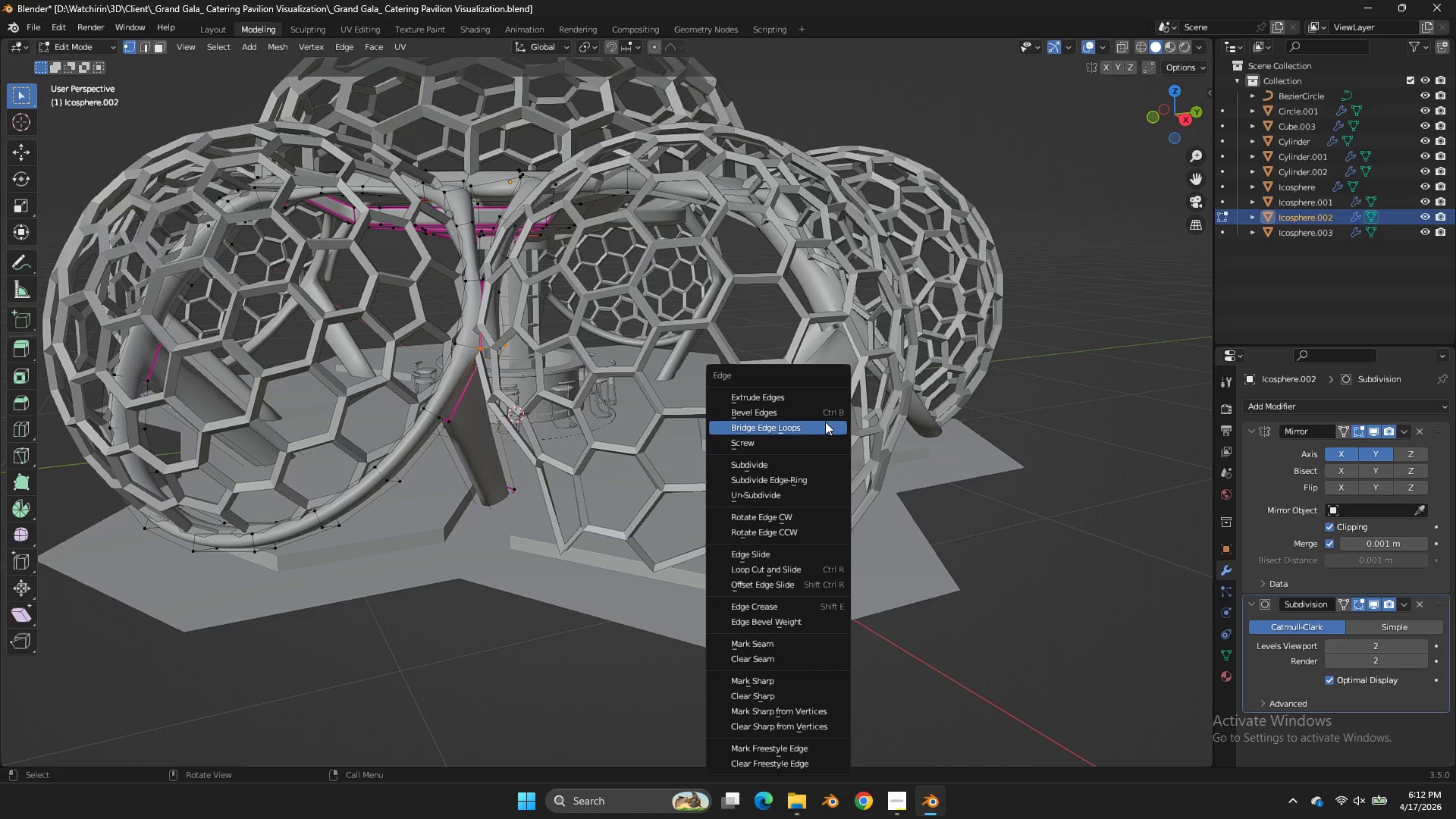 
left_click([825, 422])
 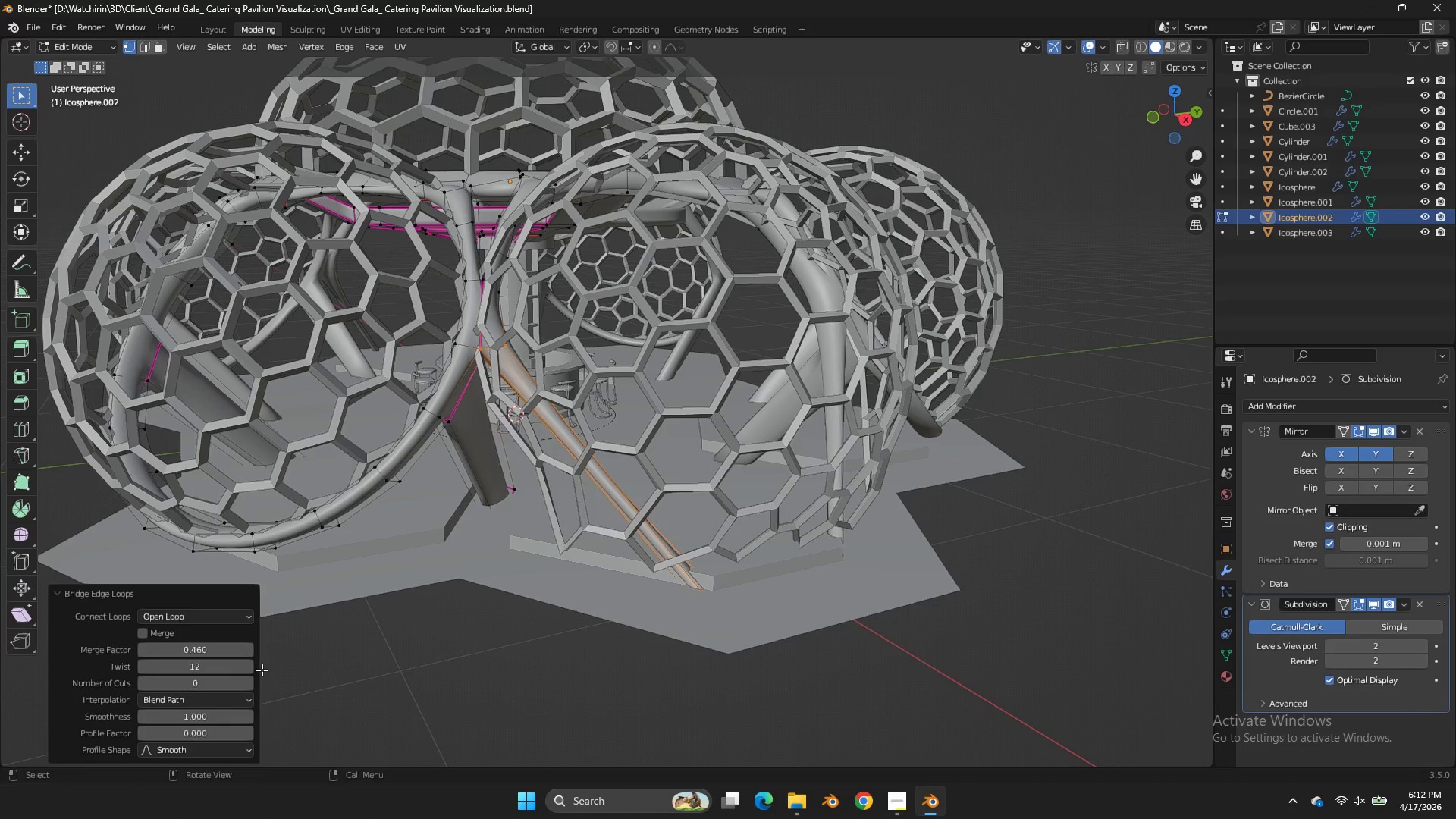 
left_click([246, 682])
 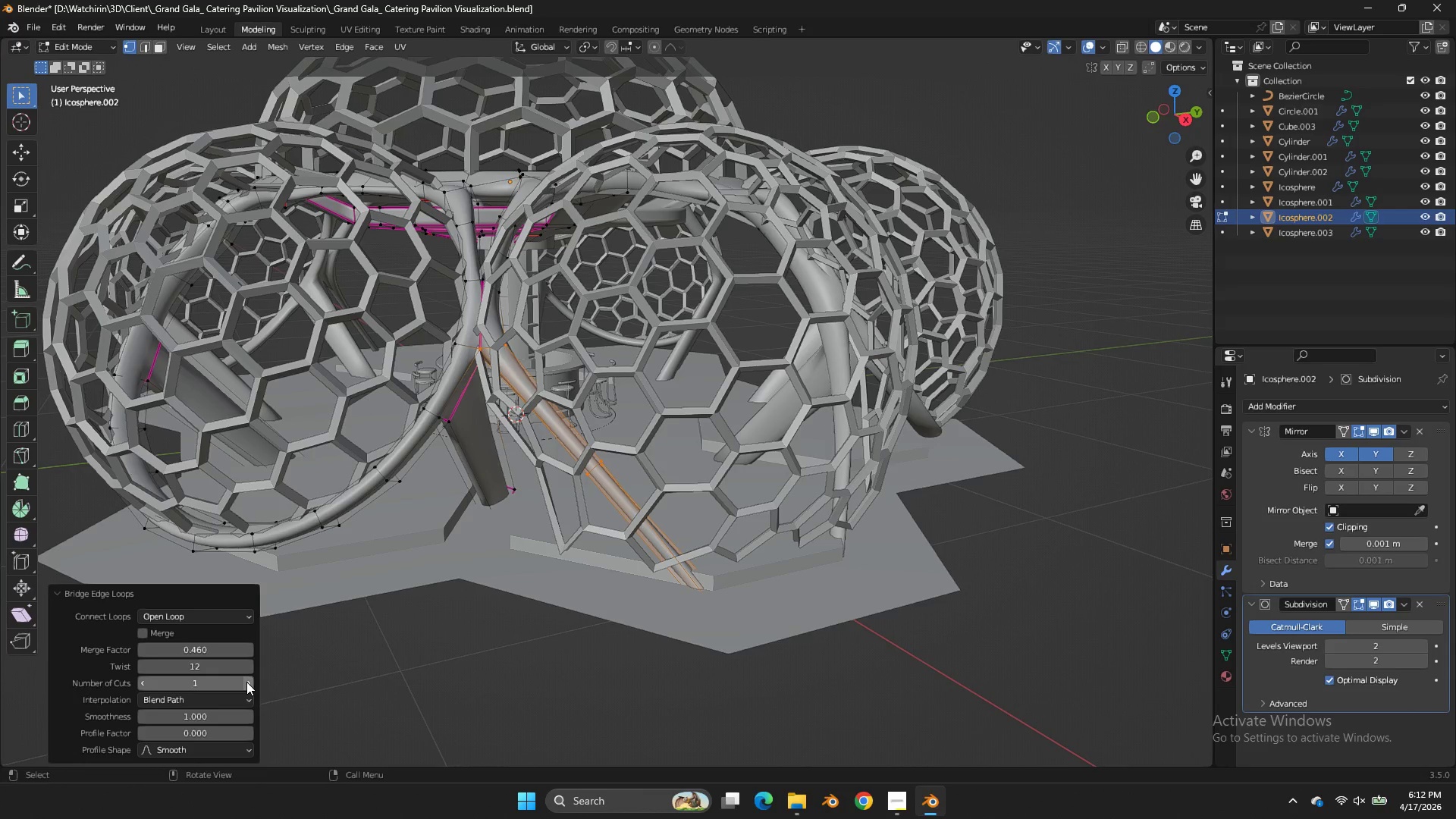 
left_click([246, 682])
 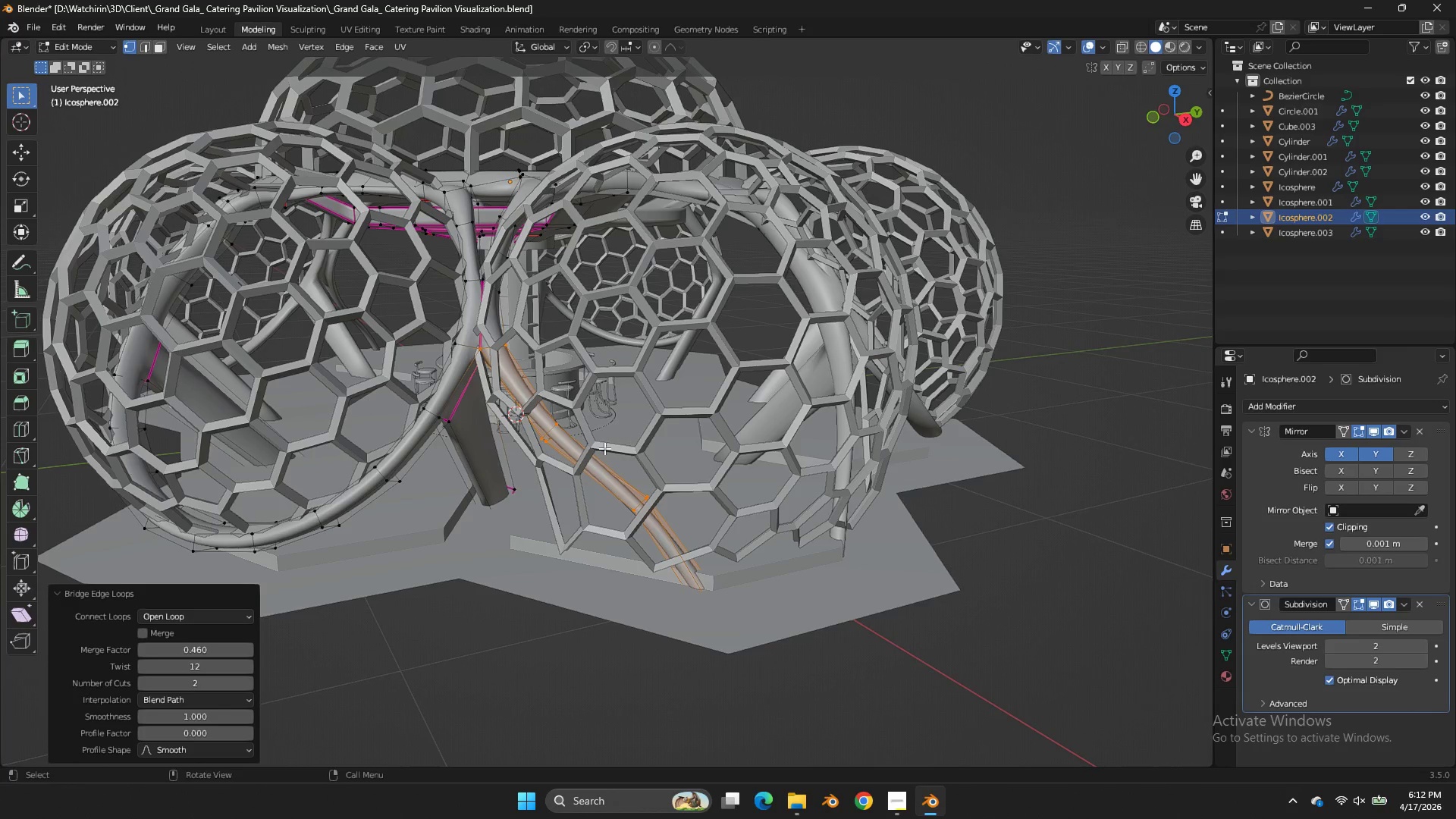 
key(Control+Z)
 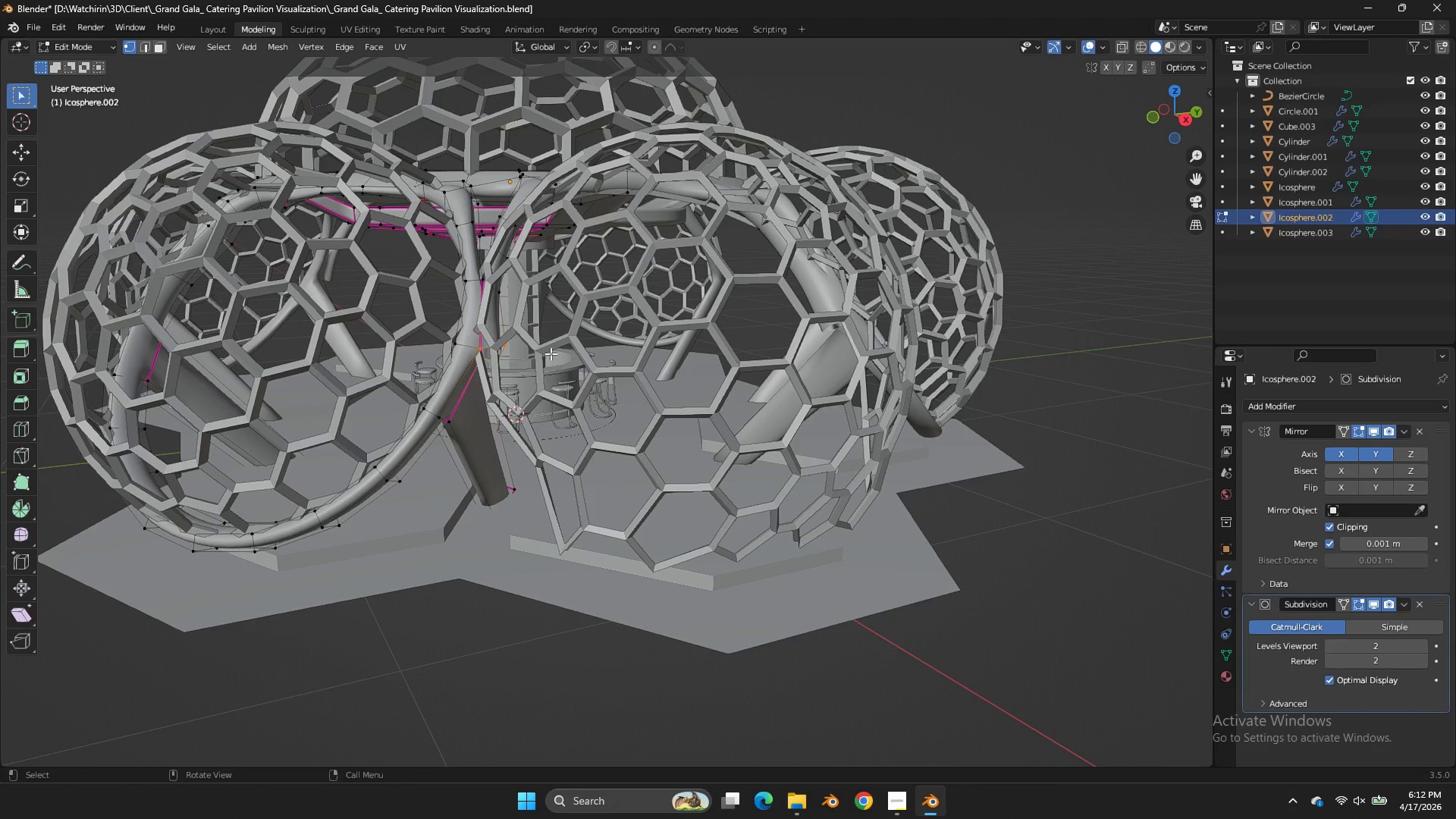 
key(Z)
 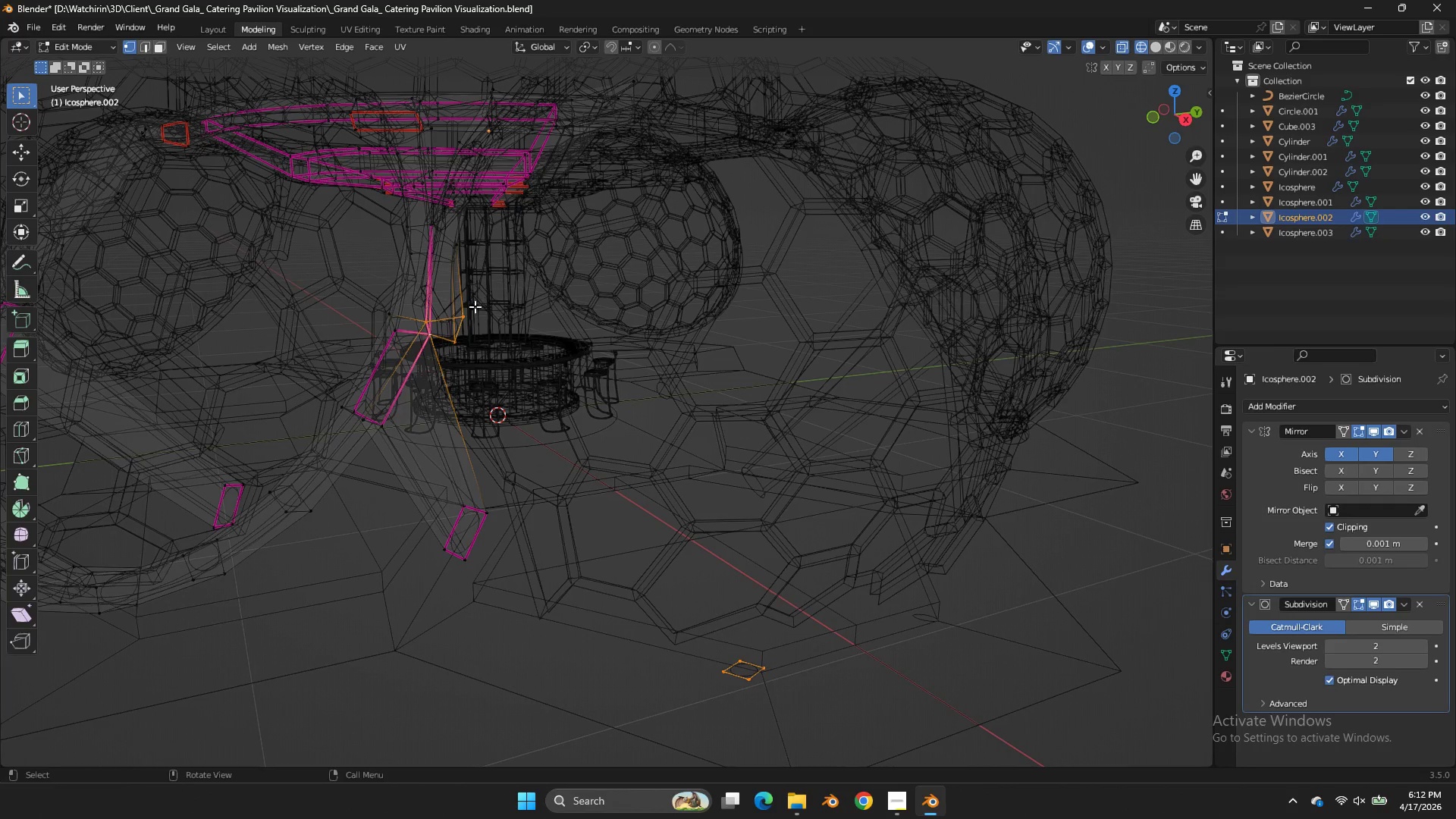 
scroll: coordinate [535, 347], scroll_direction: up, amount: 1.0
 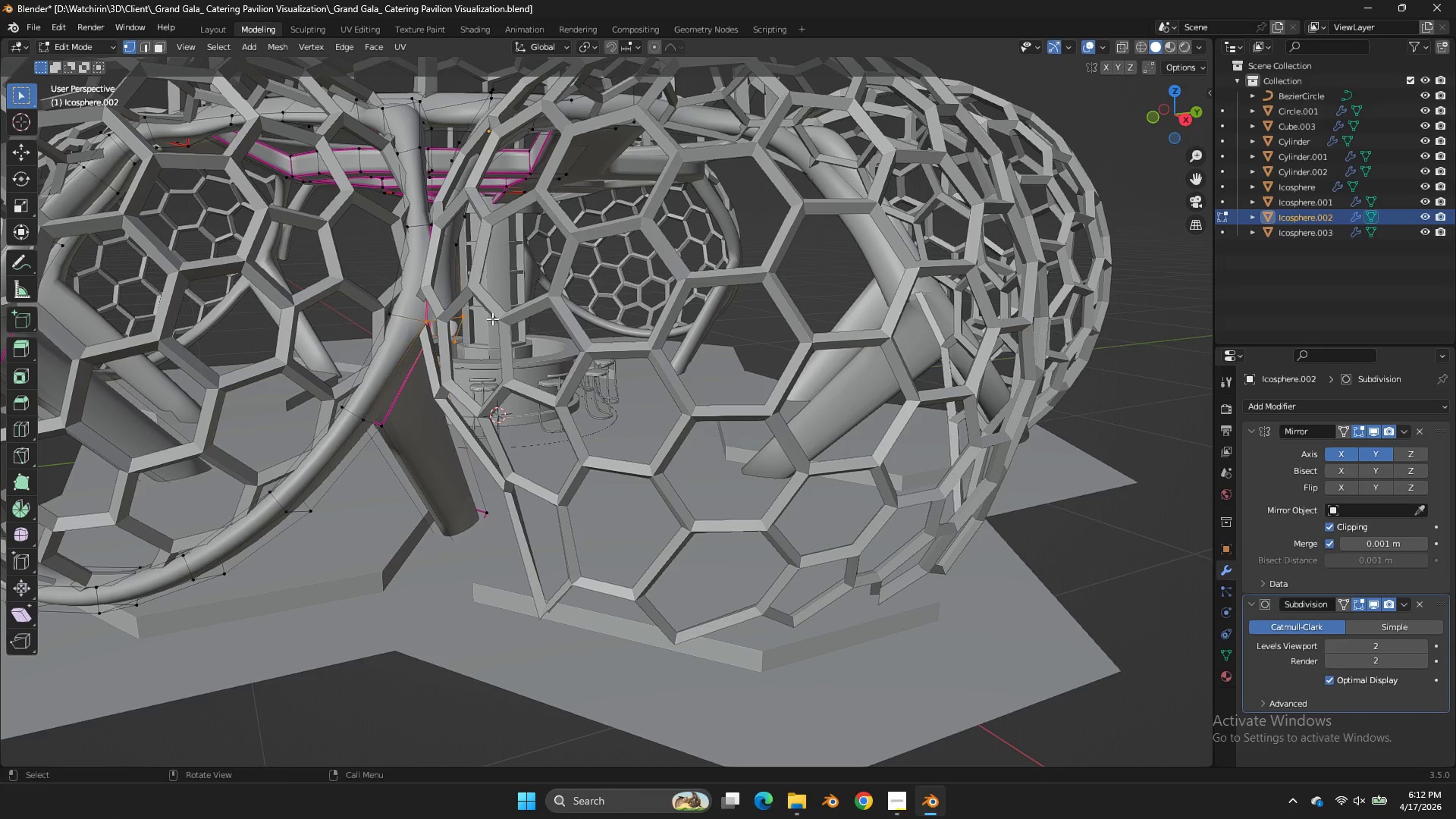 
key(Z)
 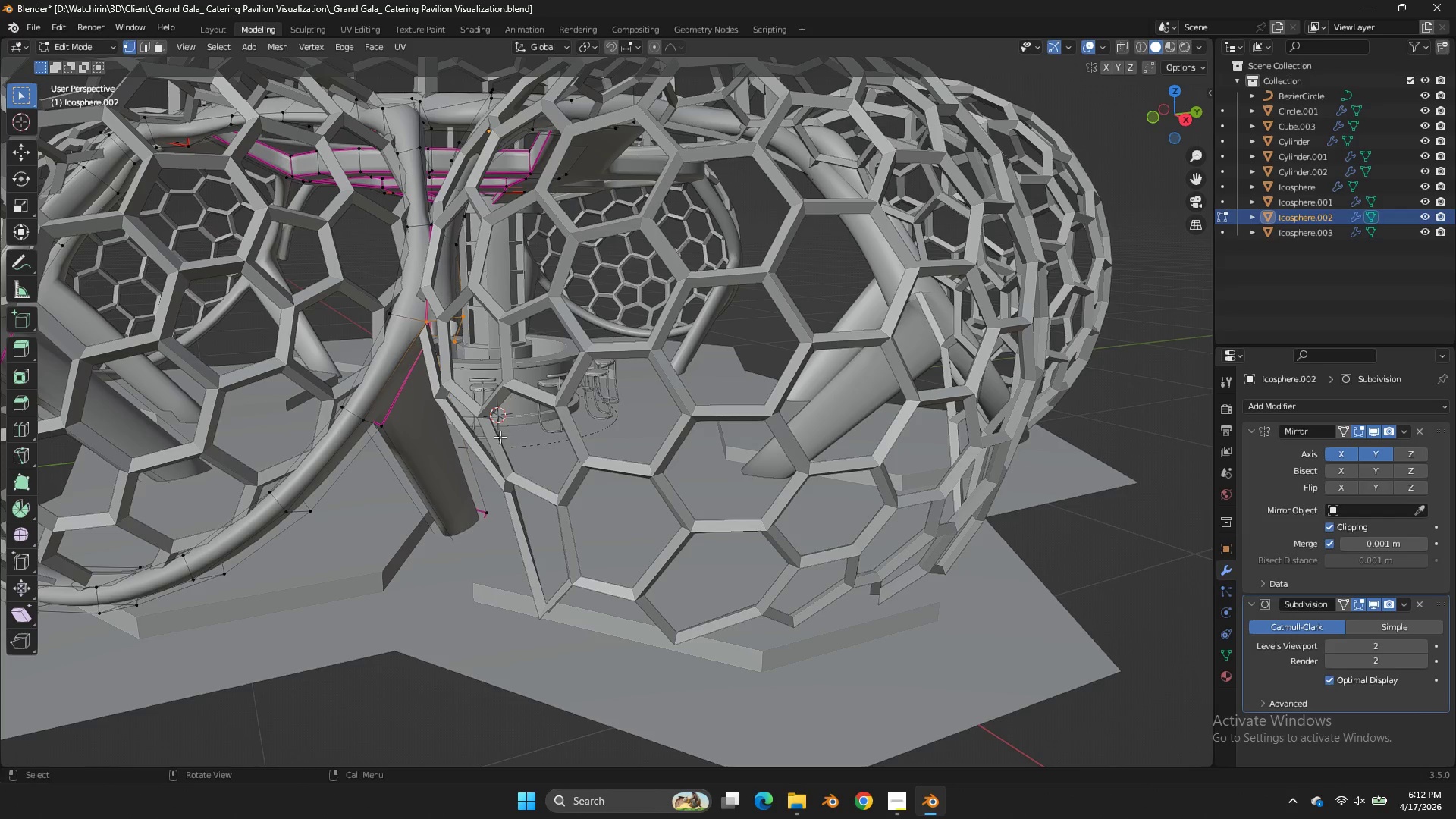 
key(Tab)
 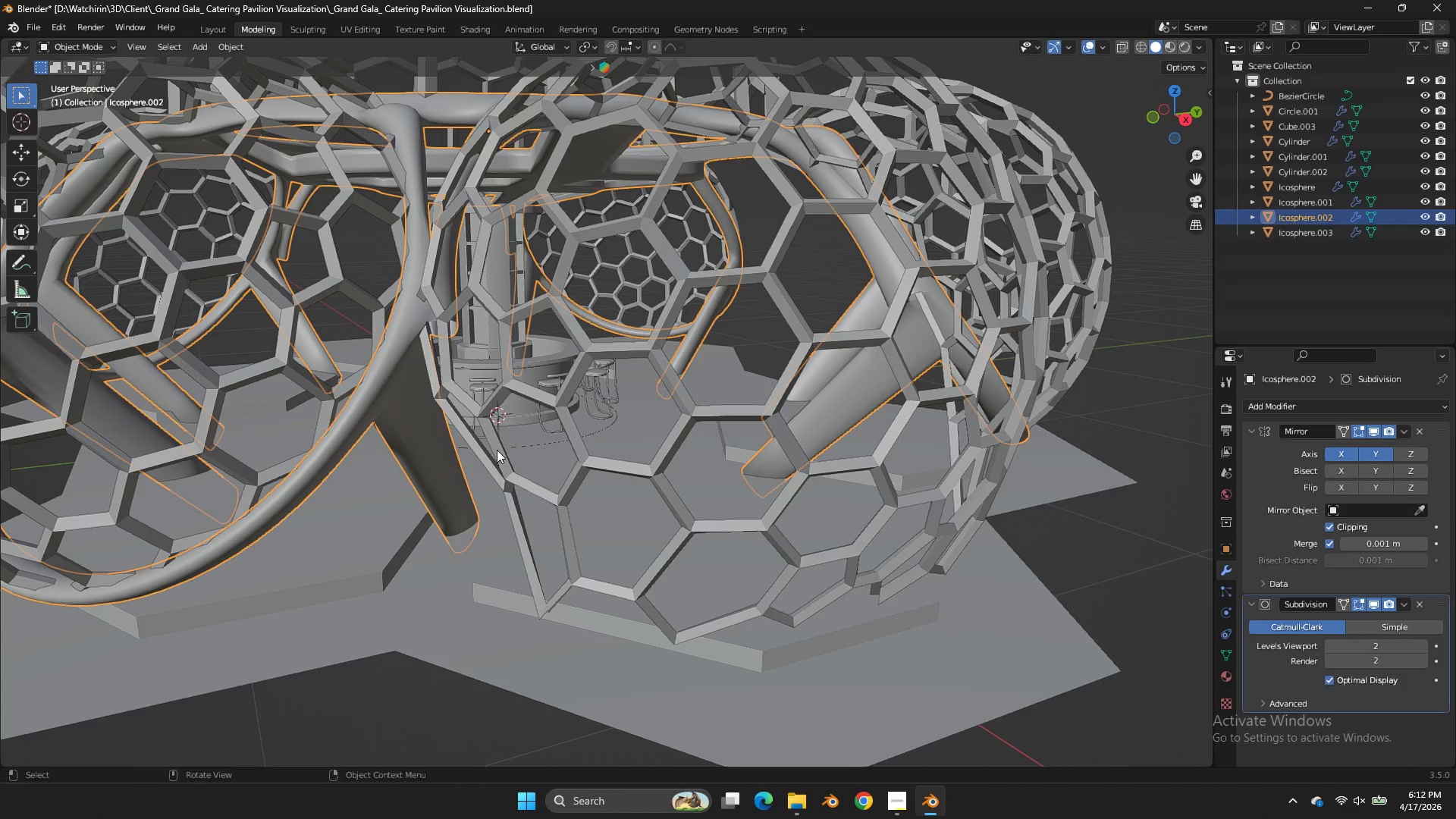 
left_click([497, 450])
 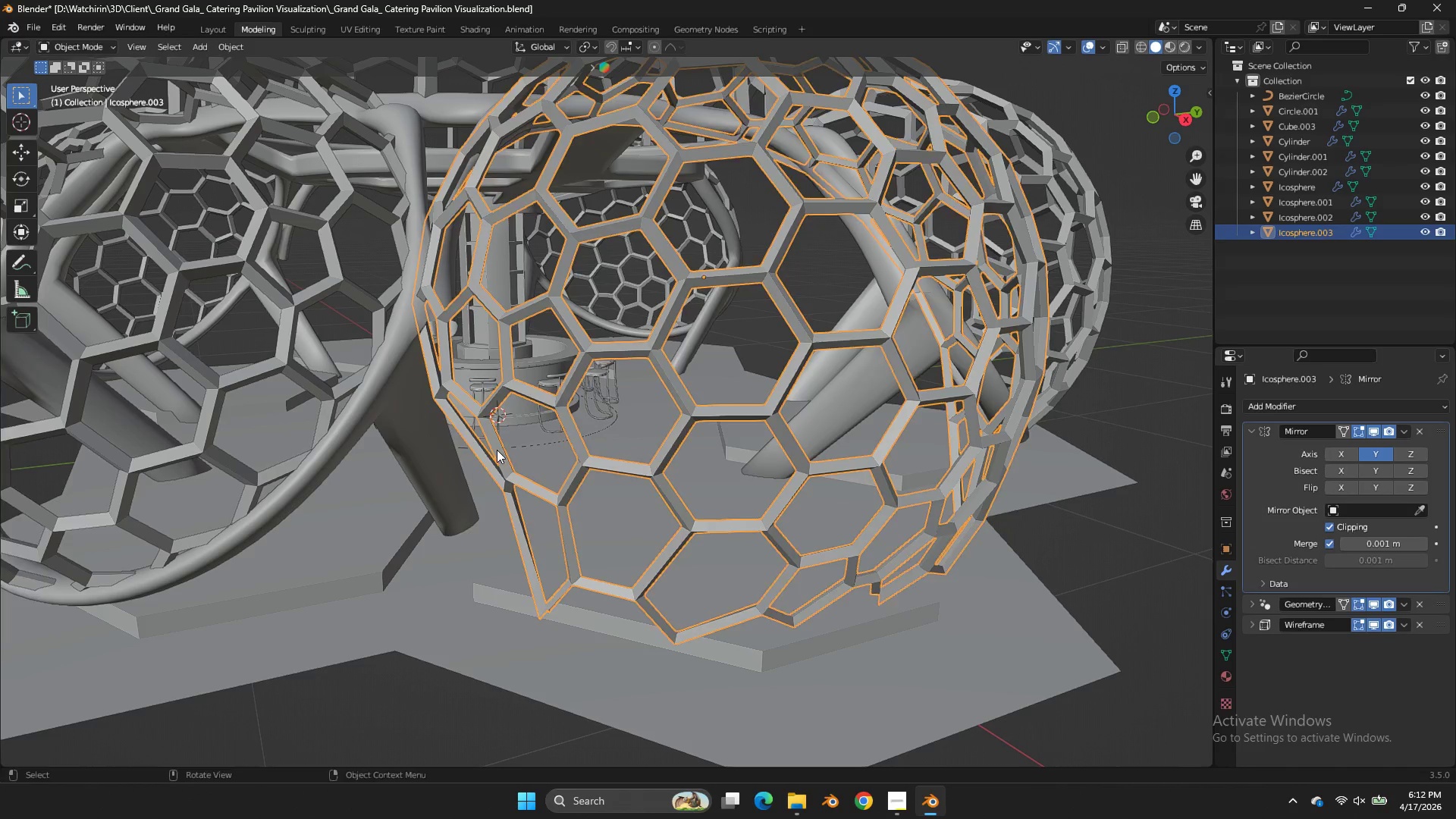 
key(Tab)
 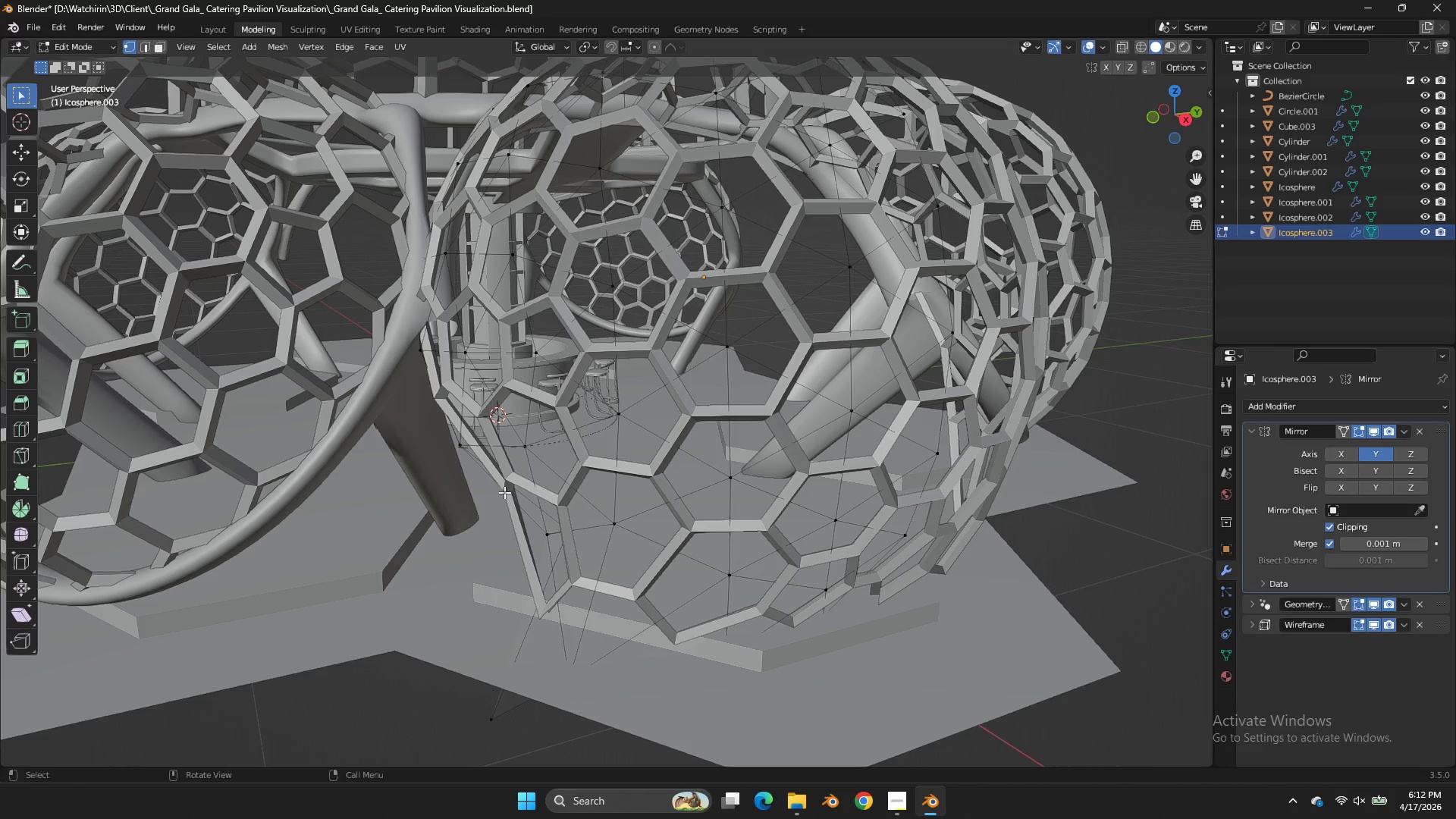 
left_click([507, 495])
 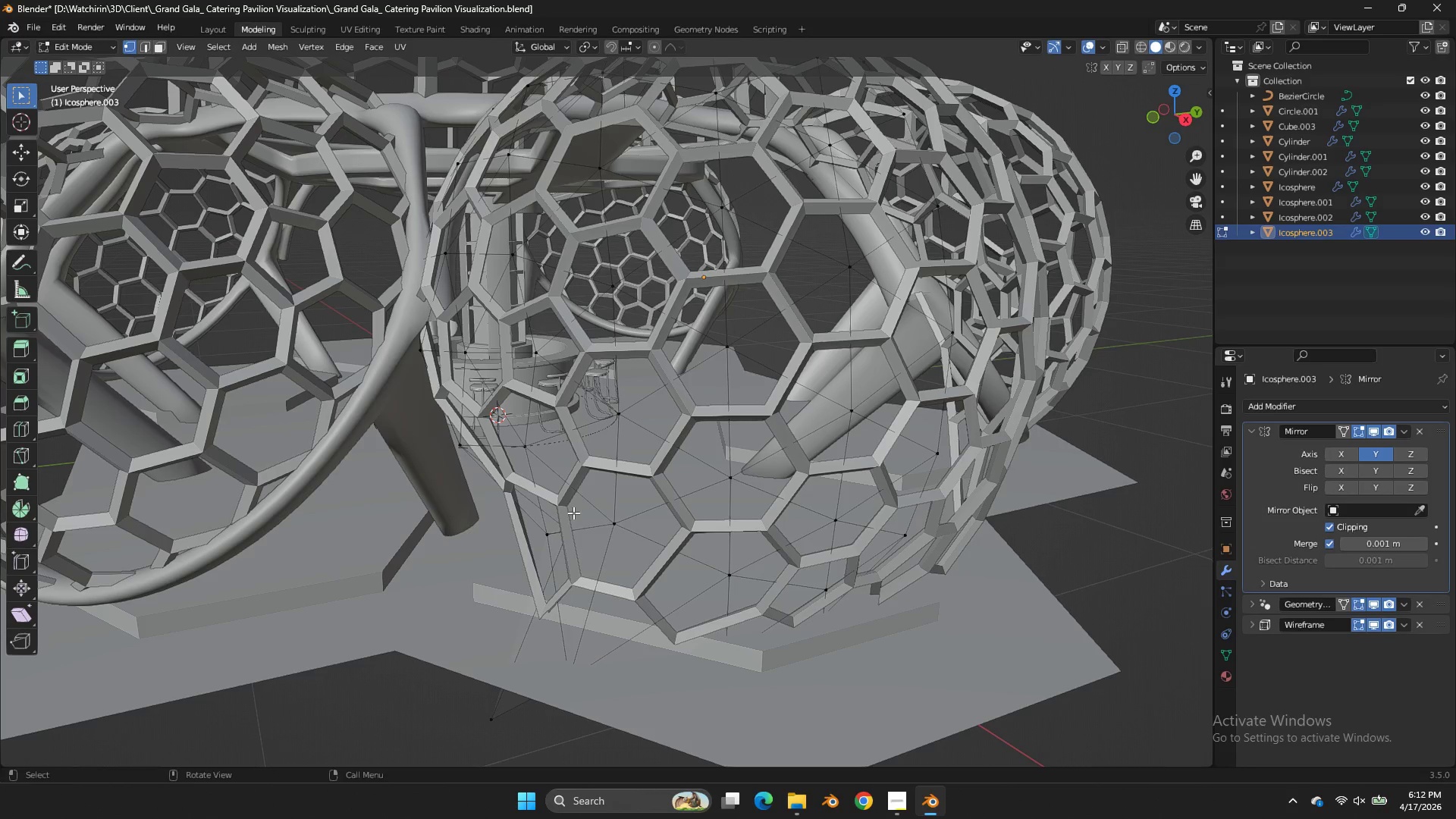 
hold_key(key=AltLeft, duration=0.5)
left_click([558, 513])
 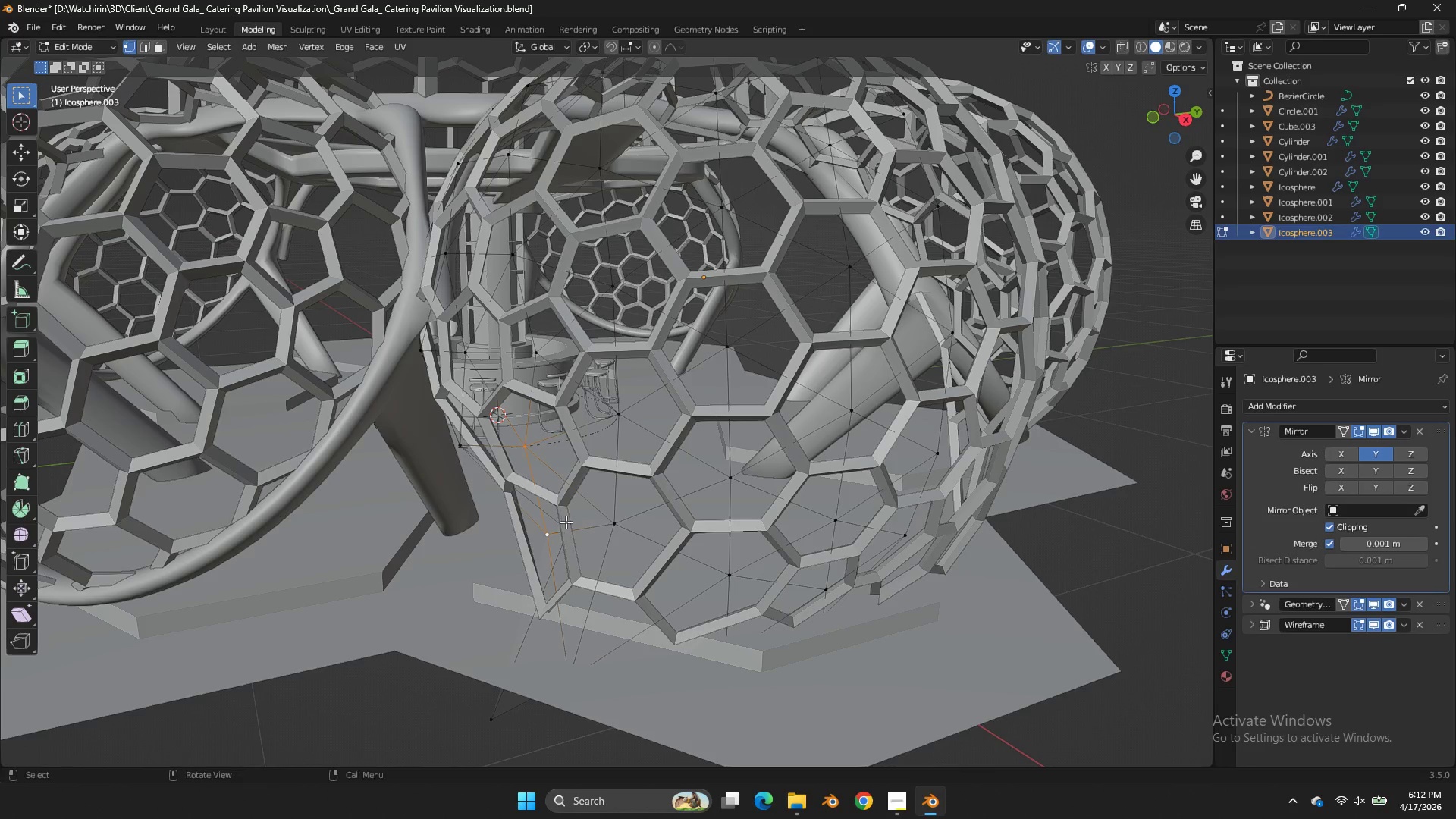 
key(Z)
 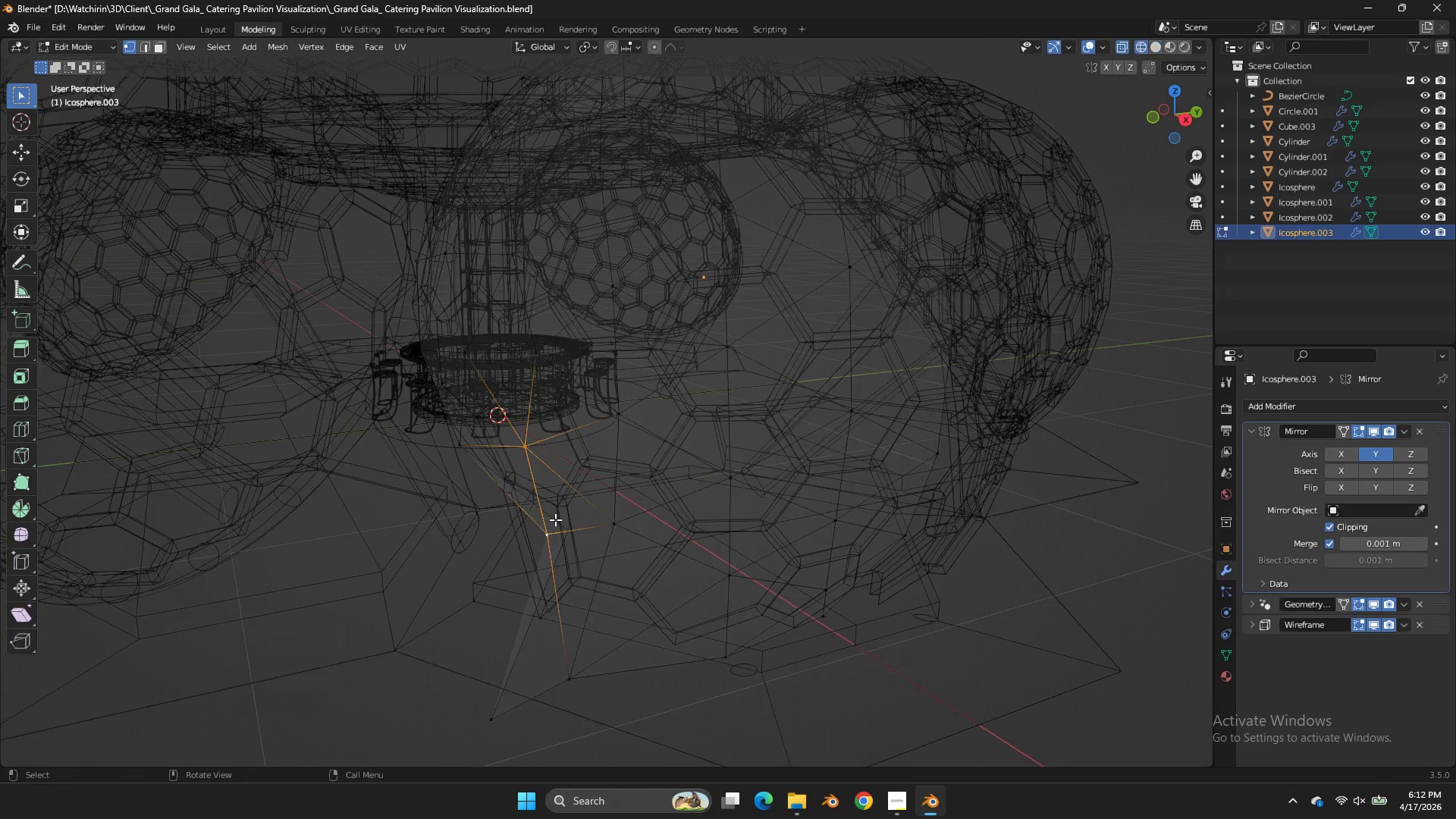 
hold_key(key=AltLeft, duration=0.64)
left_click([561, 519])
 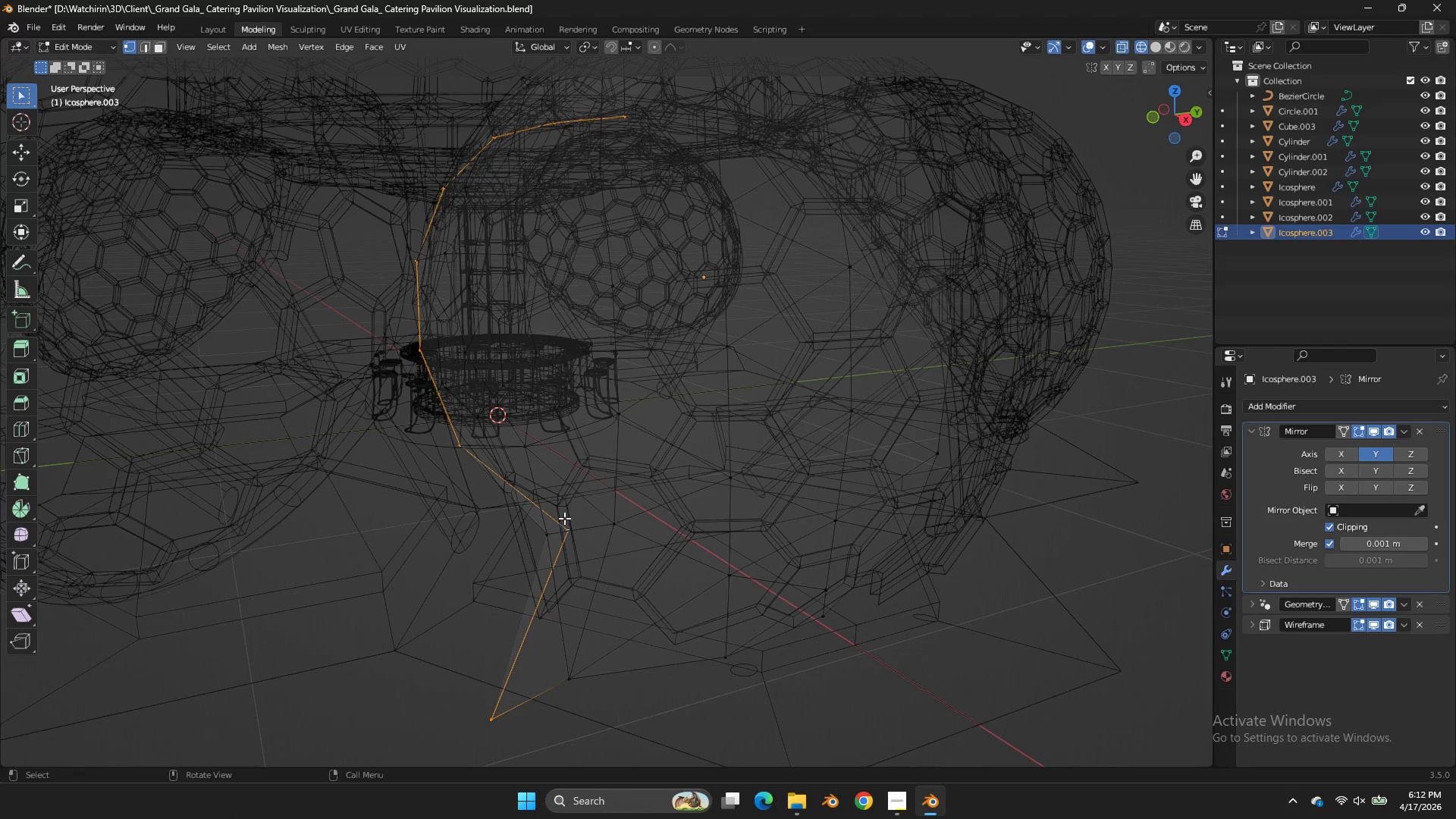 
key(Z)
 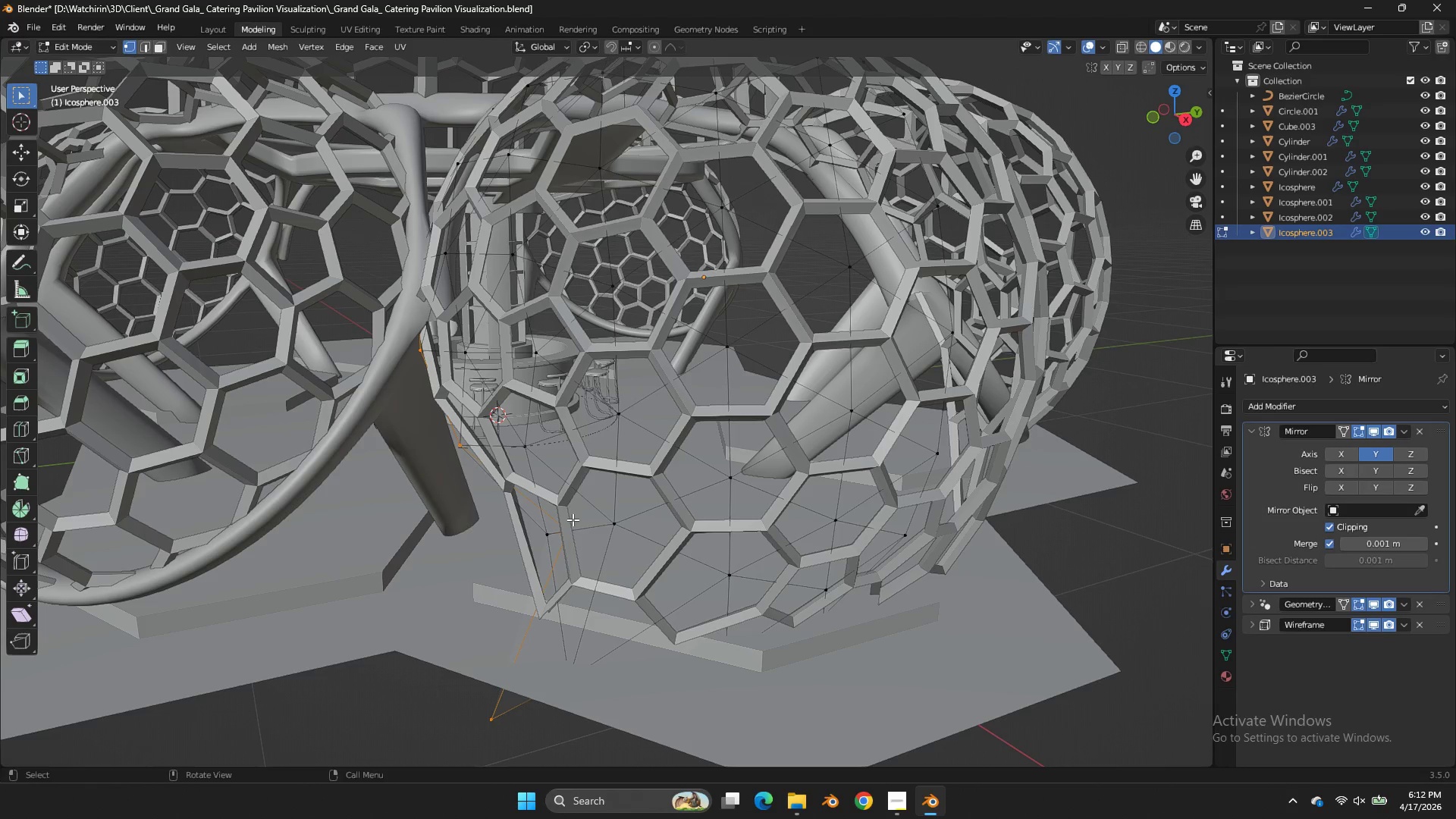 
left_click([571, 518])
 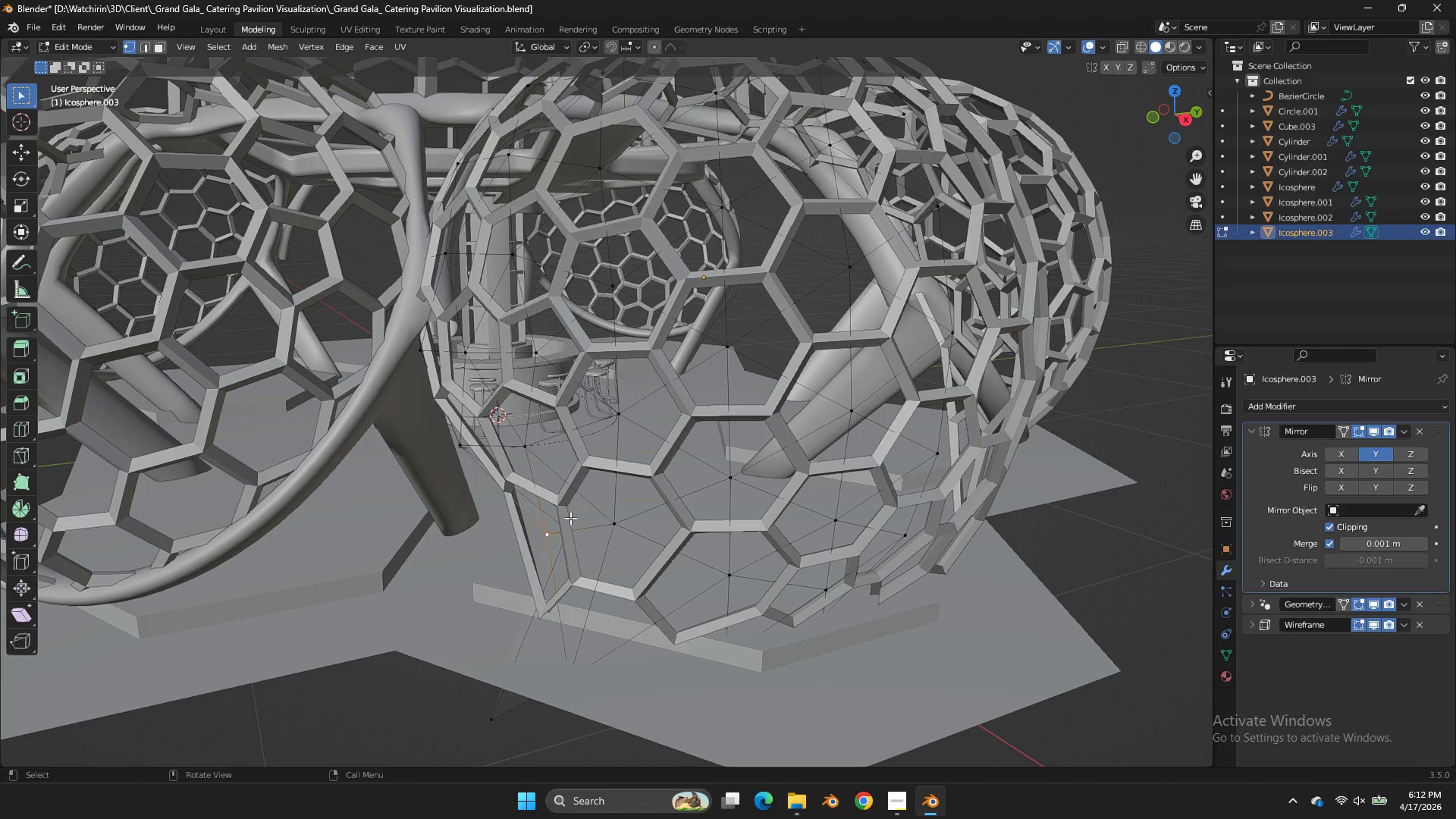 
key(Z)
 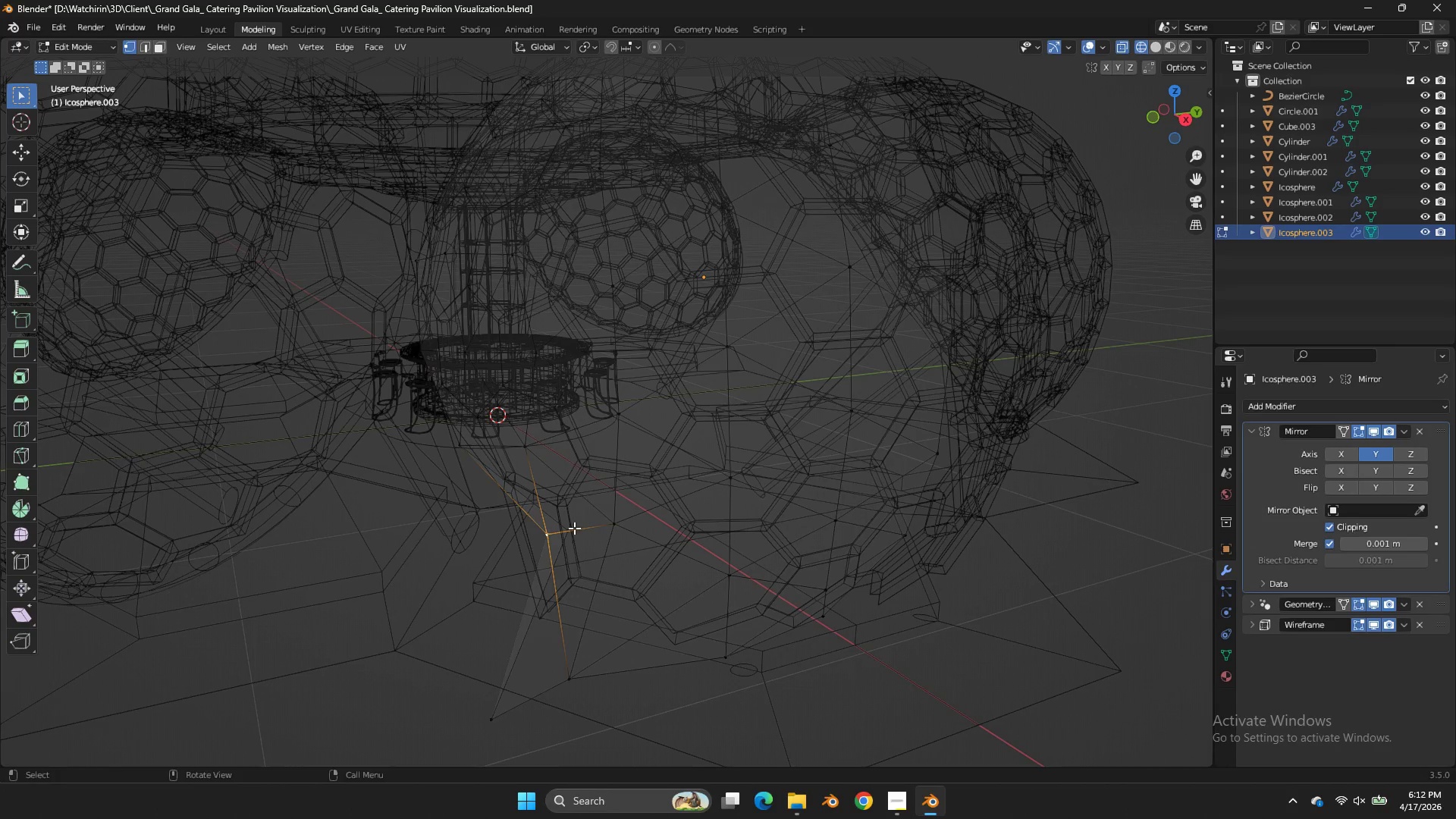 
left_click([574, 528])
 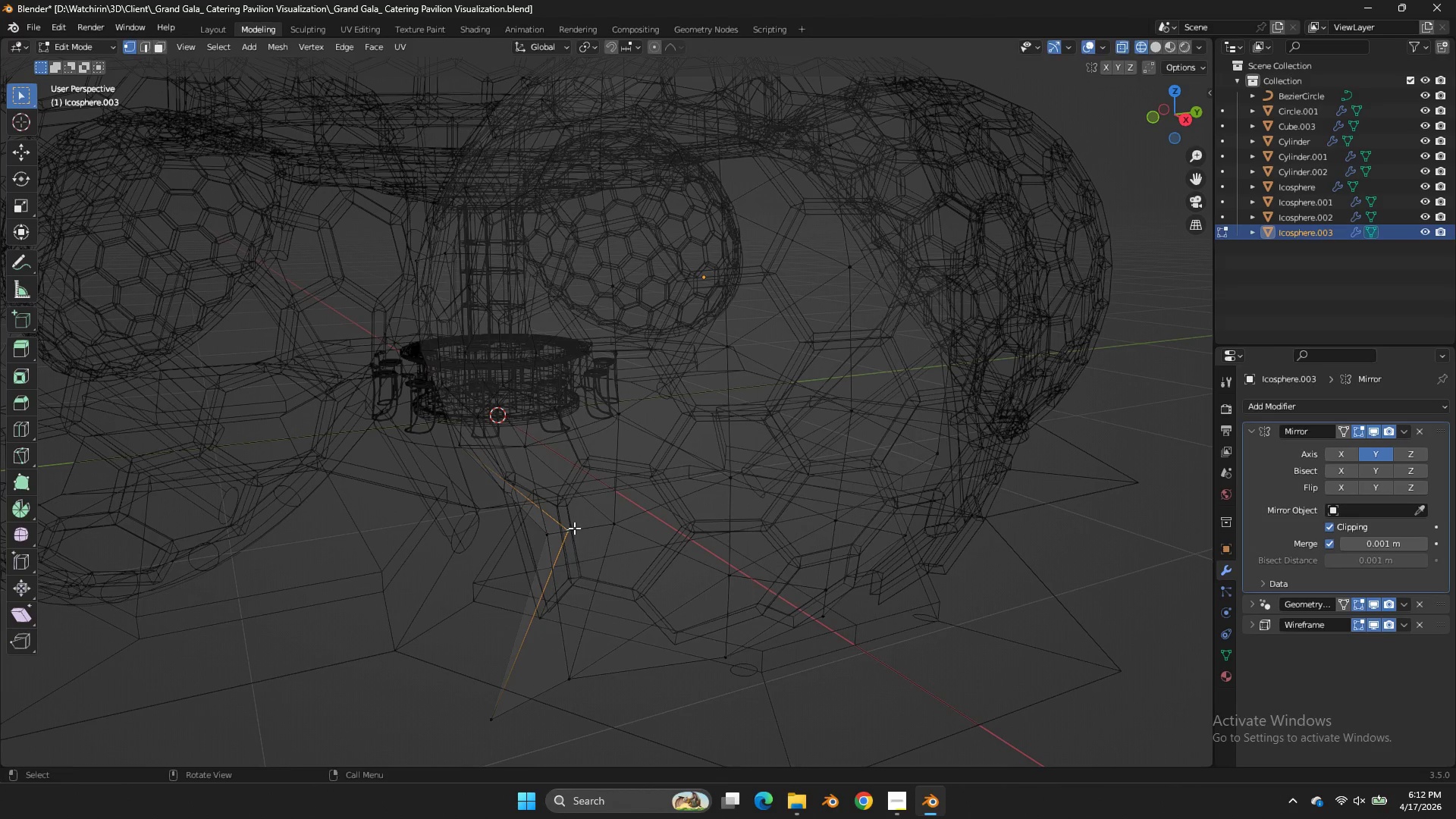 
type(gzg)
 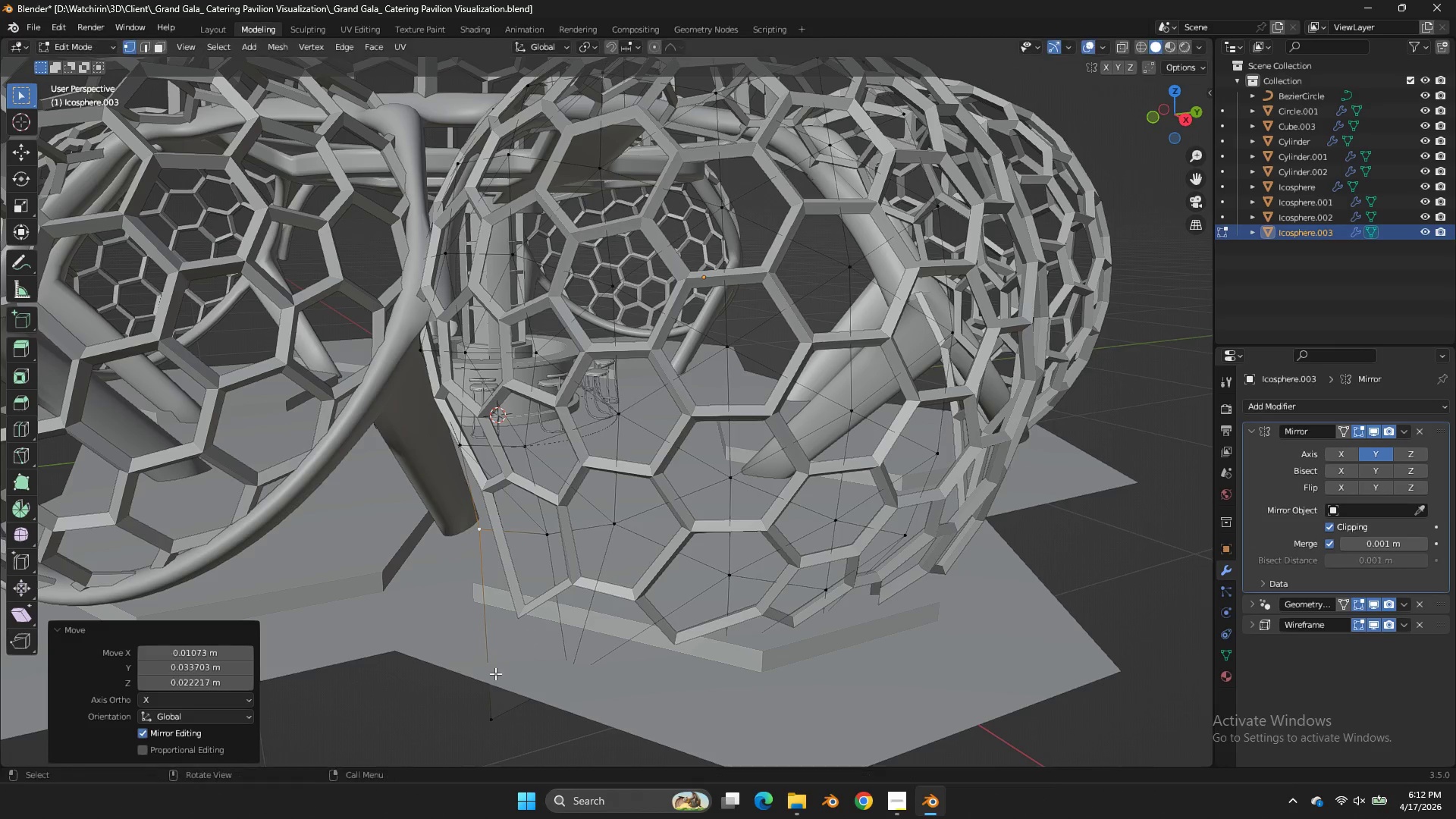 
double_click([481, 701])
 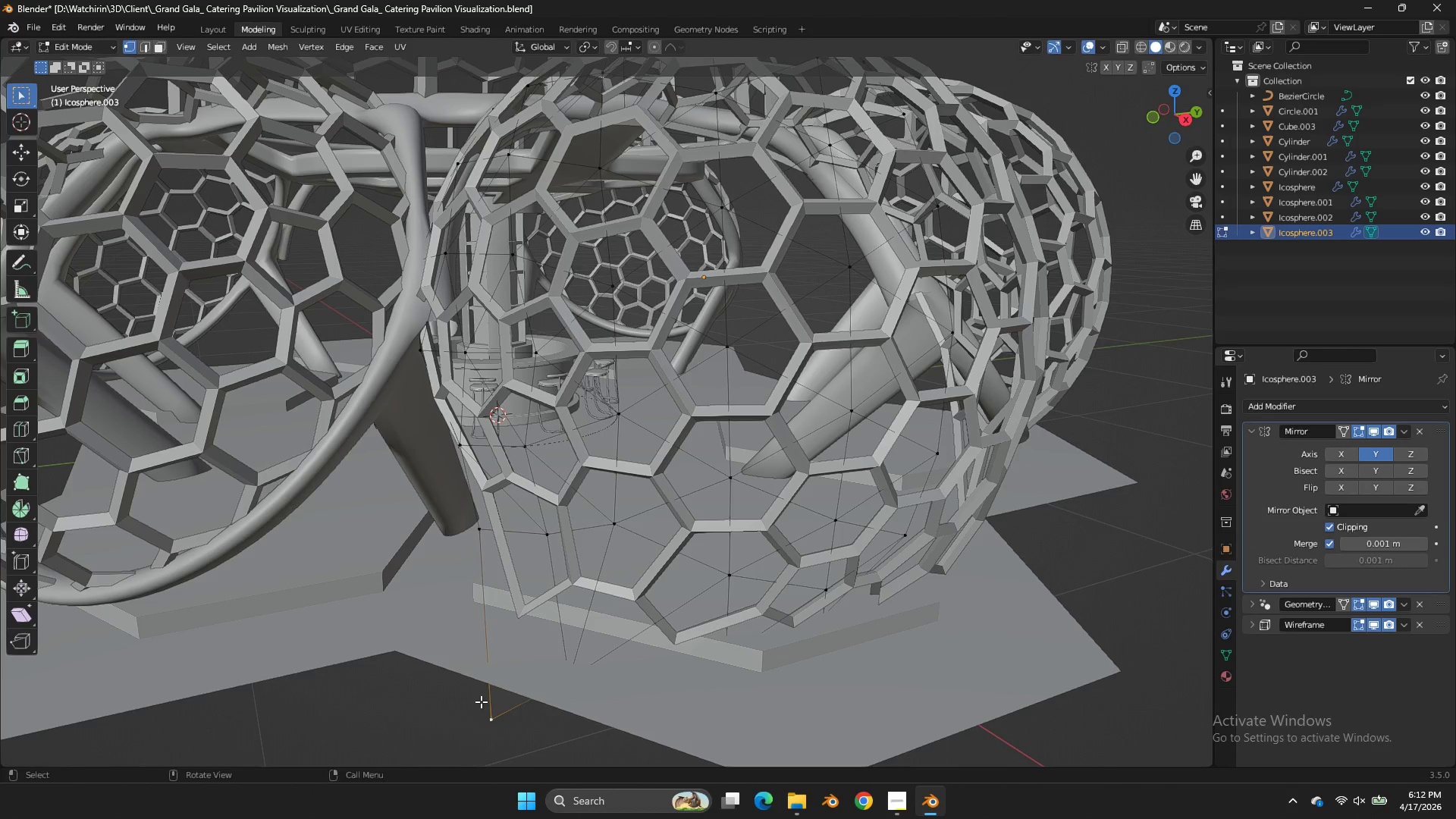 
key(G)
 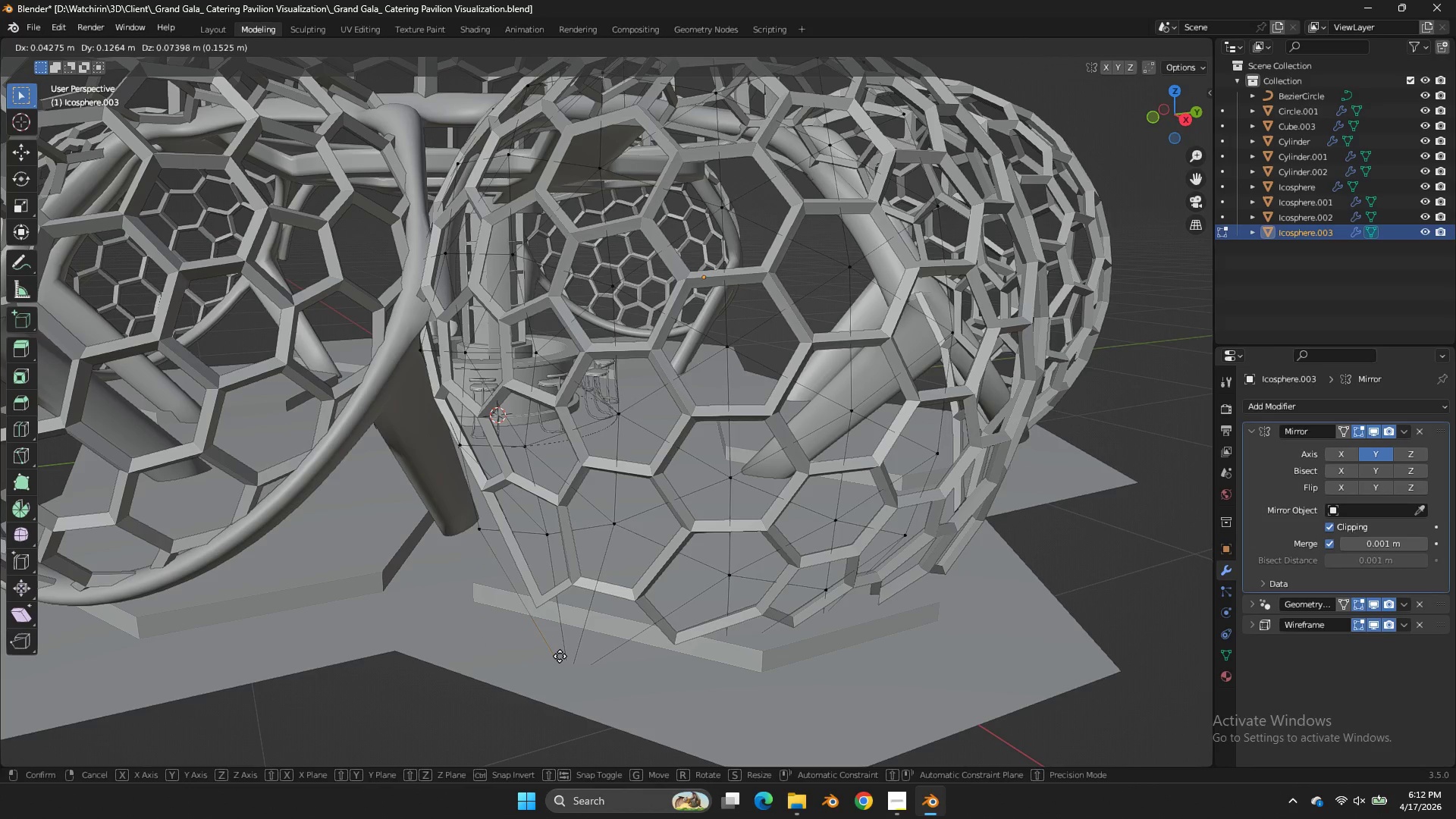 
left_click([563, 654])
 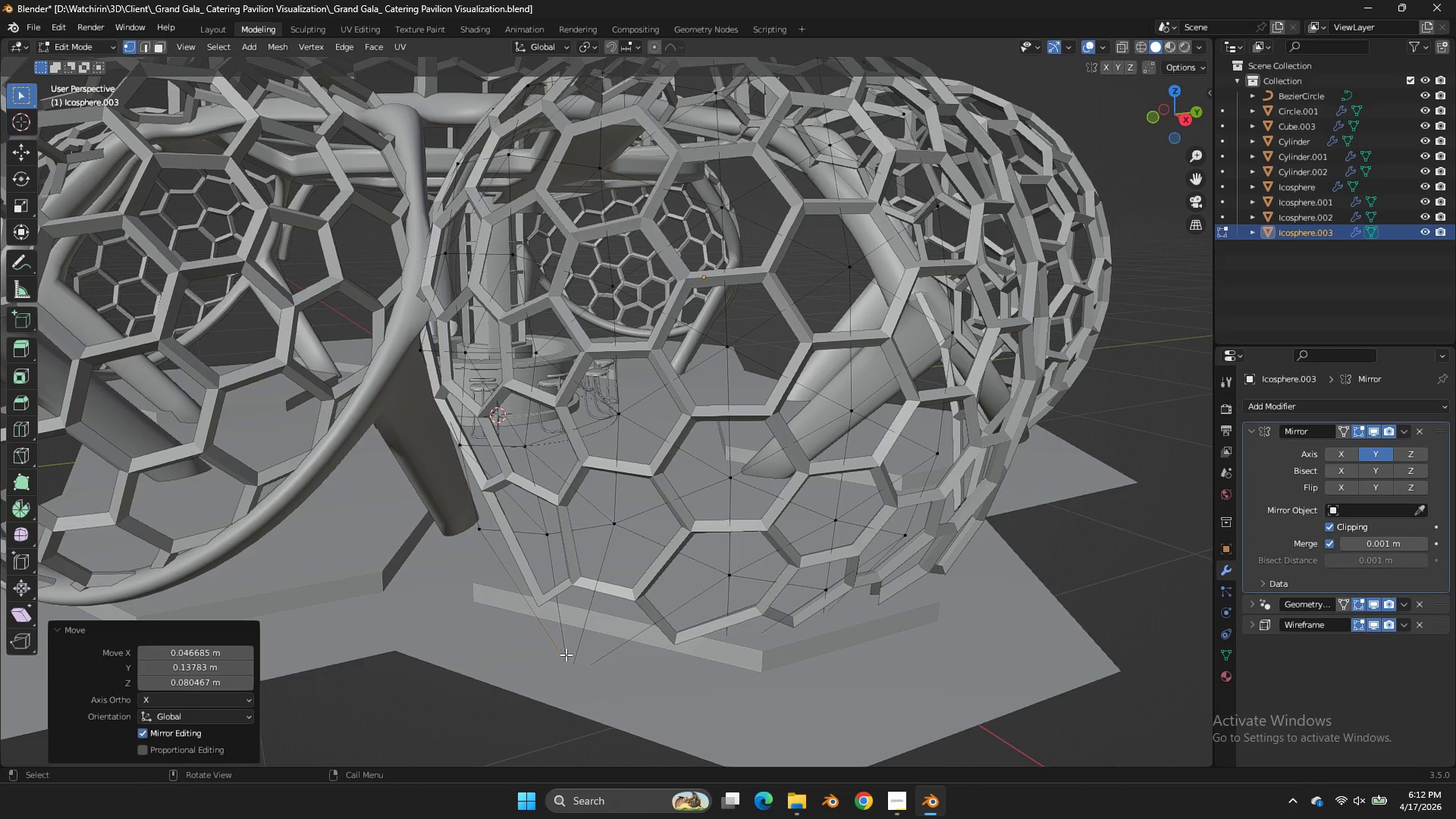 
key(G)
 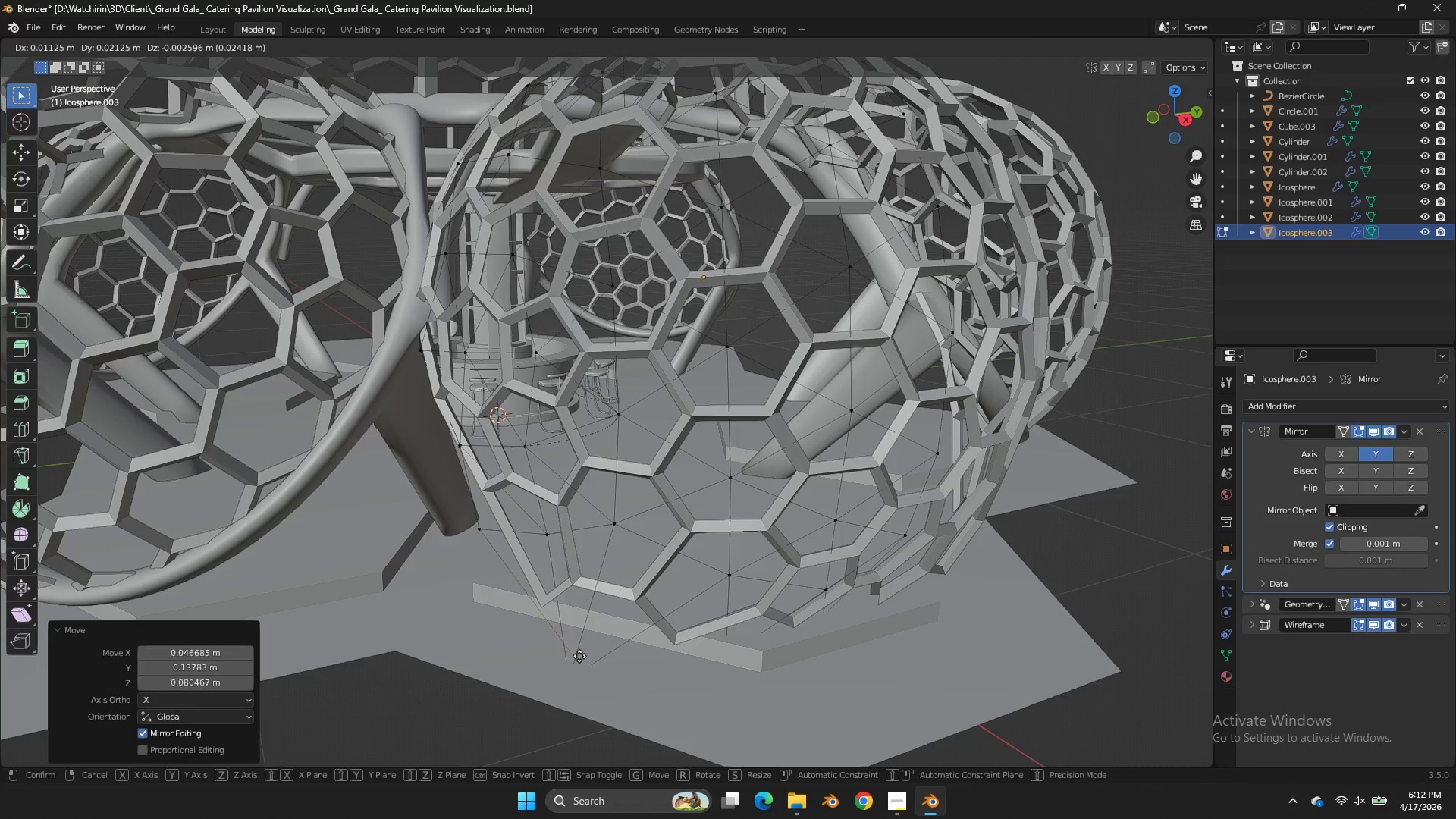 
left_click([579, 656])
 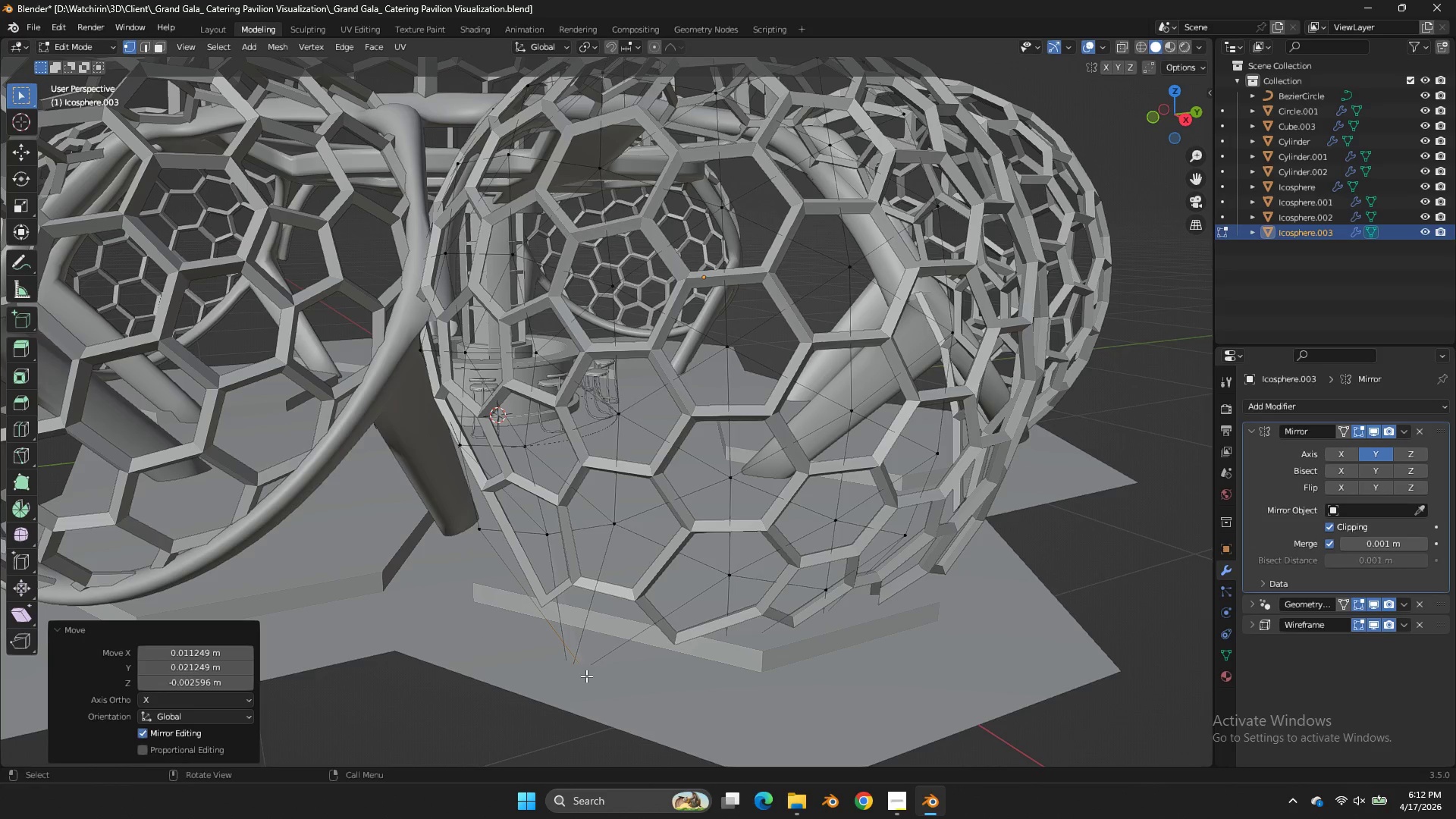 
type(zgg)
 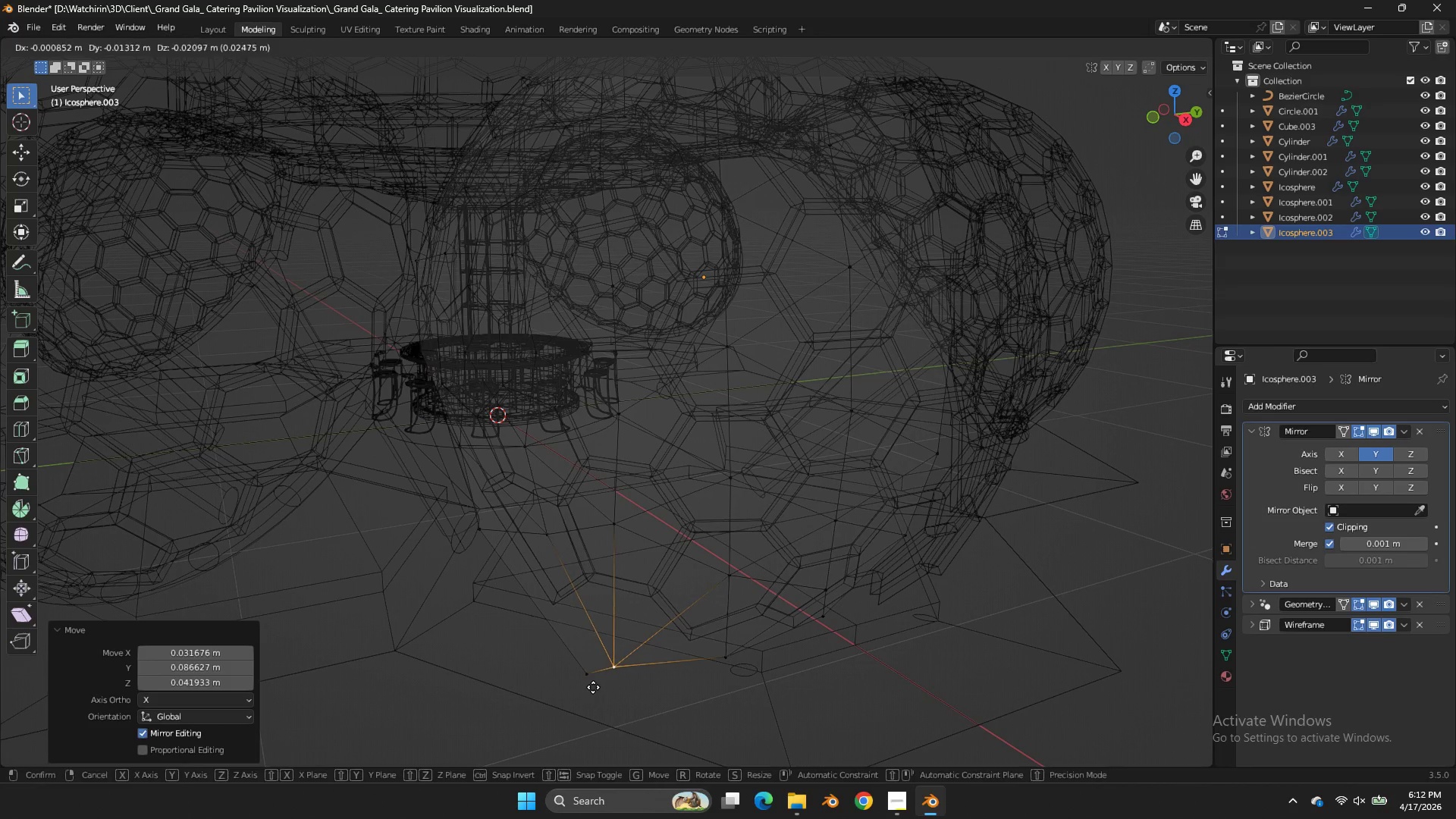 
left_click([593, 687])
 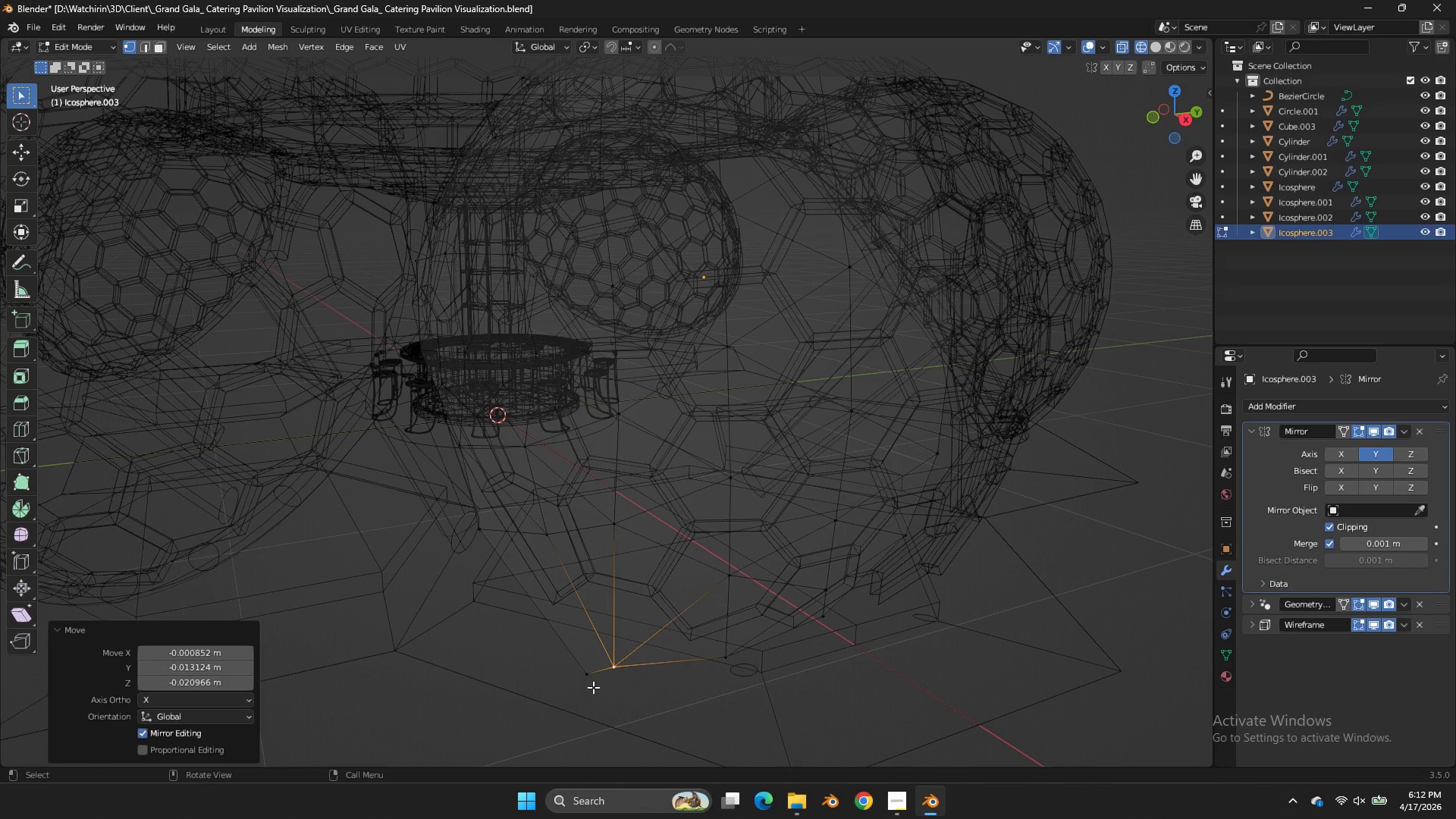 
key(Control+ControlLeft)
 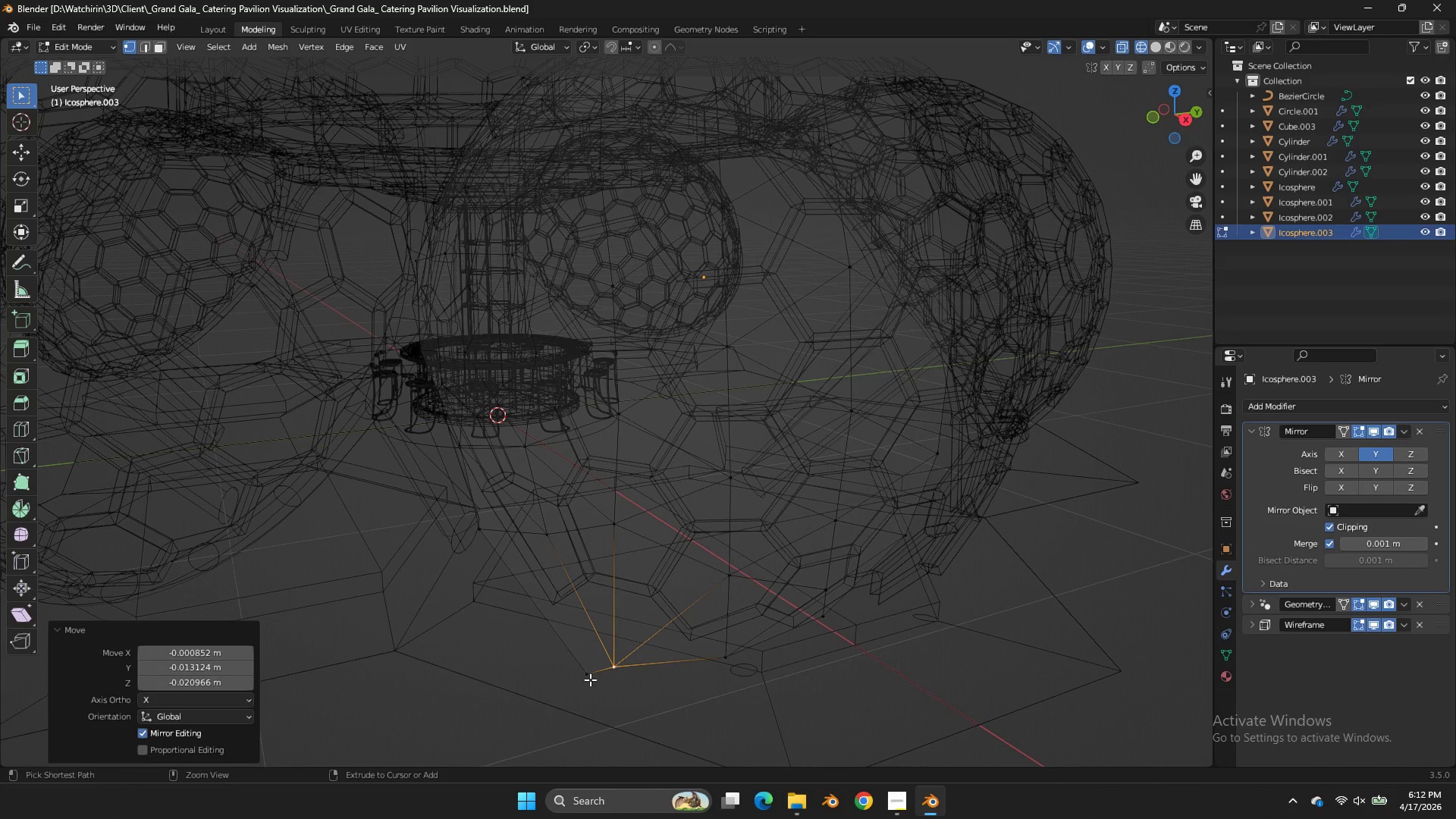 
key(Control+S)
 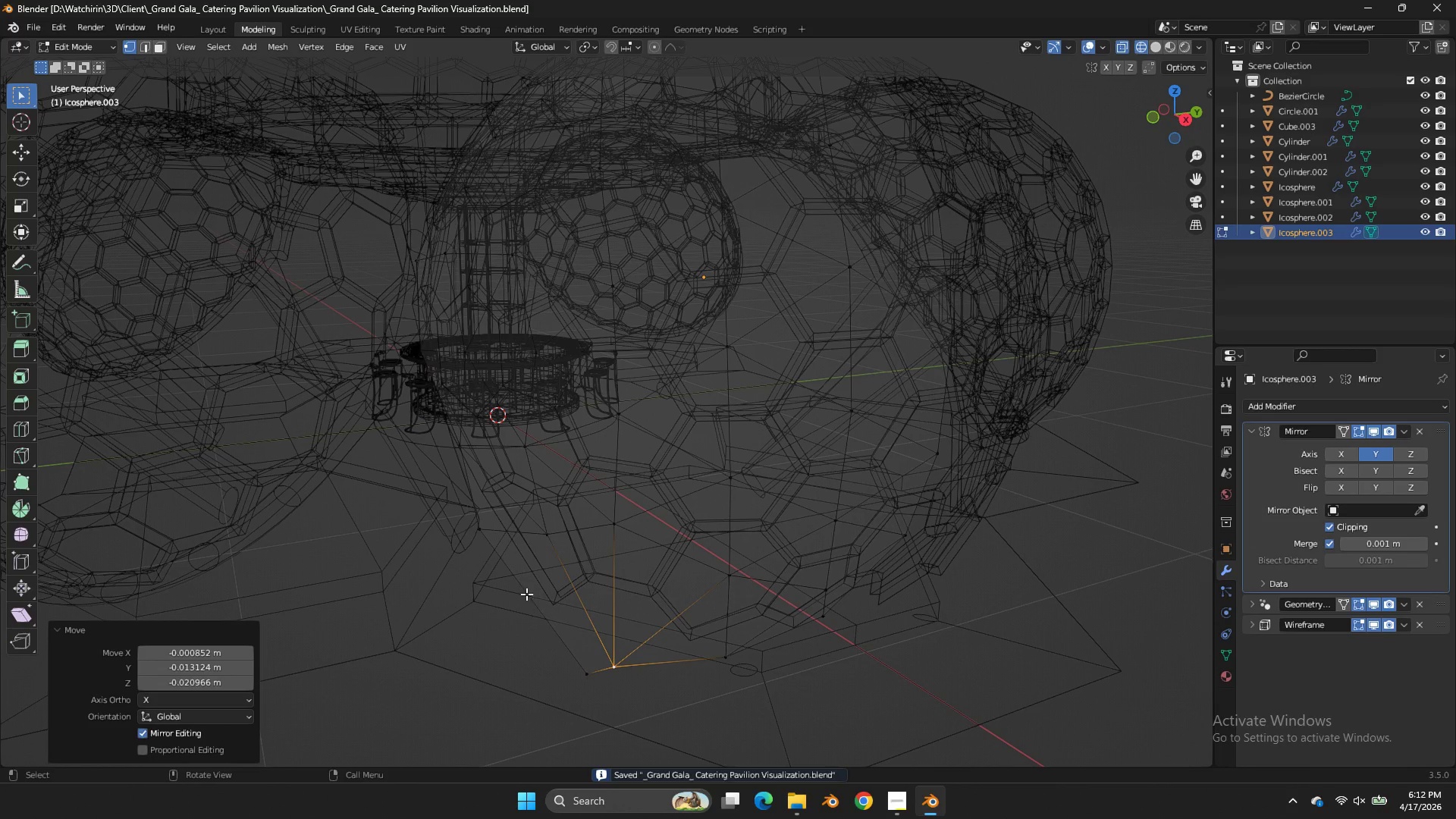 
hold_key(key=AltLeft, duration=0.48)
left_click([518, 585])
 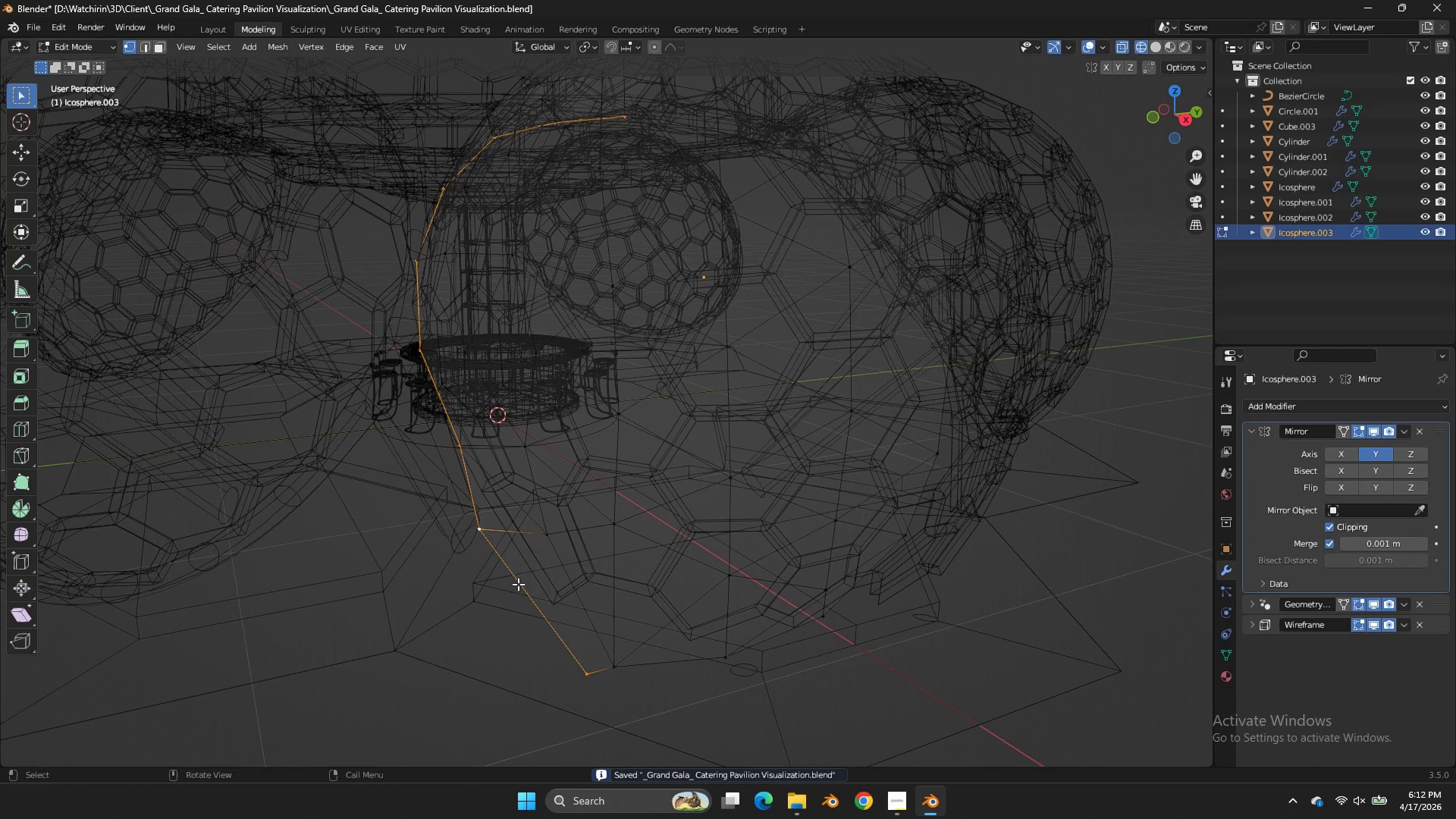 
key(Z)
 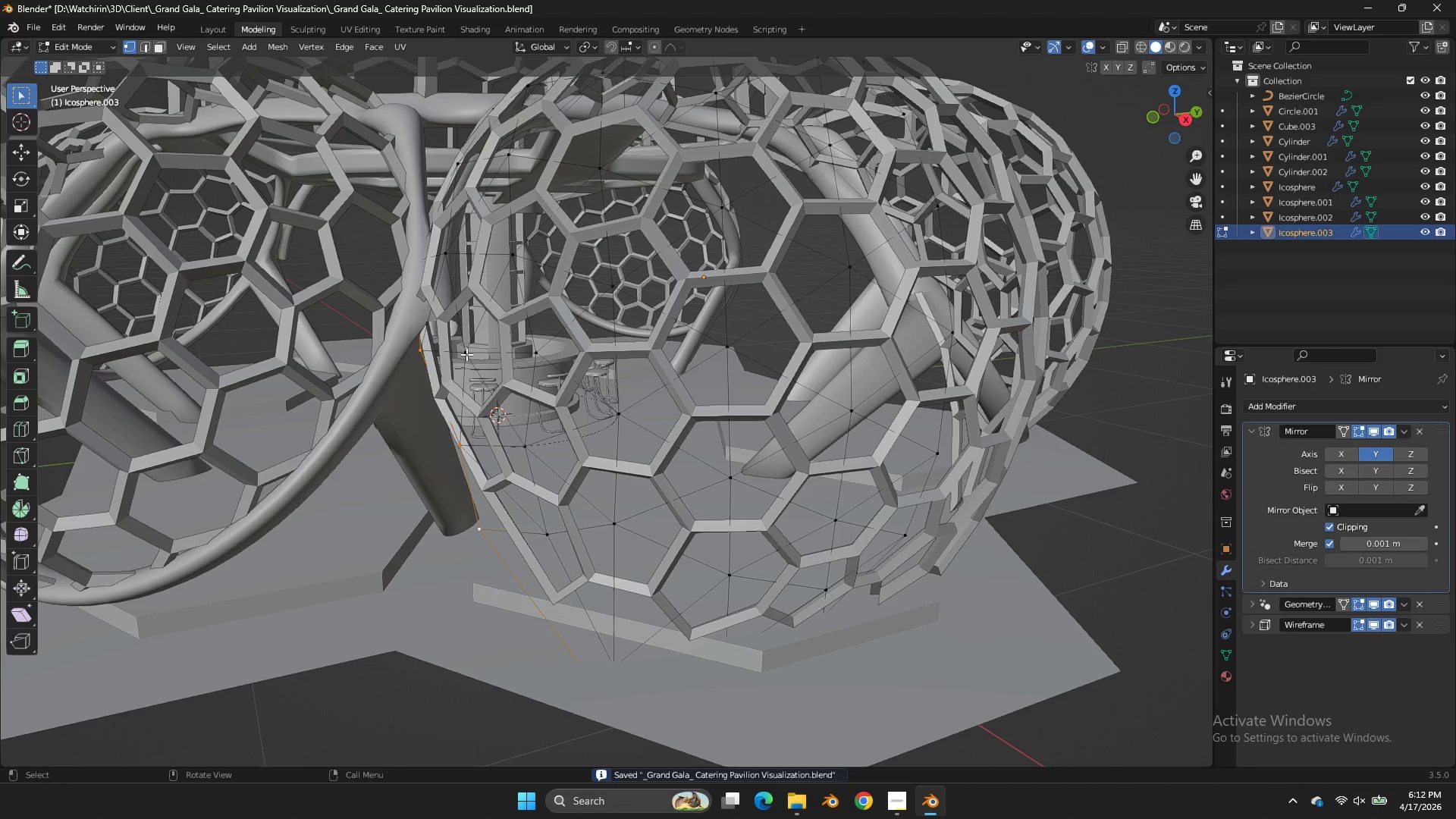 
scroll: coordinate [466, 354], scroll_direction: up, amount: 1.0
 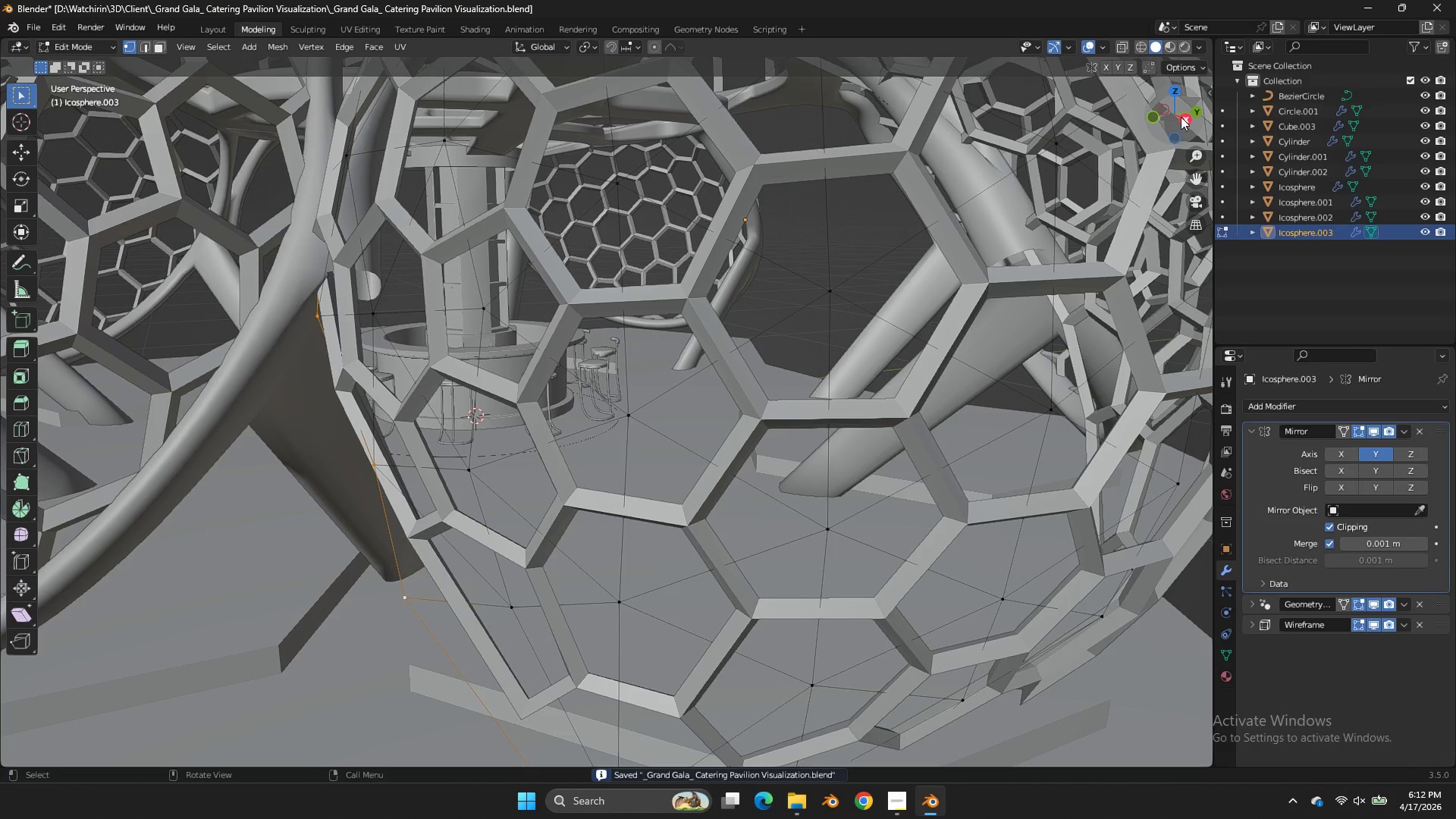 
left_click_drag(start_coordinate=[1181, 114], to_coordinate=[1186, 112])
 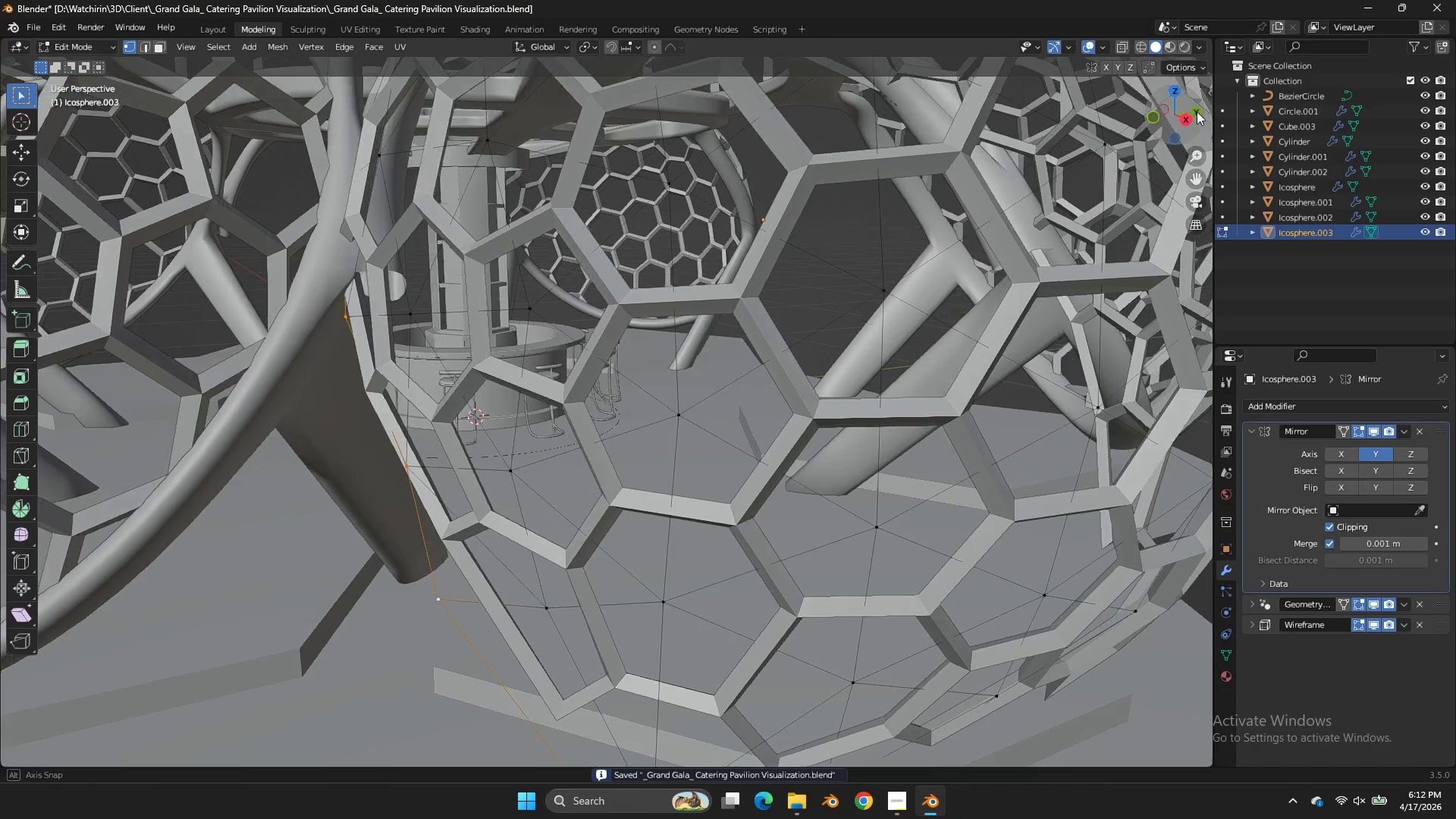 
left_click_drag(start_coordinate=[1190, 111], to_coordinate=[1210, 108])
 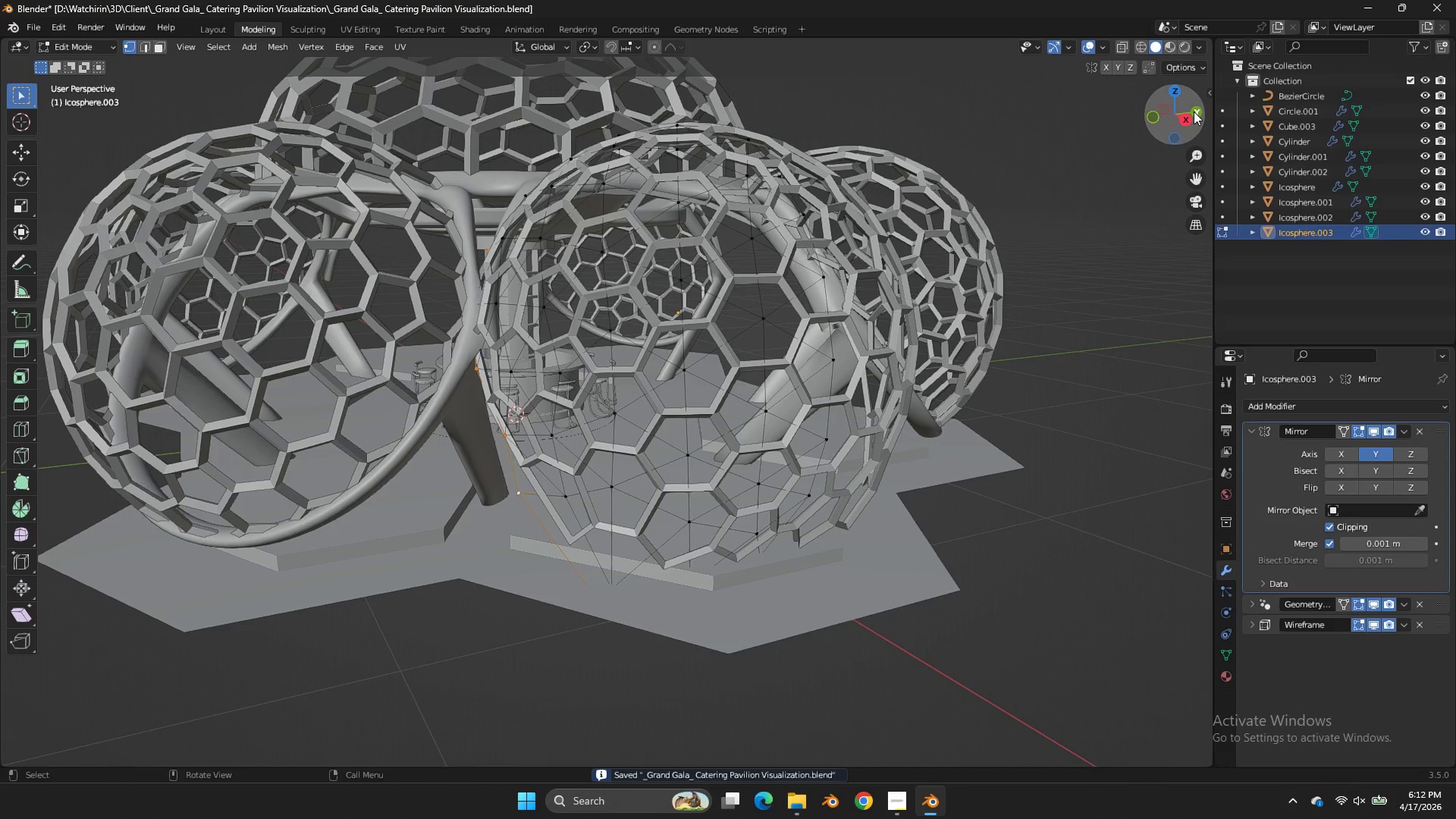 
left_click([1194, 111])
 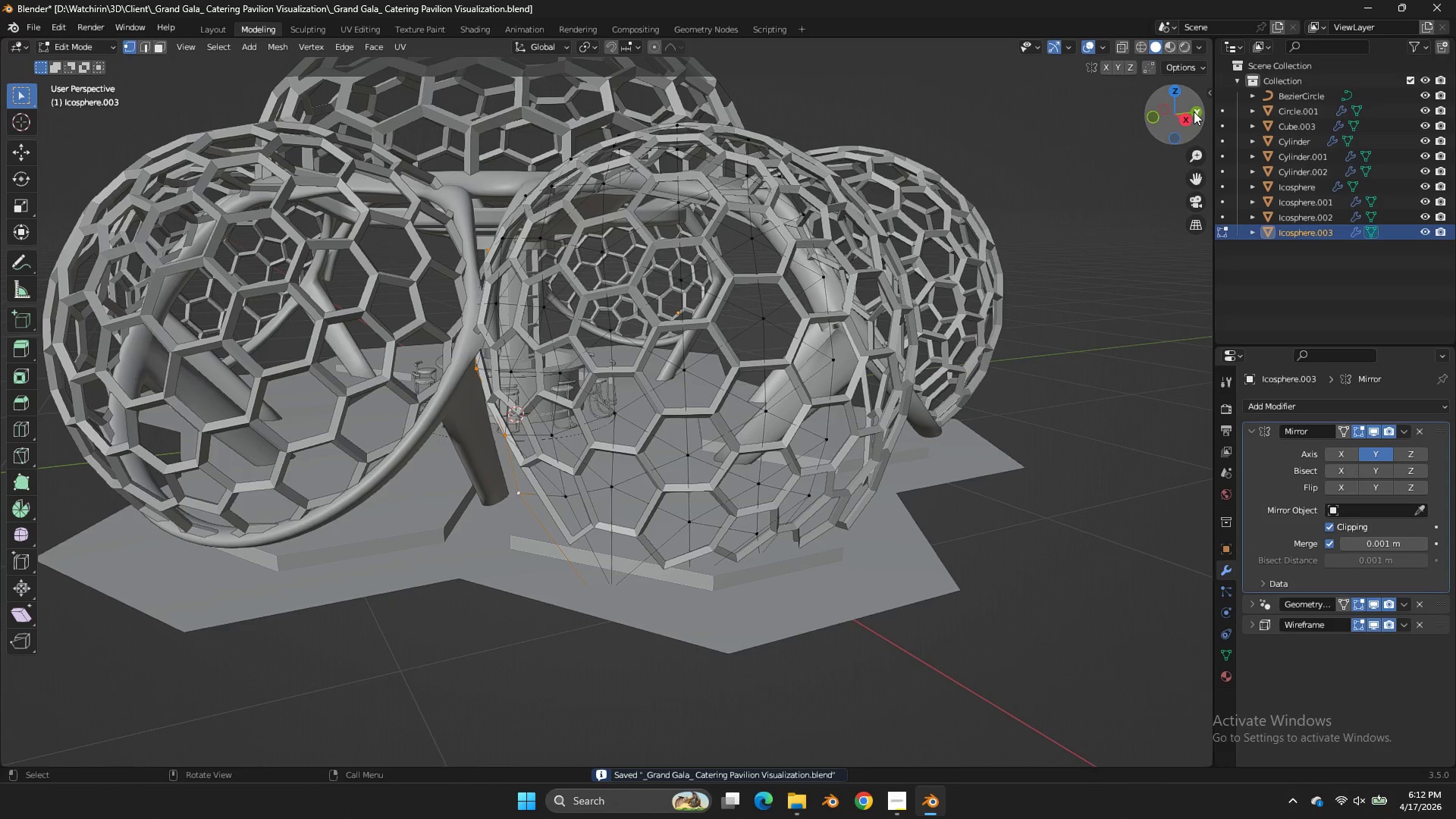 
middle_click([1194, 111])
 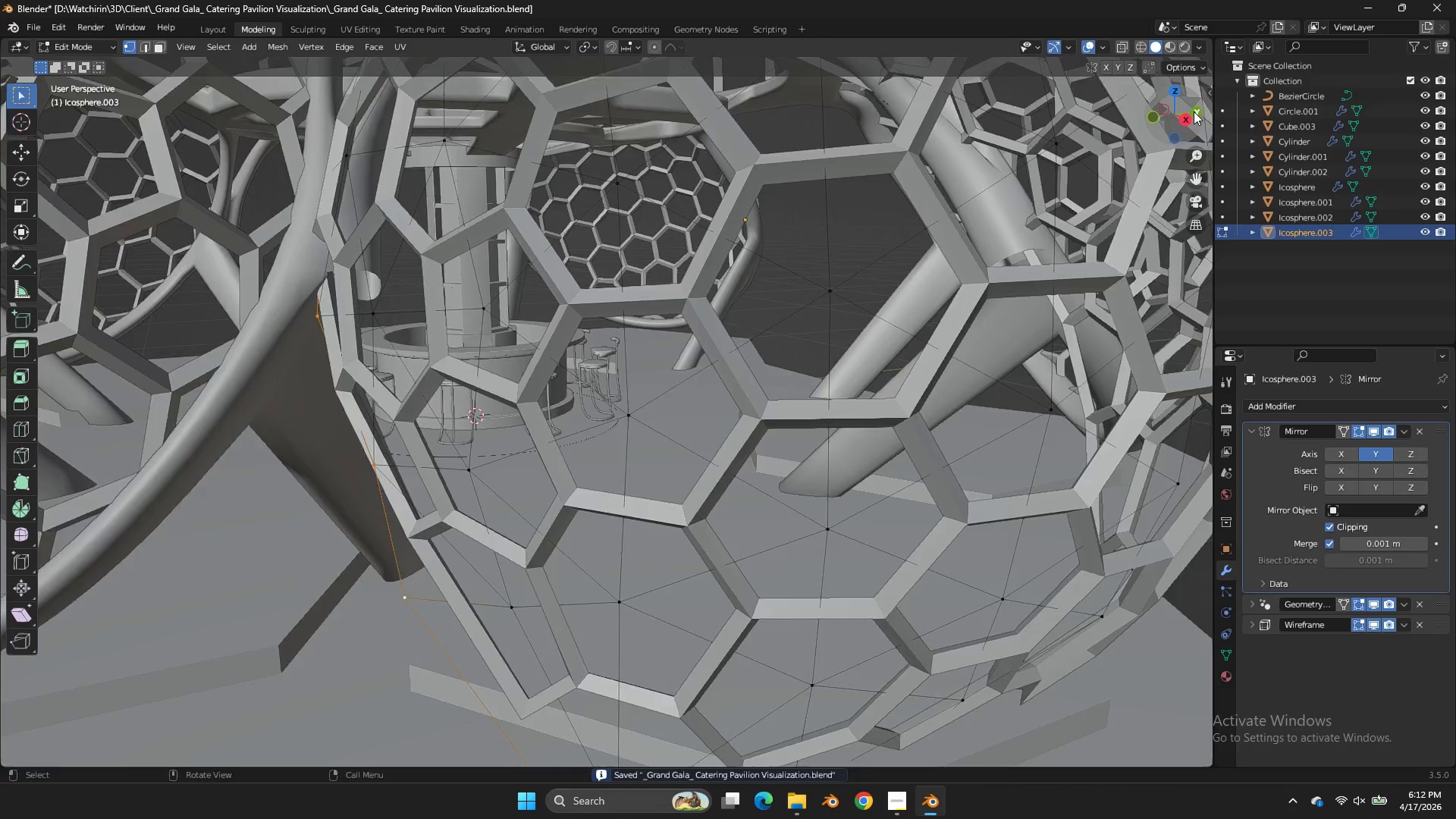 
key(Z)
 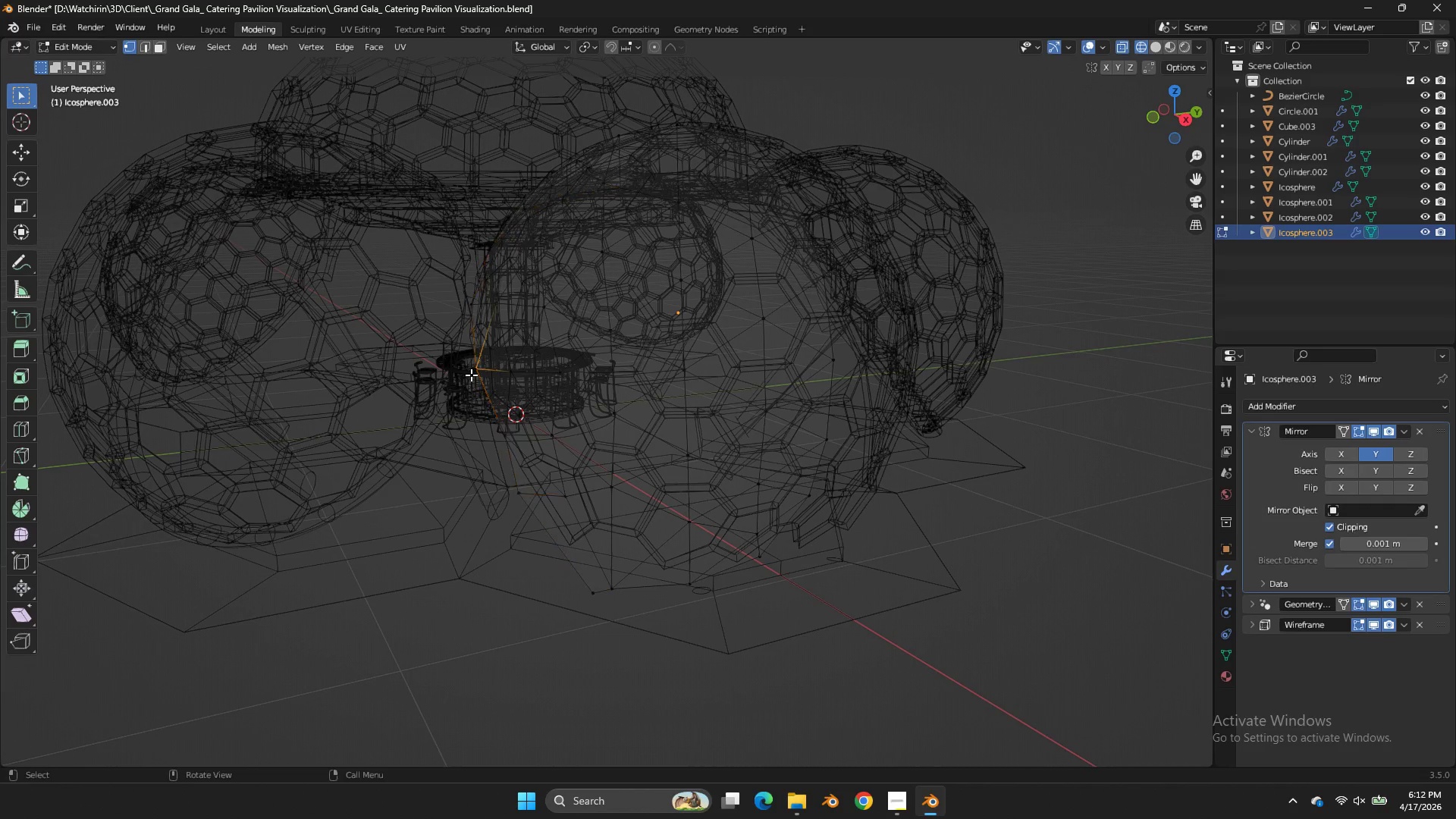 
scroll: coordinate [1194, 111], scroll_direction: down, amount: 2.0
 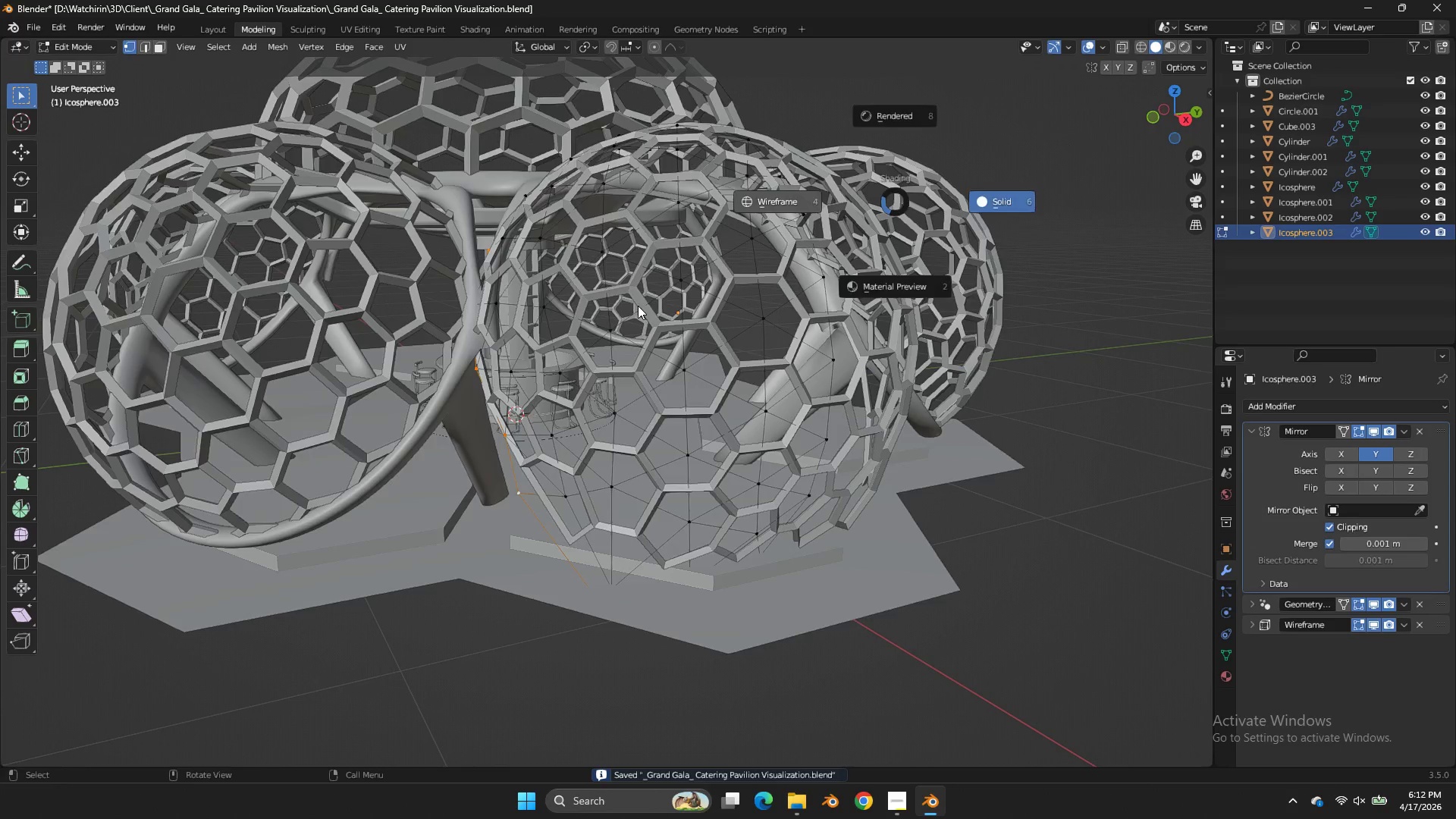 
double_click([471, 376])
 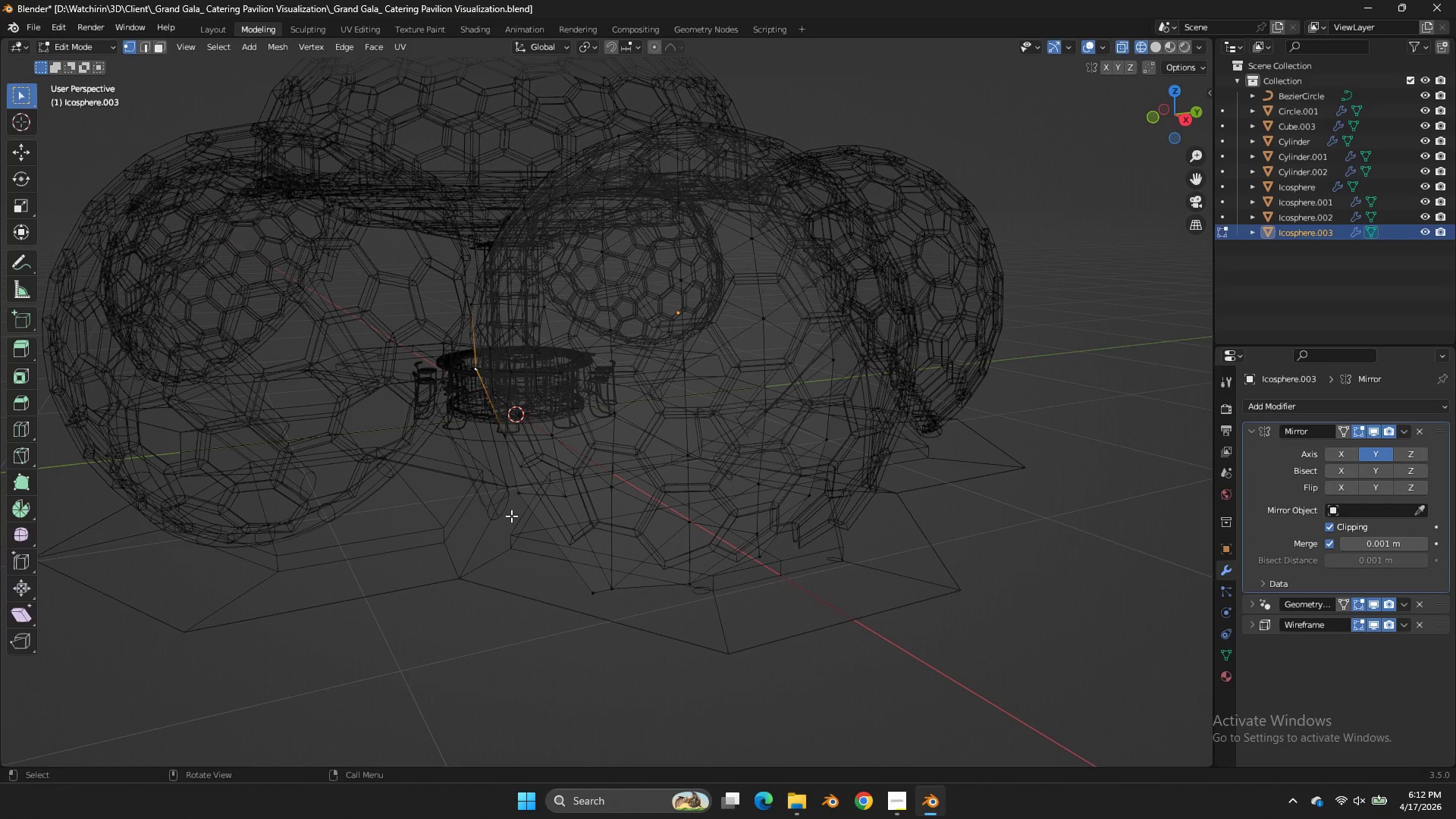 
hold_key(key=ShiftLeft, duration=0.66)
left_click([508, 506])
 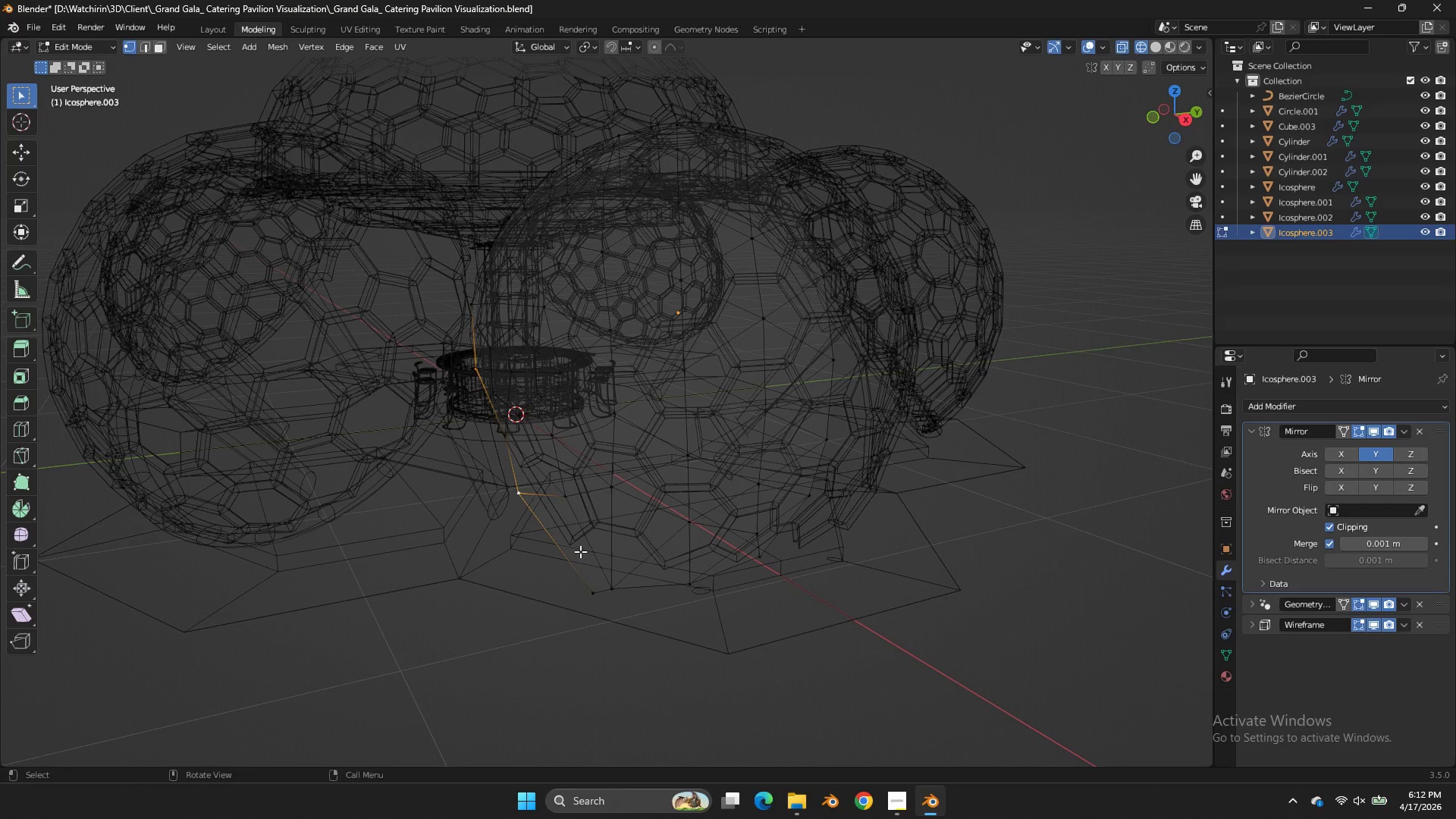 
scroll: coordinate [553, 493], scroll_direction: up, amount: 2.0
 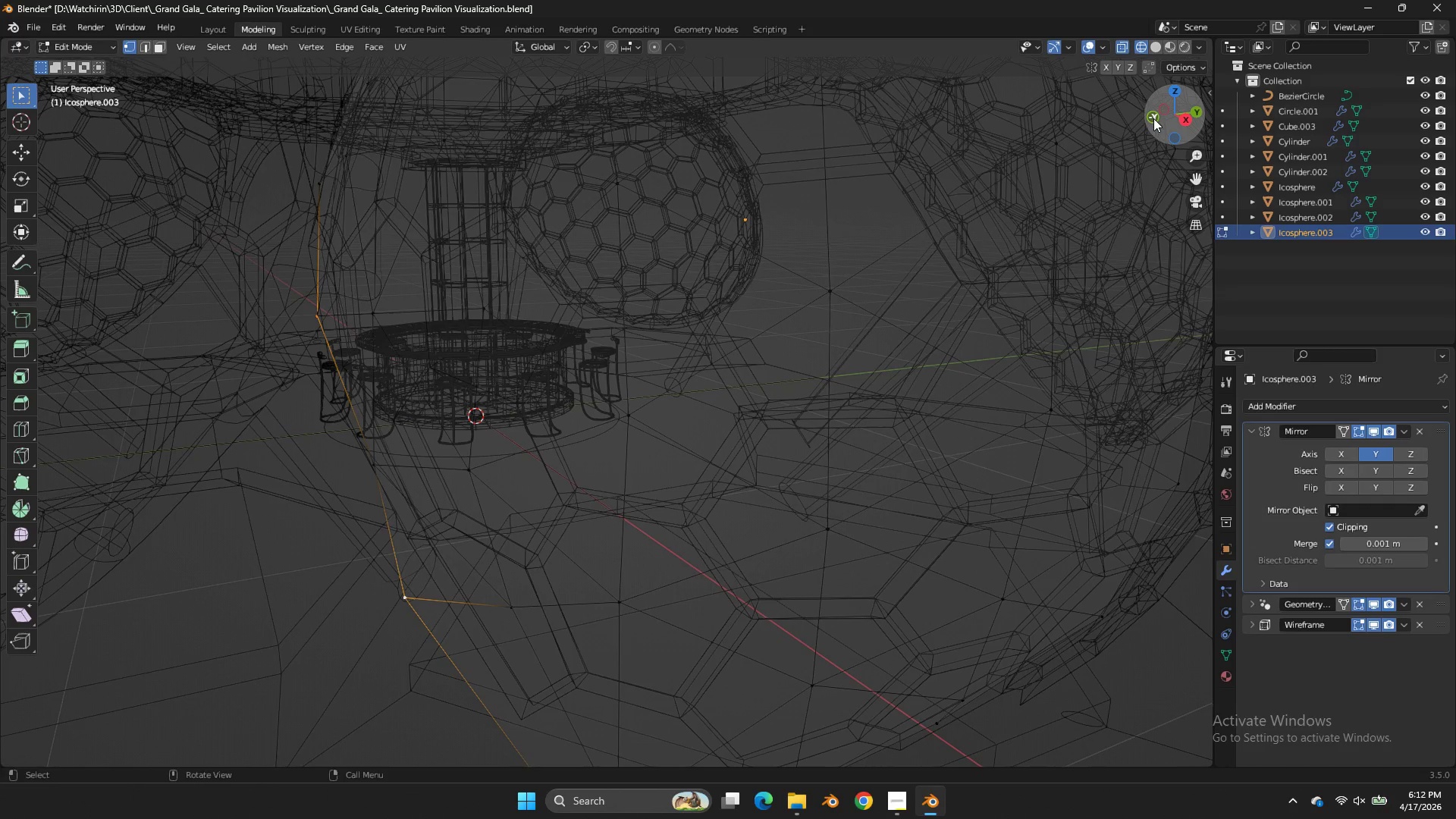 
left_click_drag(start_coordinate=[1157, 118], to_coordinate=[1164, 117])
 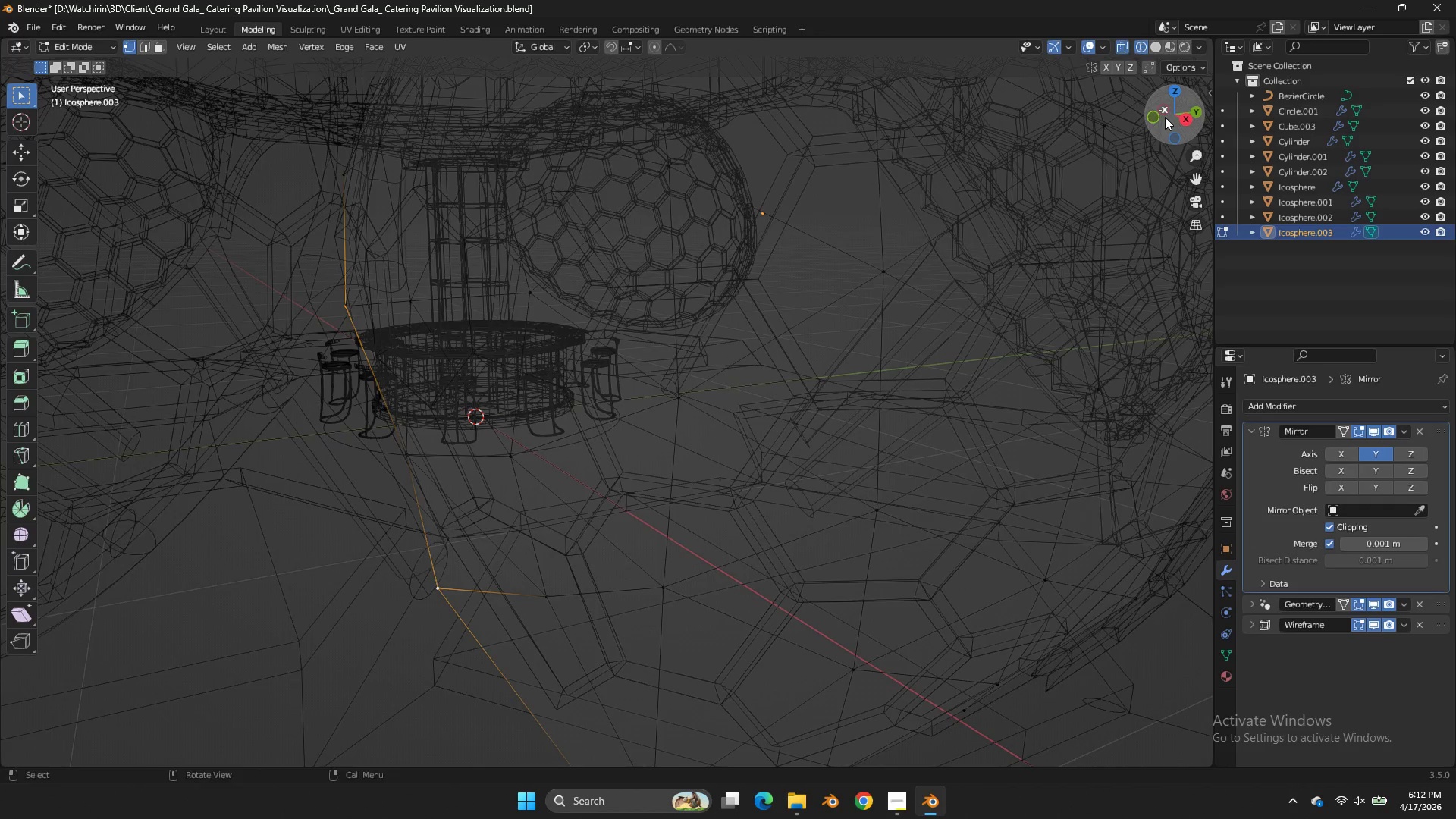 
left_click_drag(start_coordinate=[1164, 117], to_coordinate=[1177, 117])
 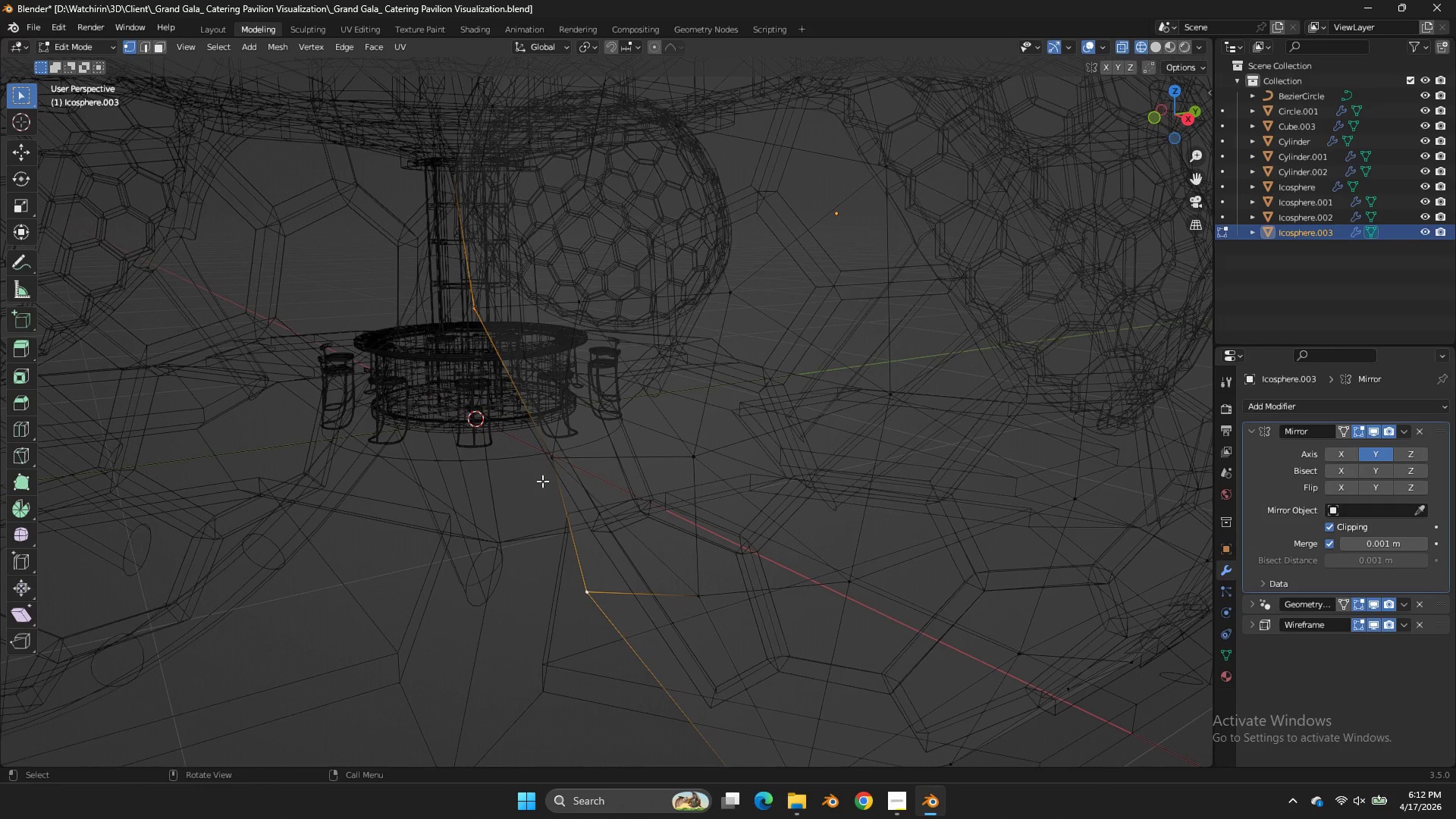 
hold_key(key=ShiftLeft, duration=0.44)
left_click([546, 477])
 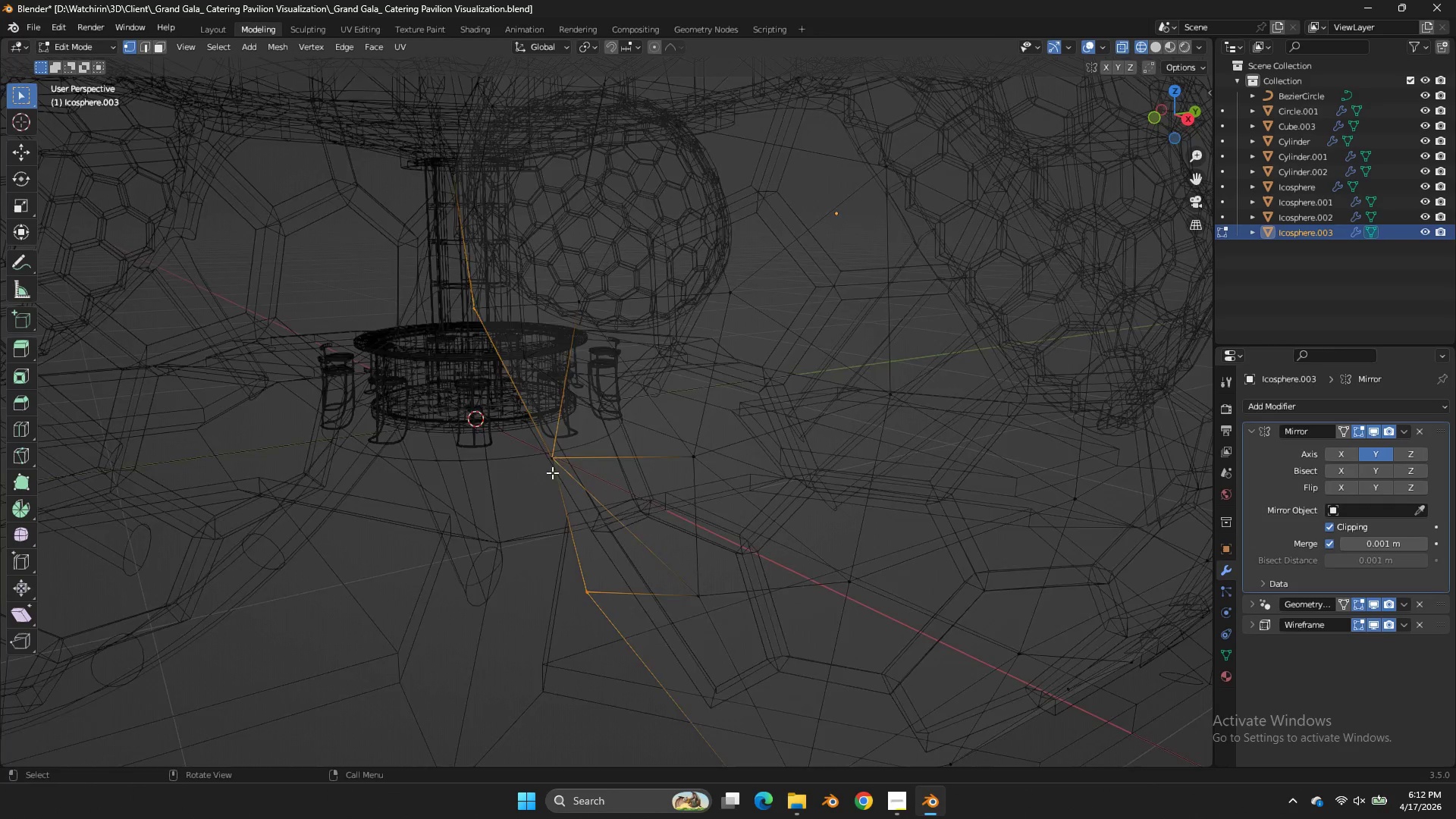 
scroll: coordinate [553, 472], scroll_direction: down, amount: 2.0
 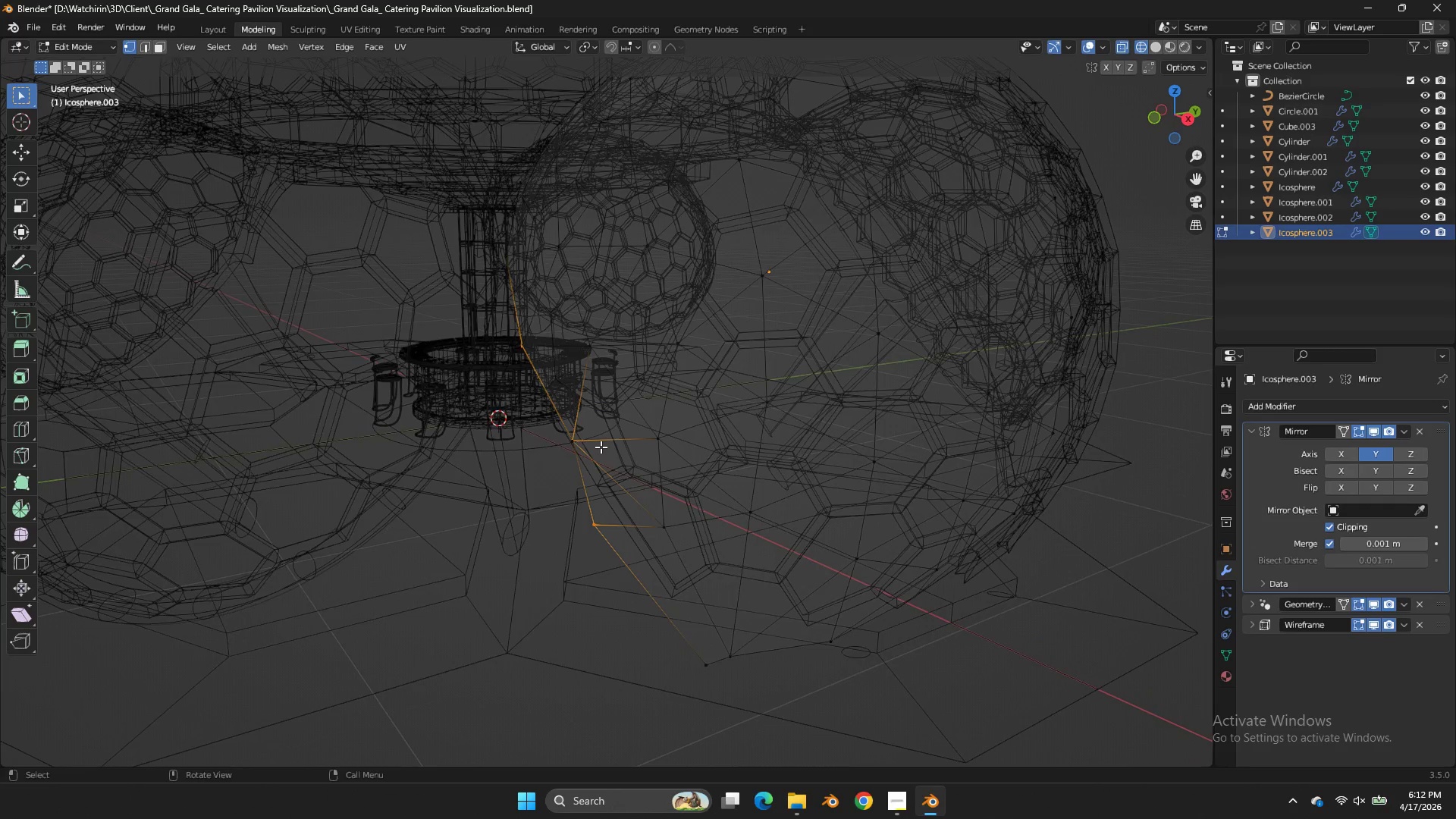 
key(Z)
 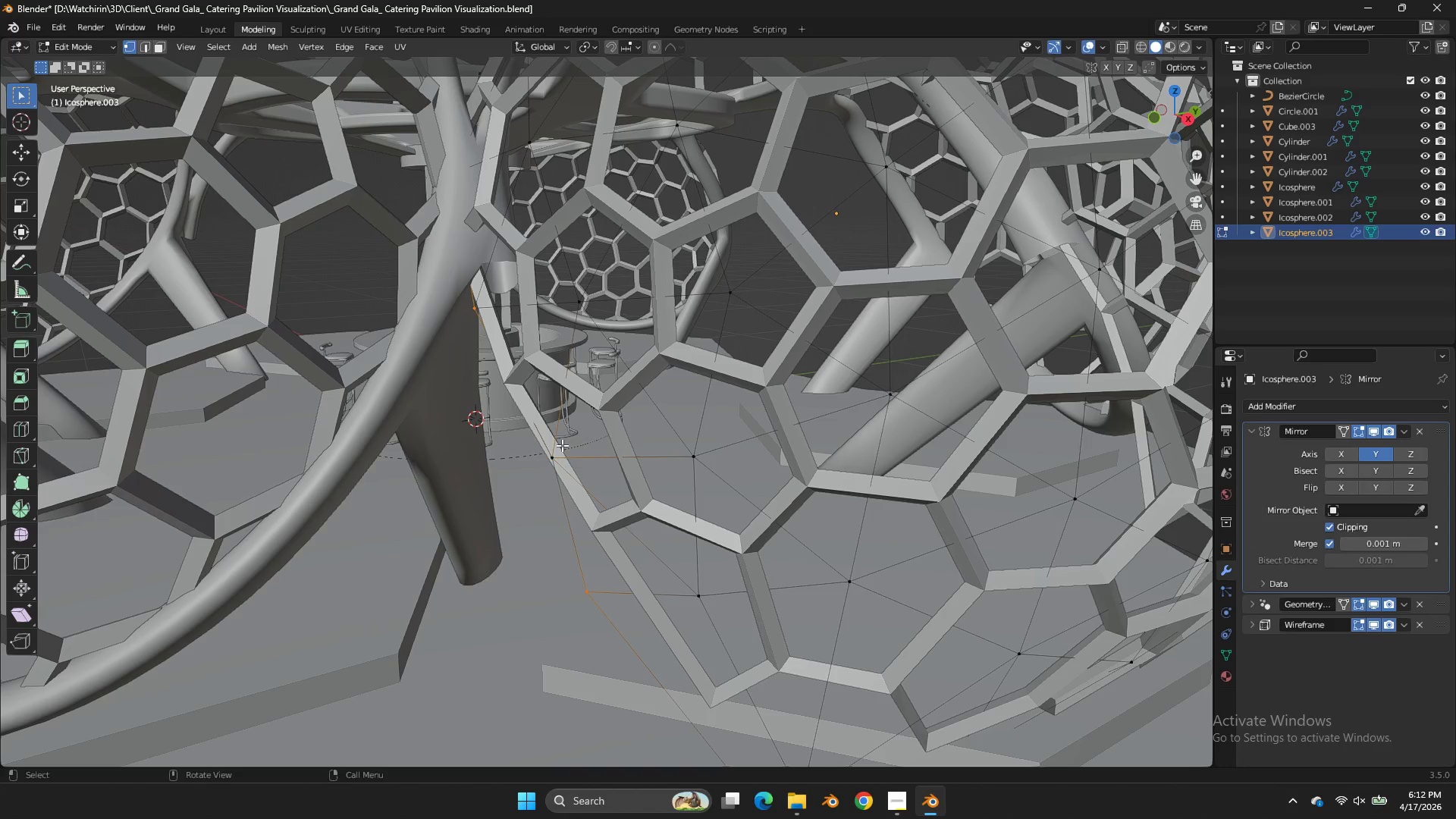 
scroll: coordinate [601, 447], scroll_direction: up, amount: 2.0
 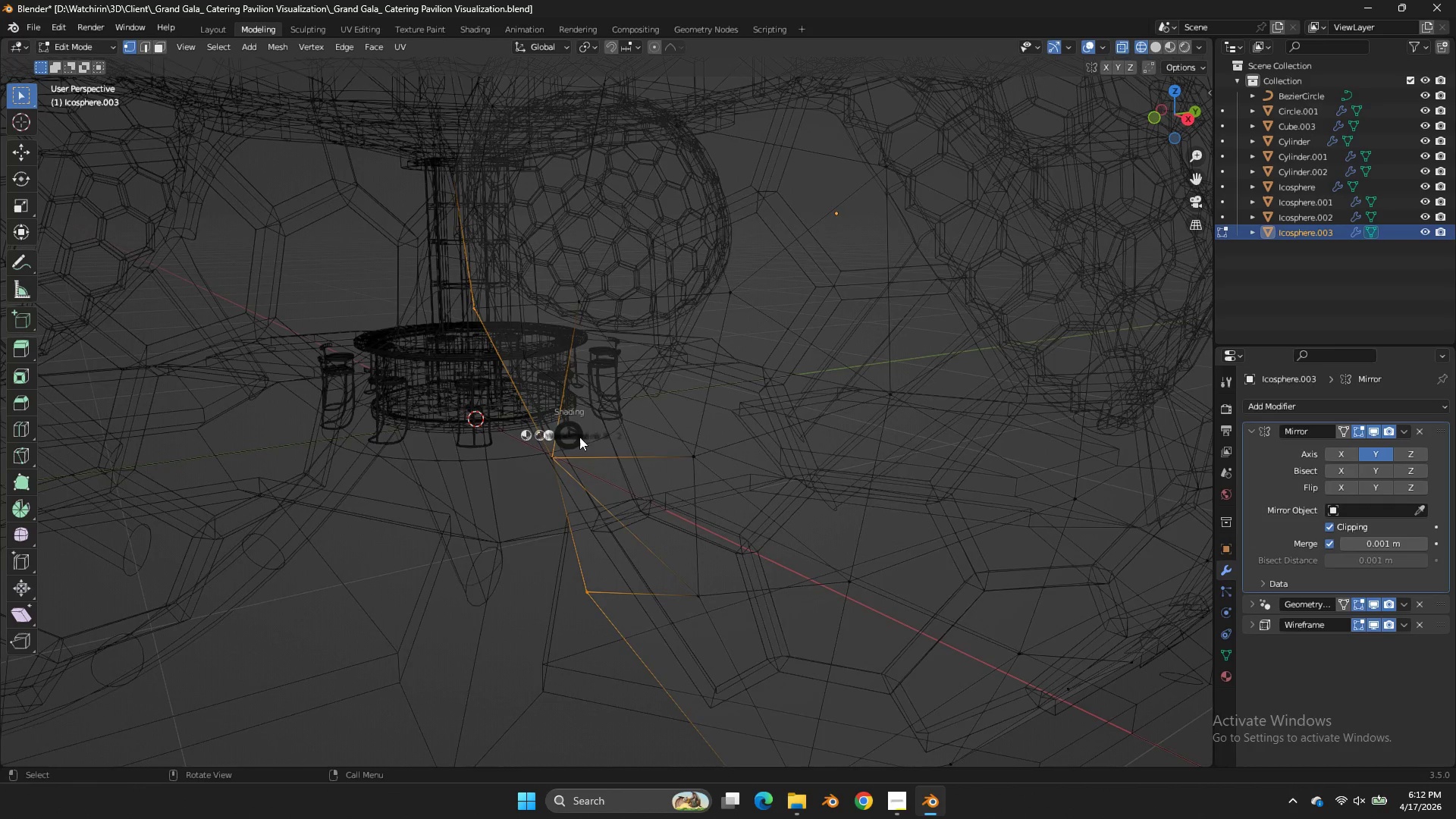 
key(A)
 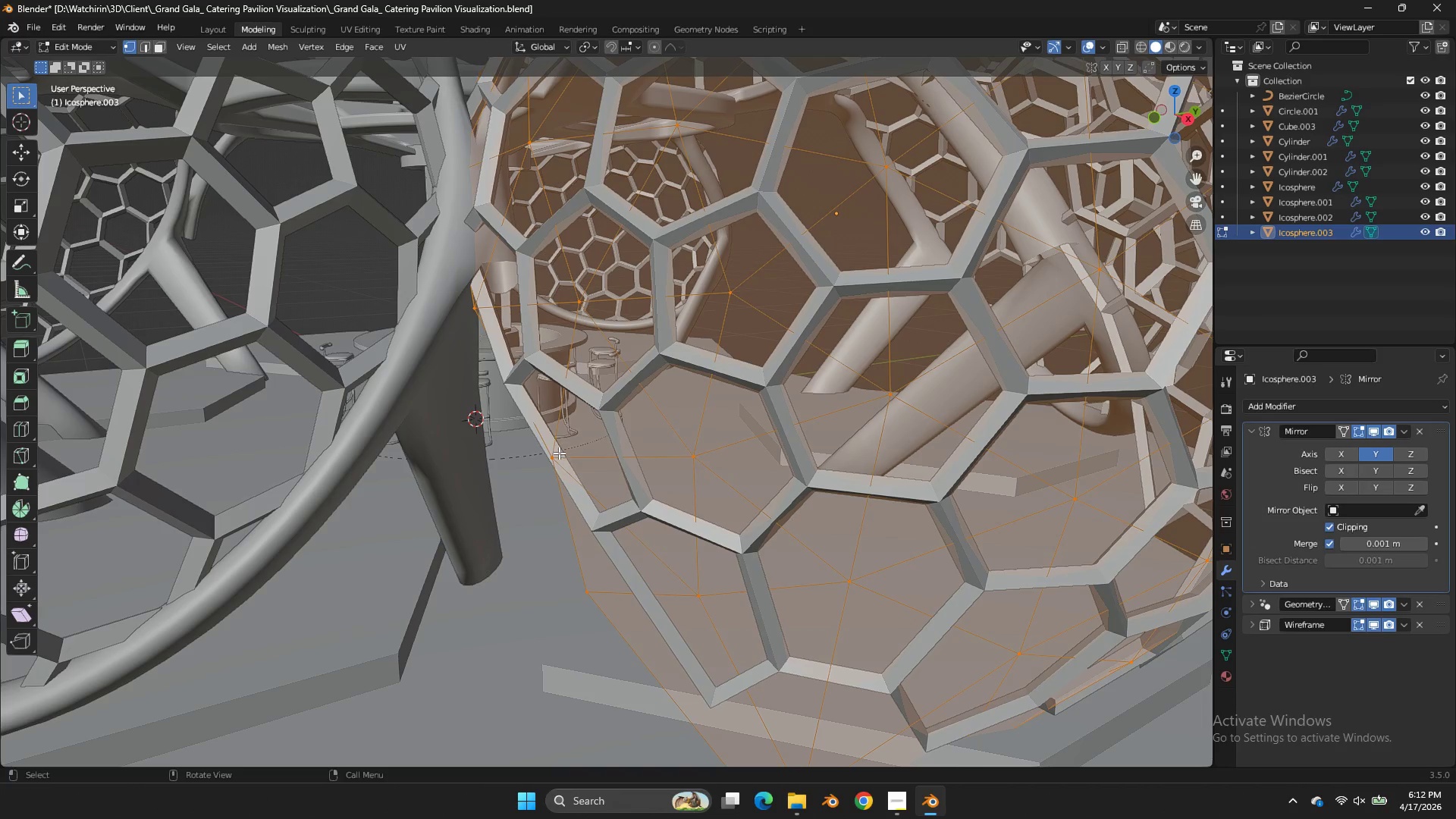 
left_click([559, 453])
 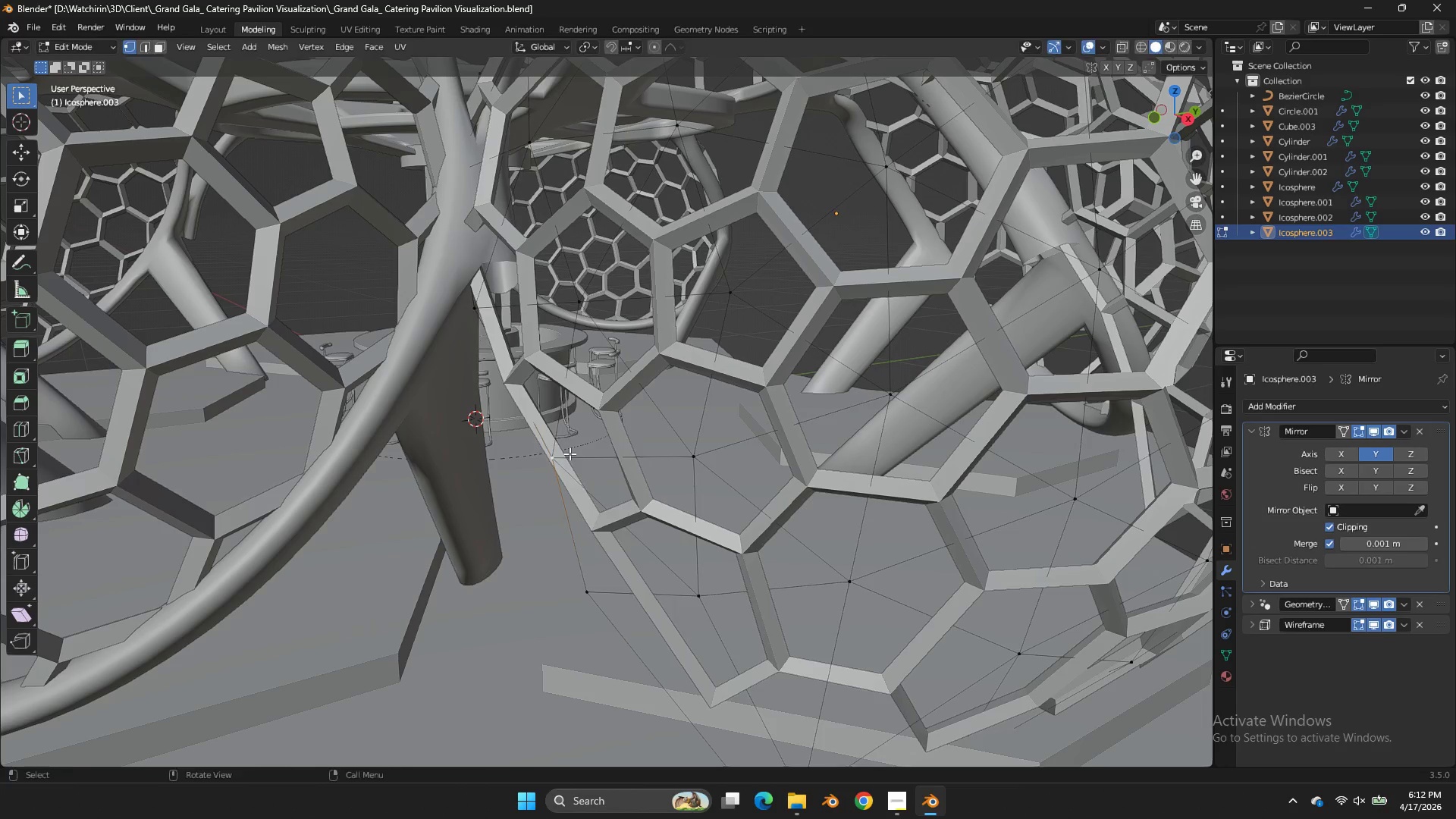 
key(G)
 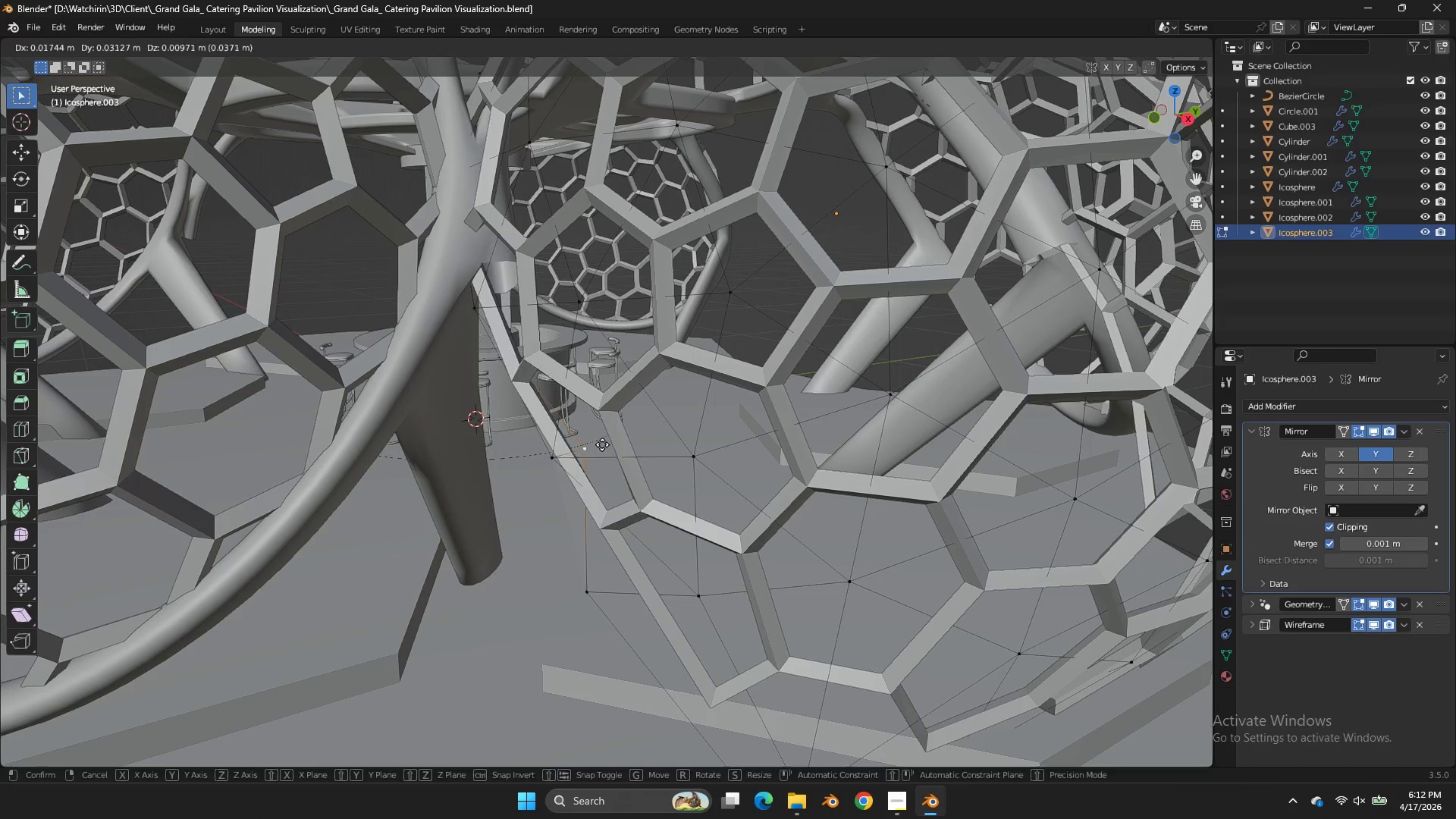 
right_click([602, 444])
 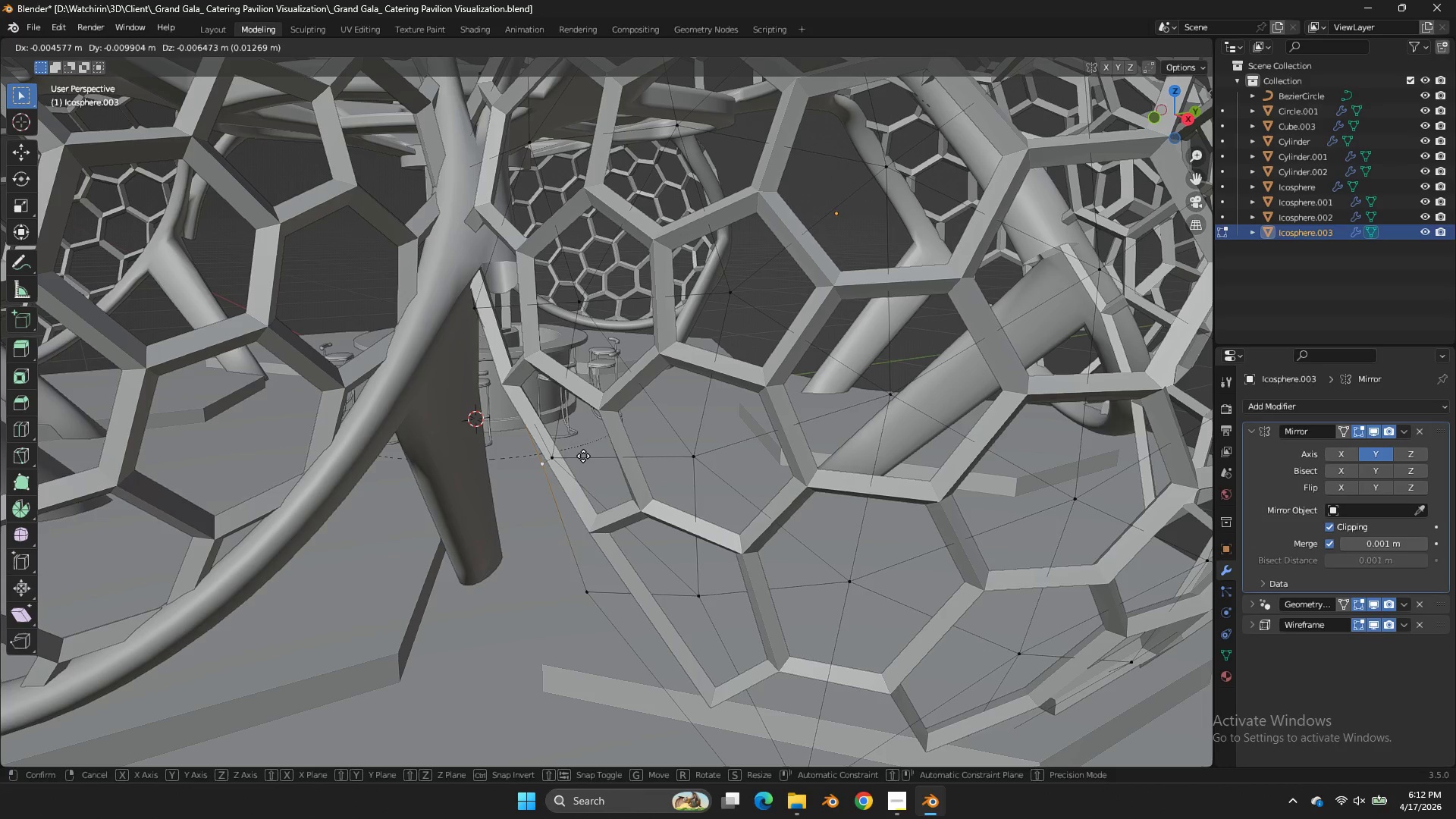 
key(G)
 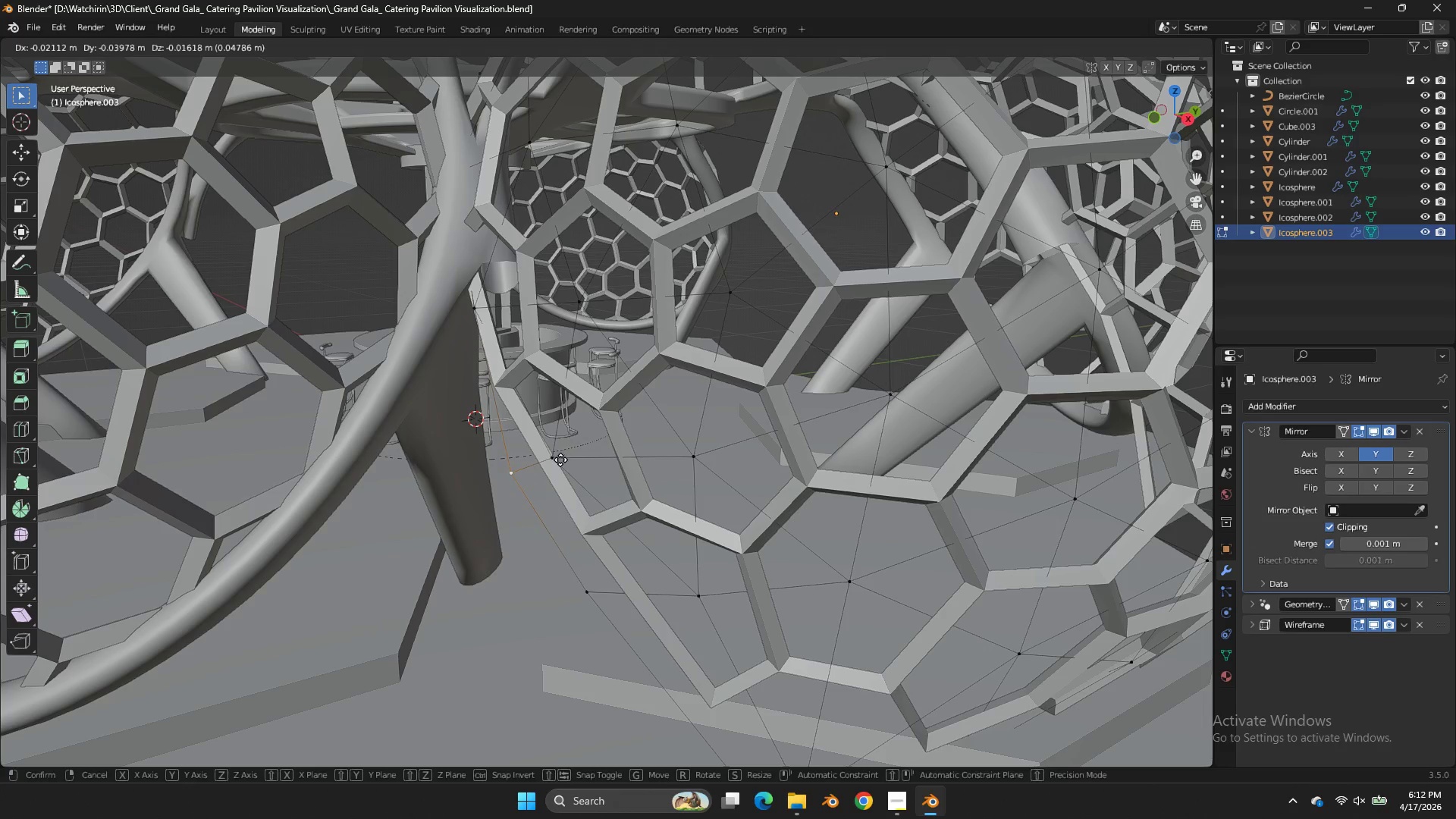 
left_click([557, 463])
 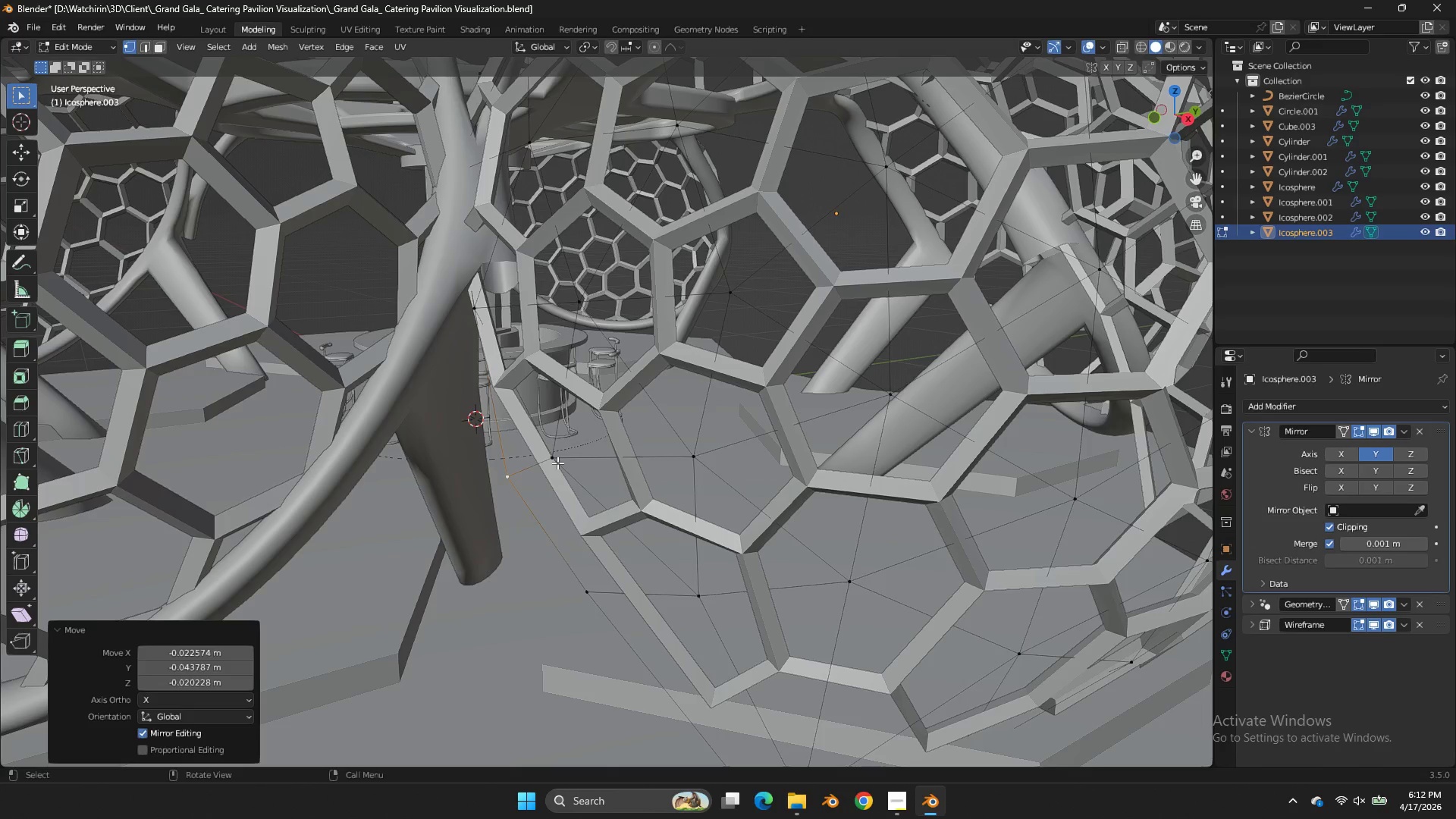 
key(Control+ControlLeft)
 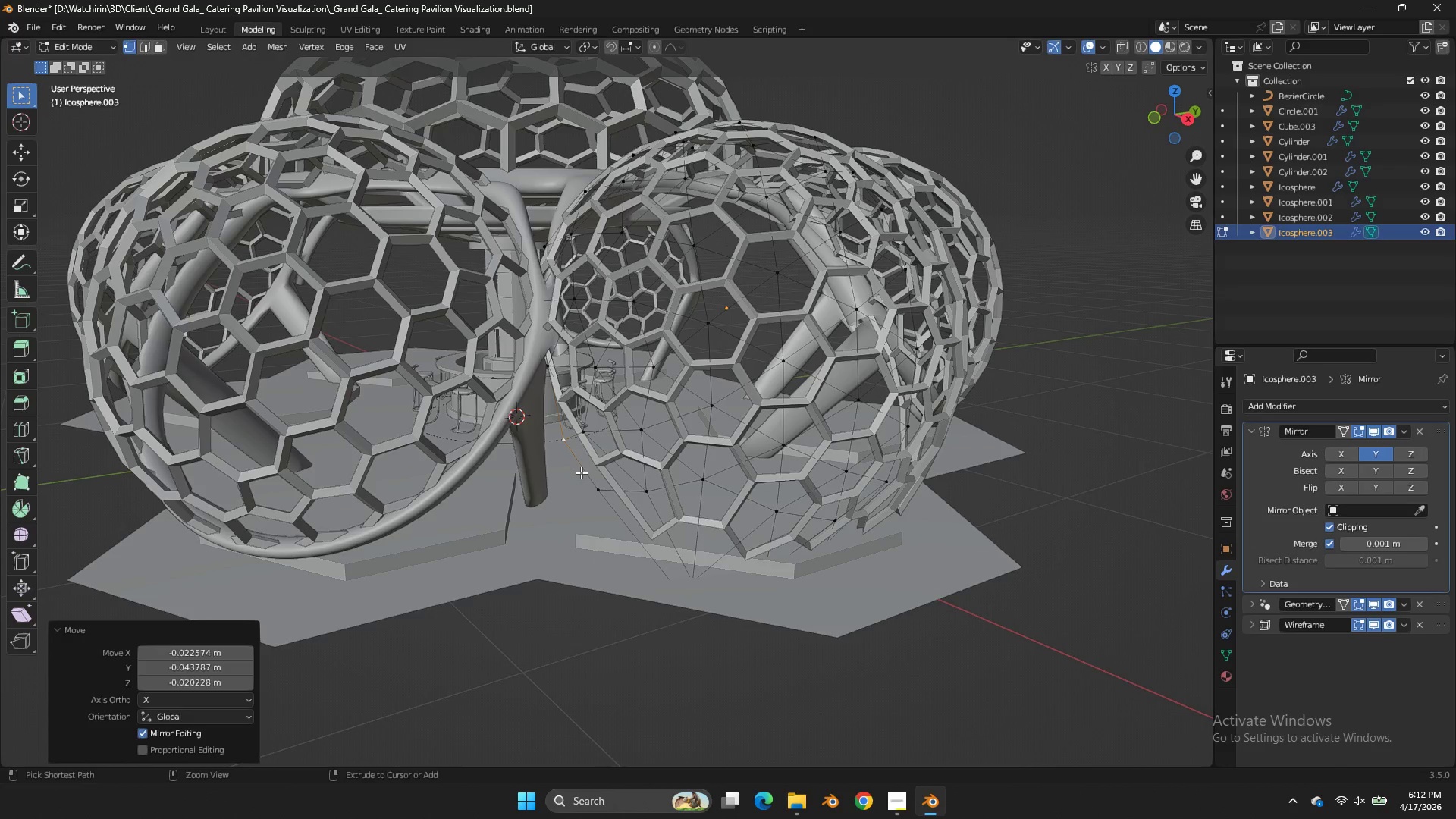 
scroll: coordinate [557, 463], scroll_direction: down, amount: 2.0
 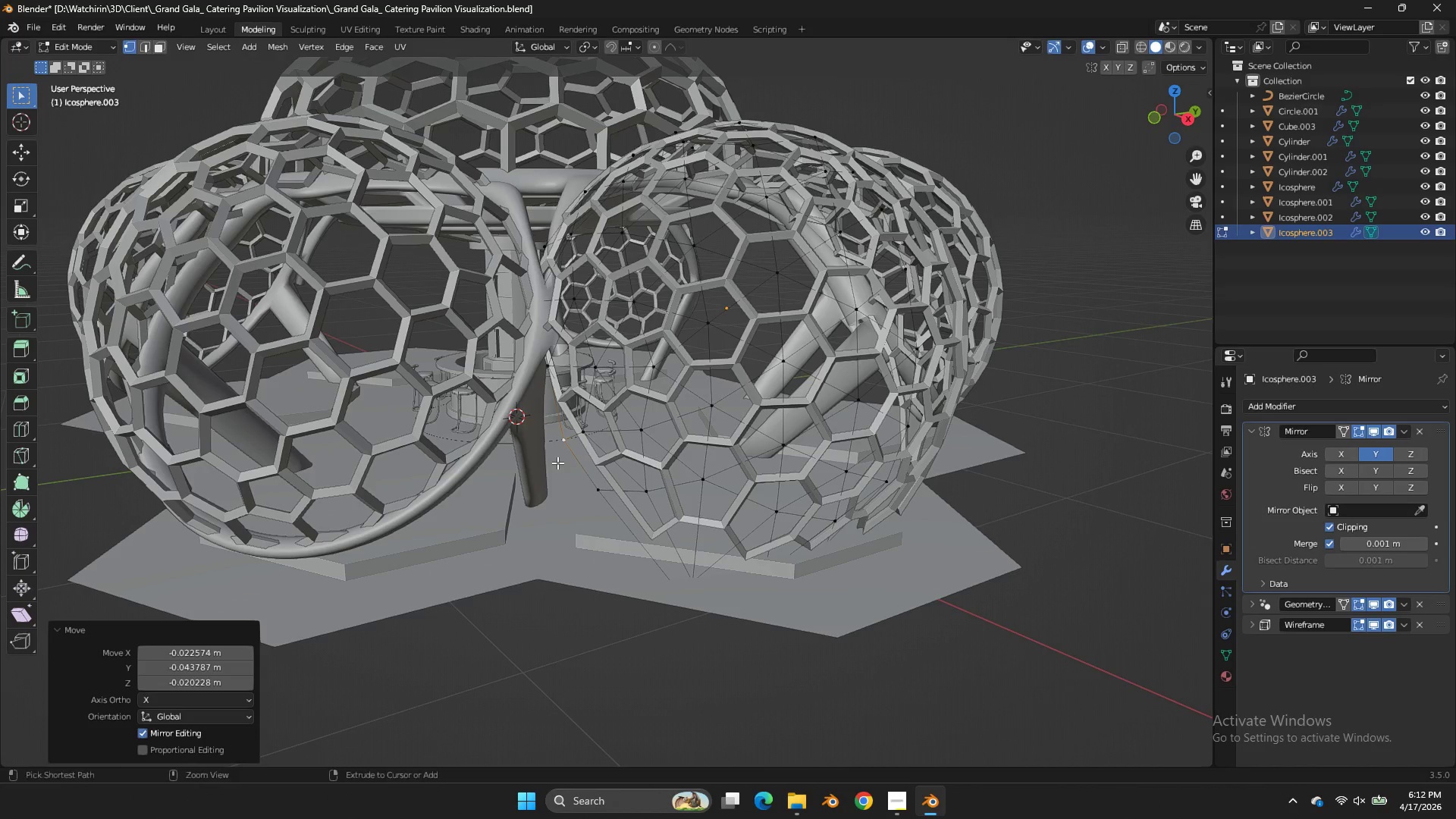 
key(Control+S)
 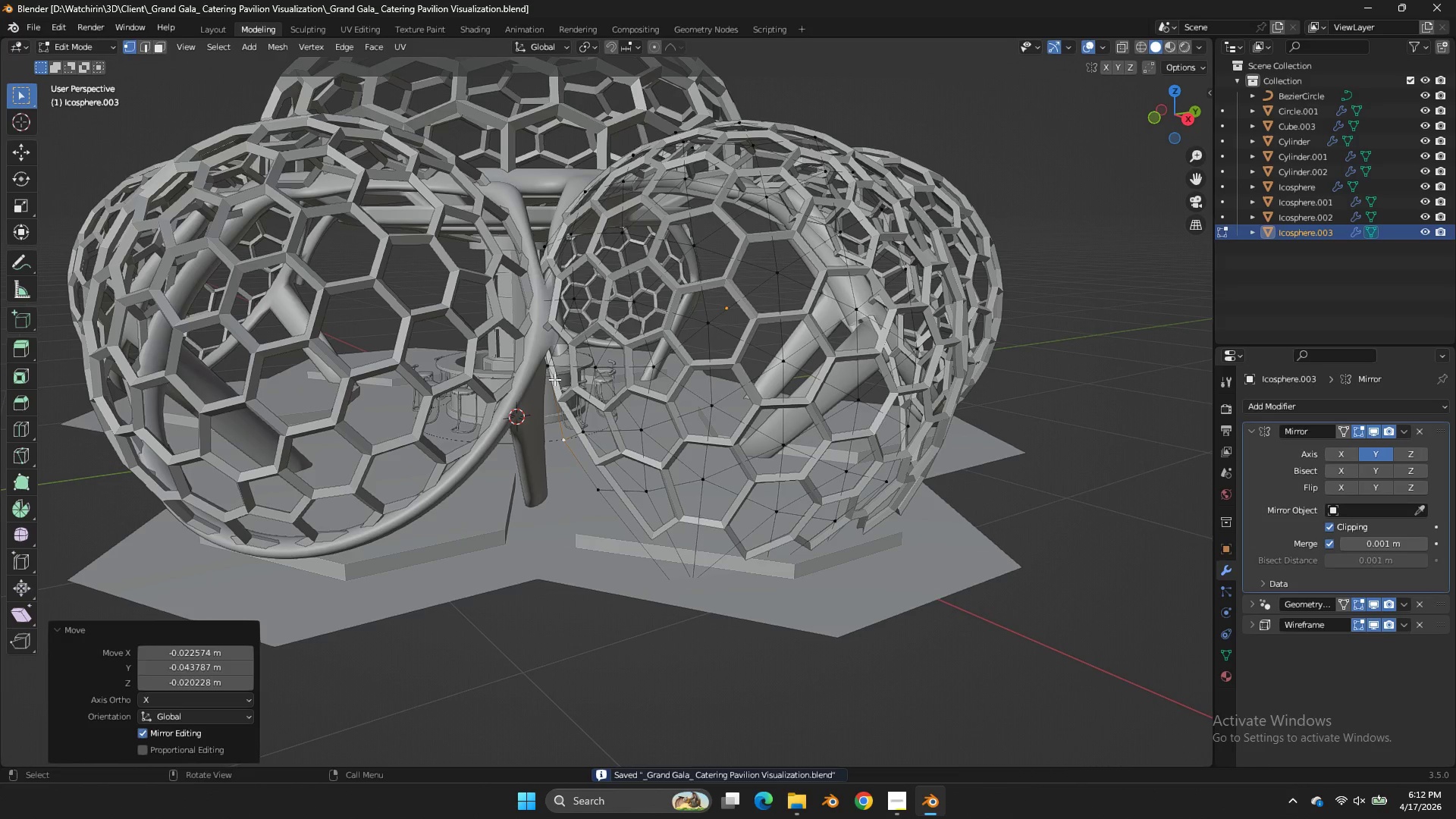 
left_click([554, 379])
 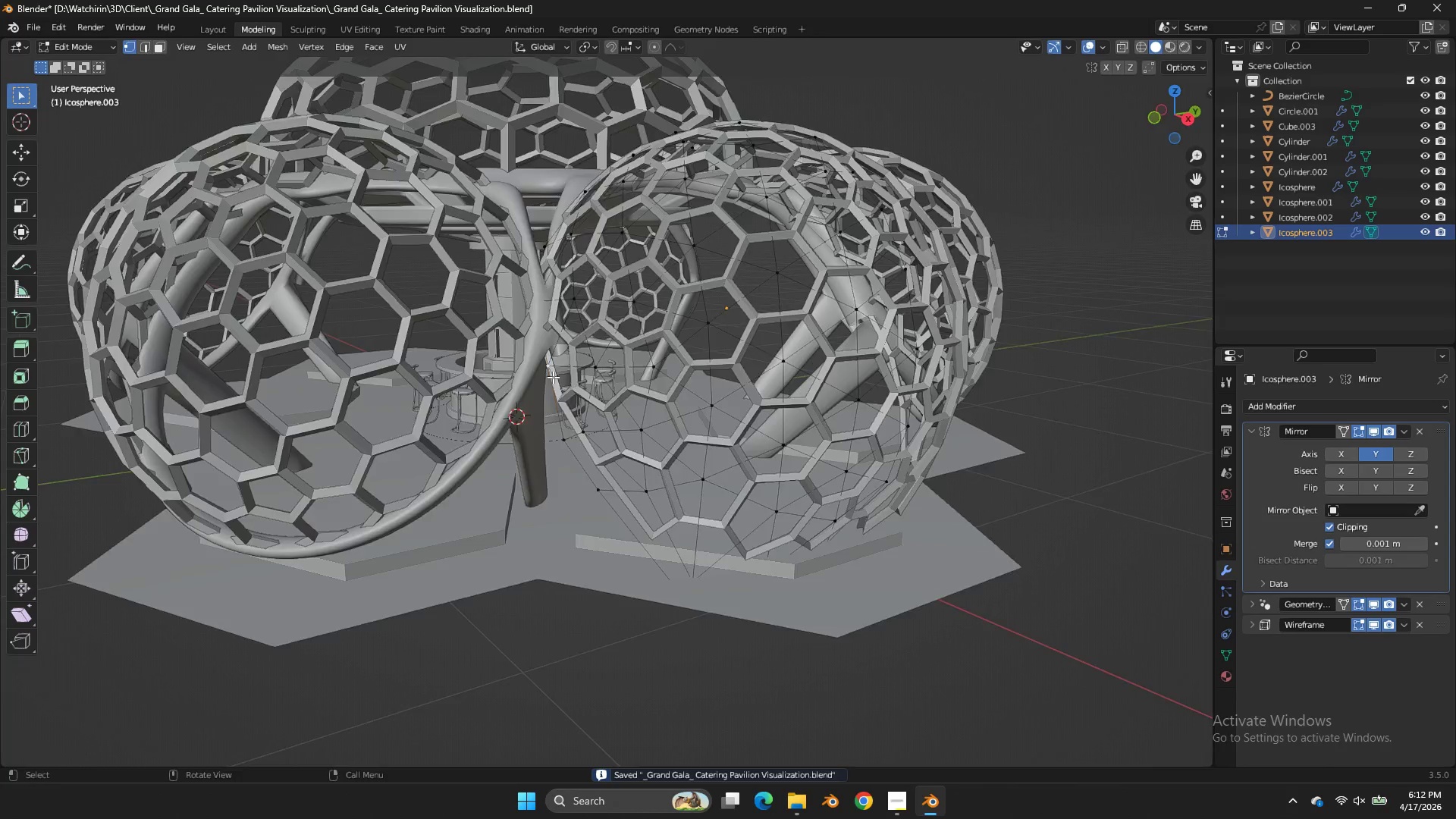 
key(G)
 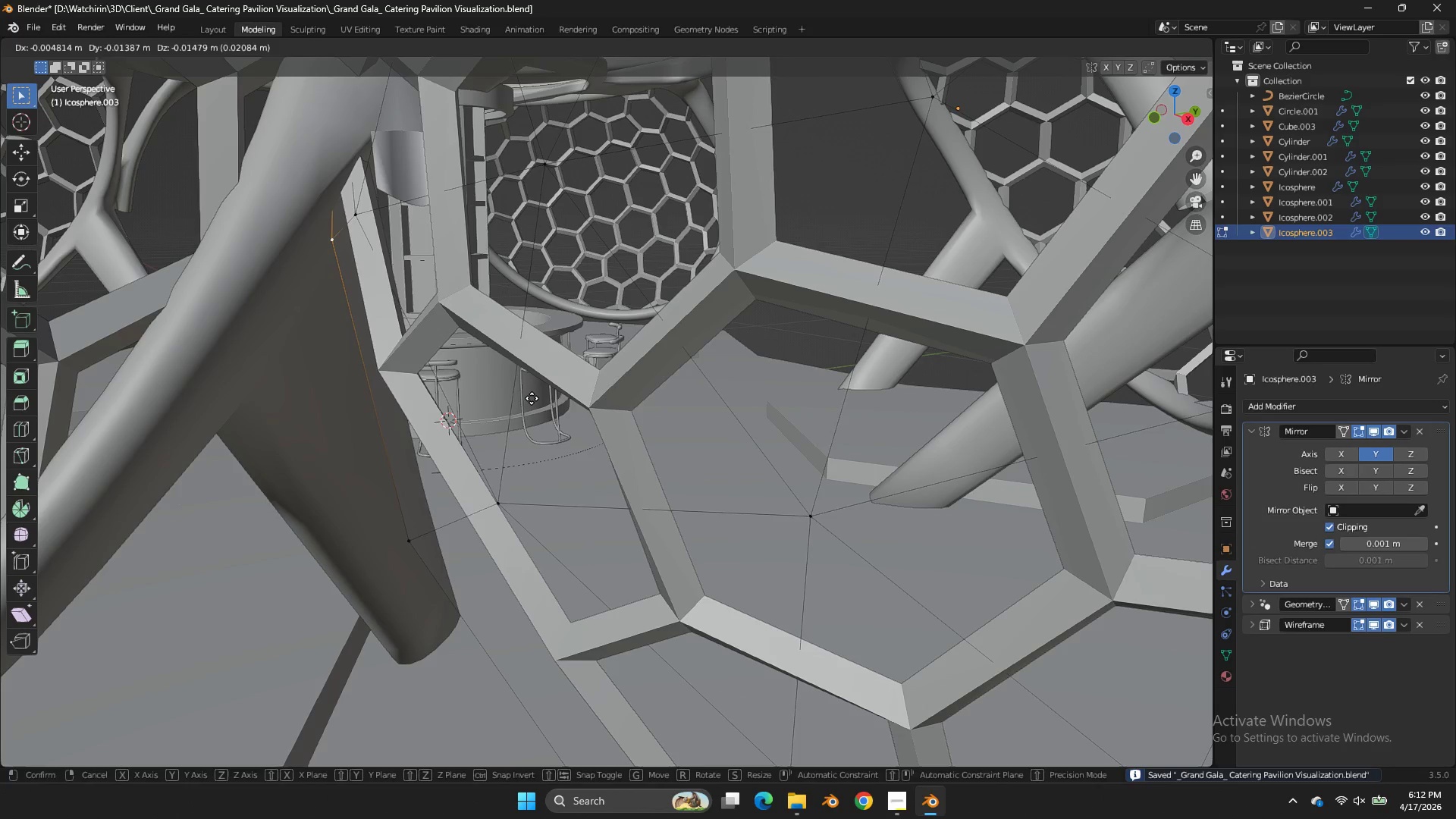 
scroll: coordinate [555, 374], scroll_direction: up, amount: 3.0
 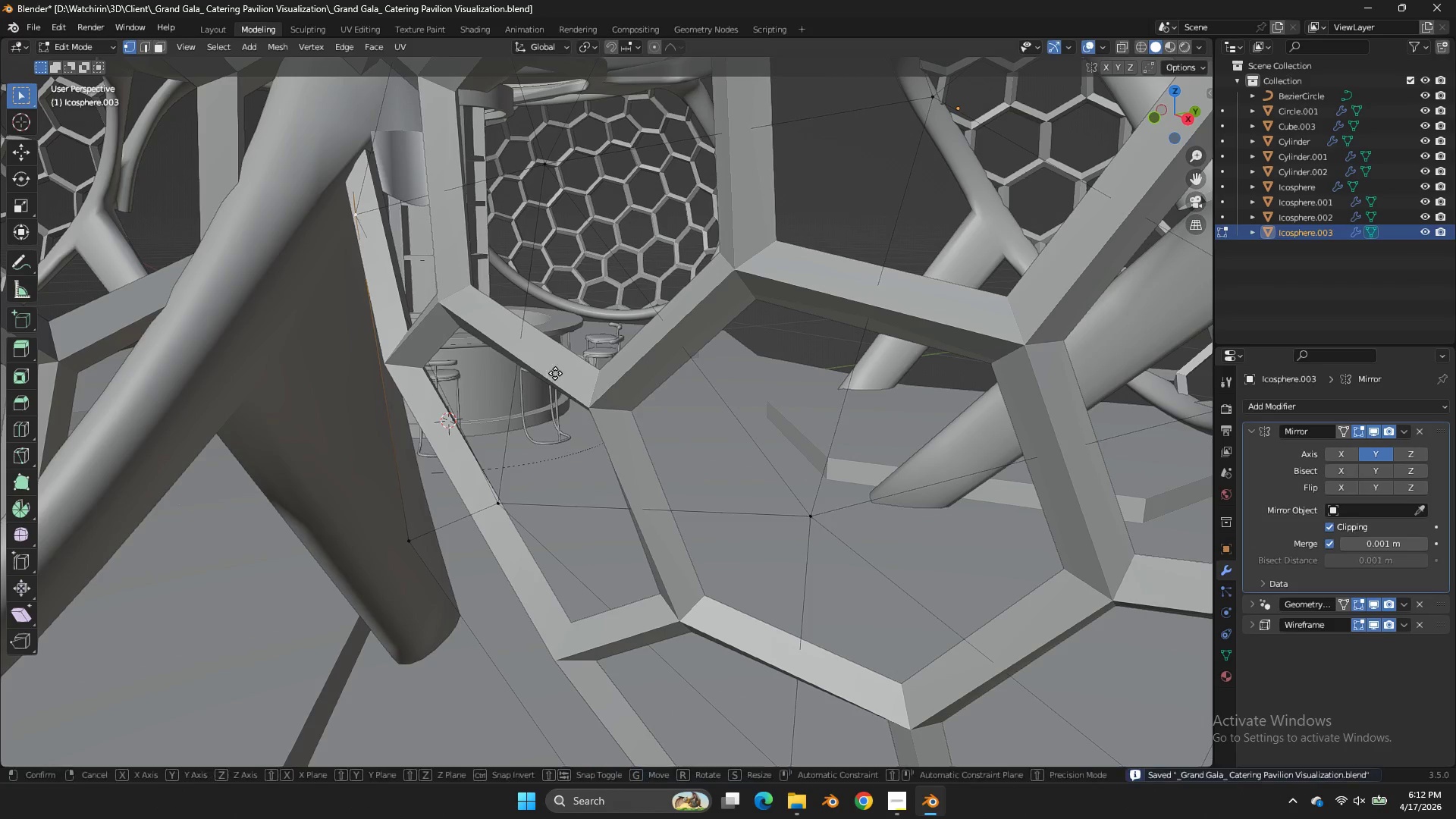 
left_click([533, 400])
 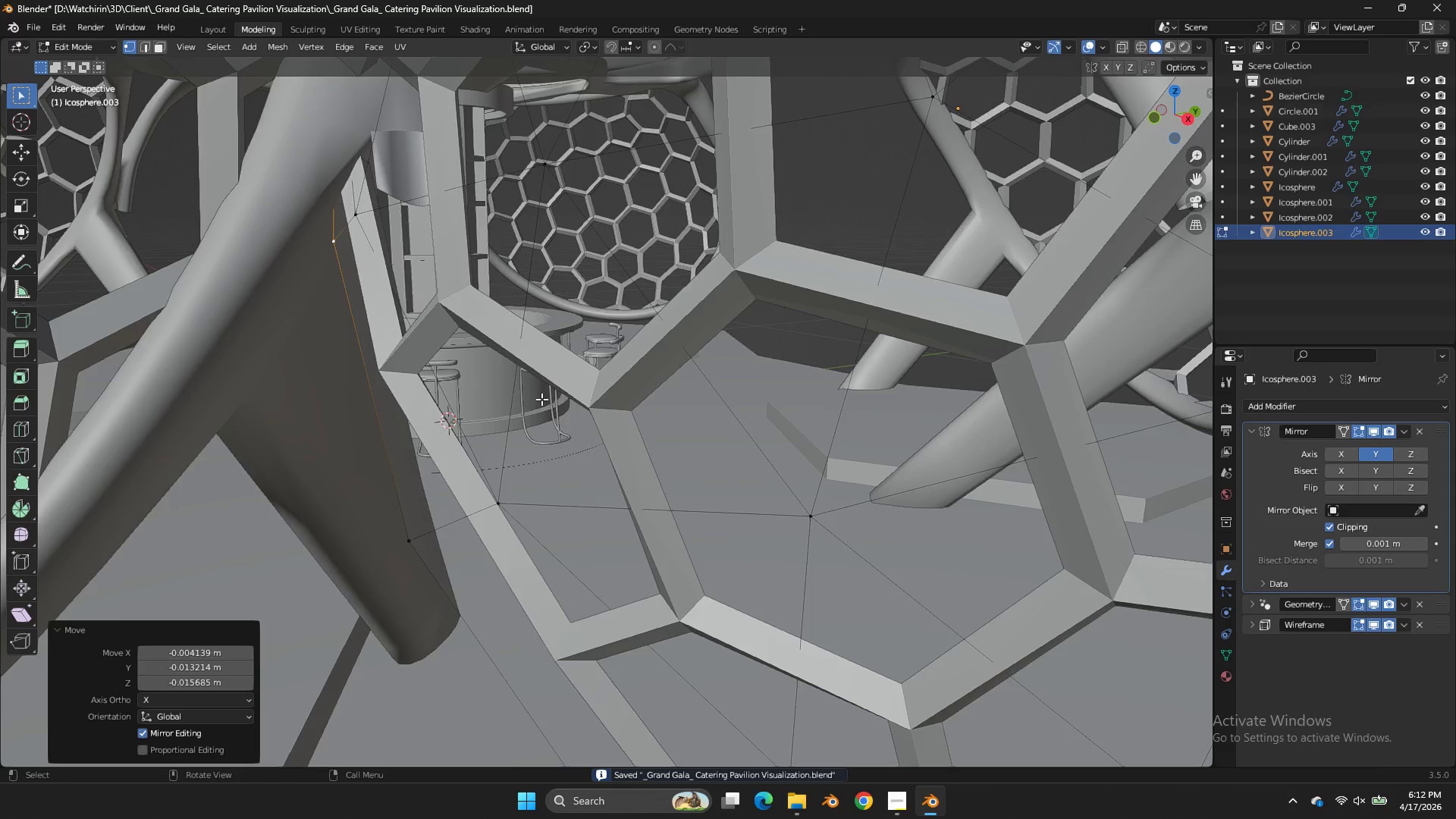 
scroll: coordinate [541, 399], scroll_direction: down, amount: 1.0
 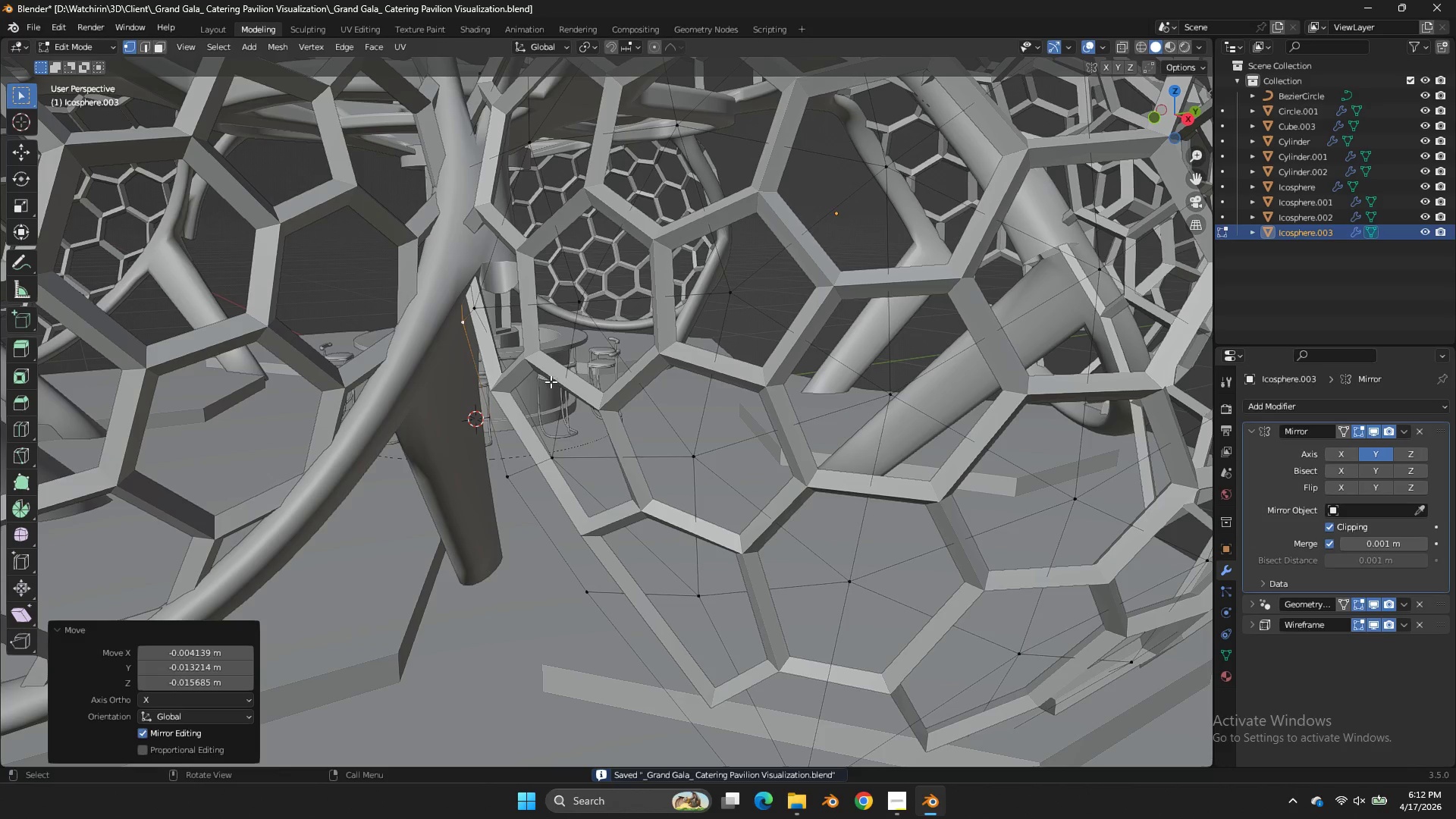 
key(G)
 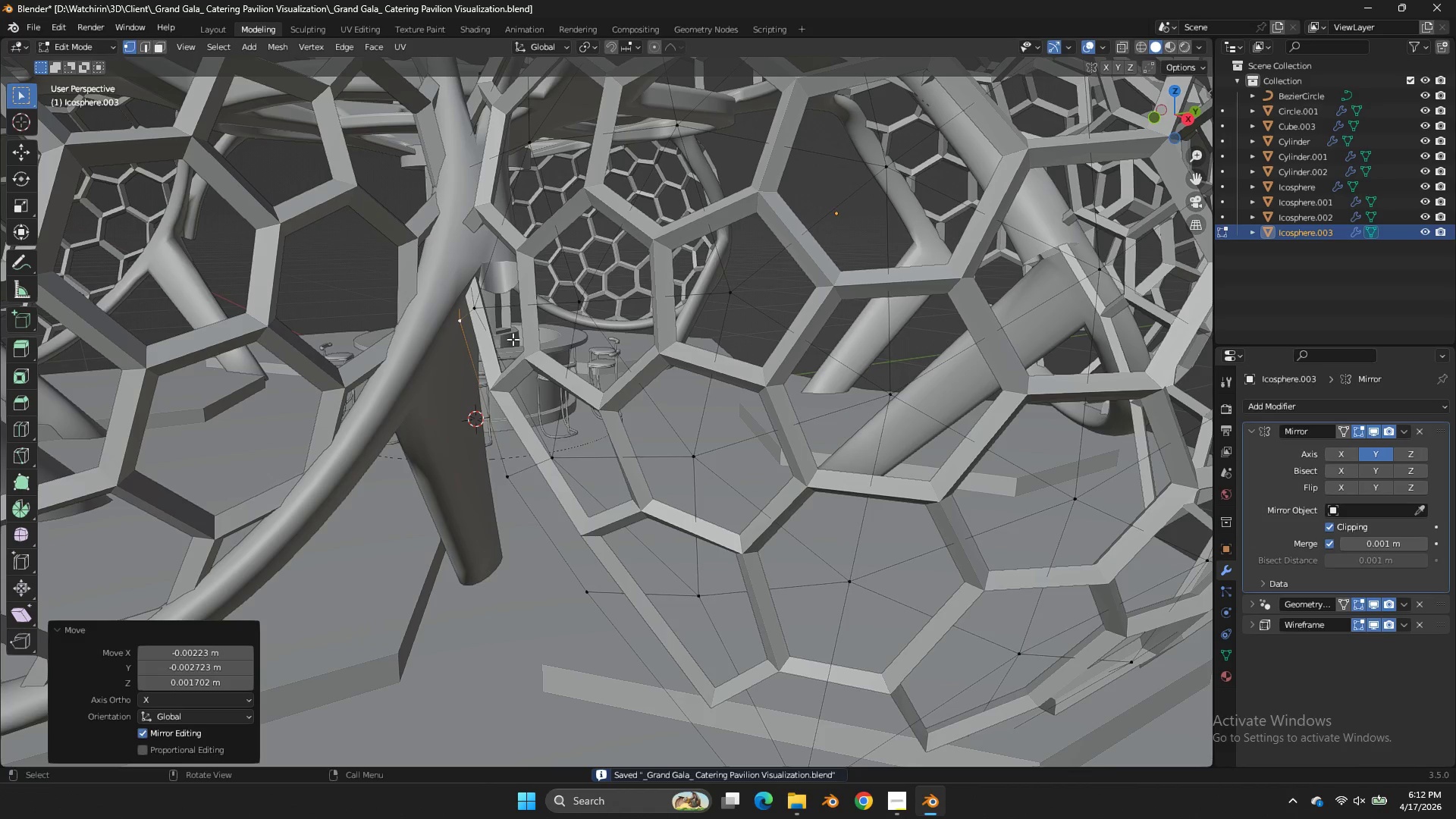 
double_click([491, 320])
 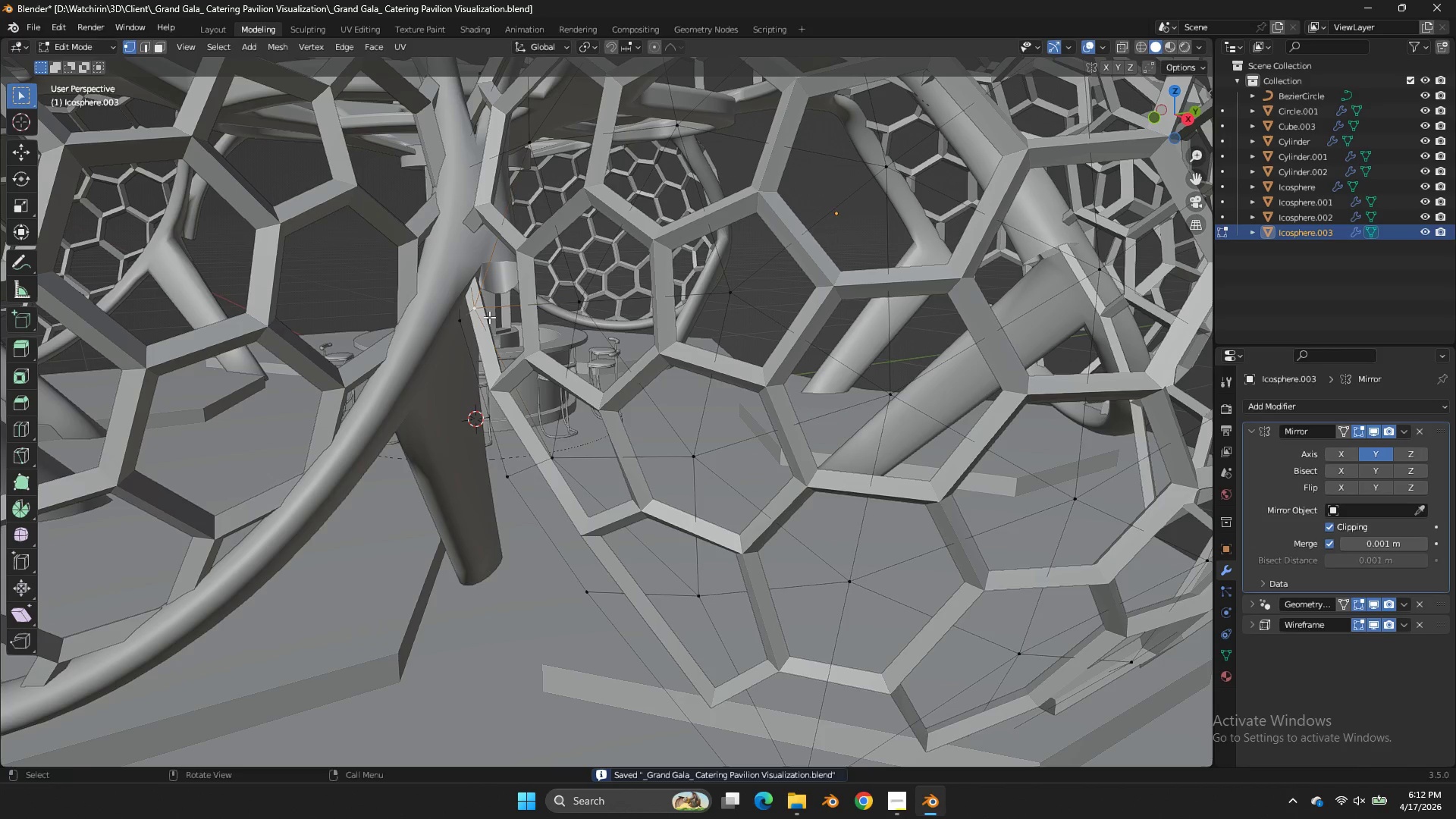 
hold_key(key=ShiftLeft, duration=0.36)
left_click([458, 319])
 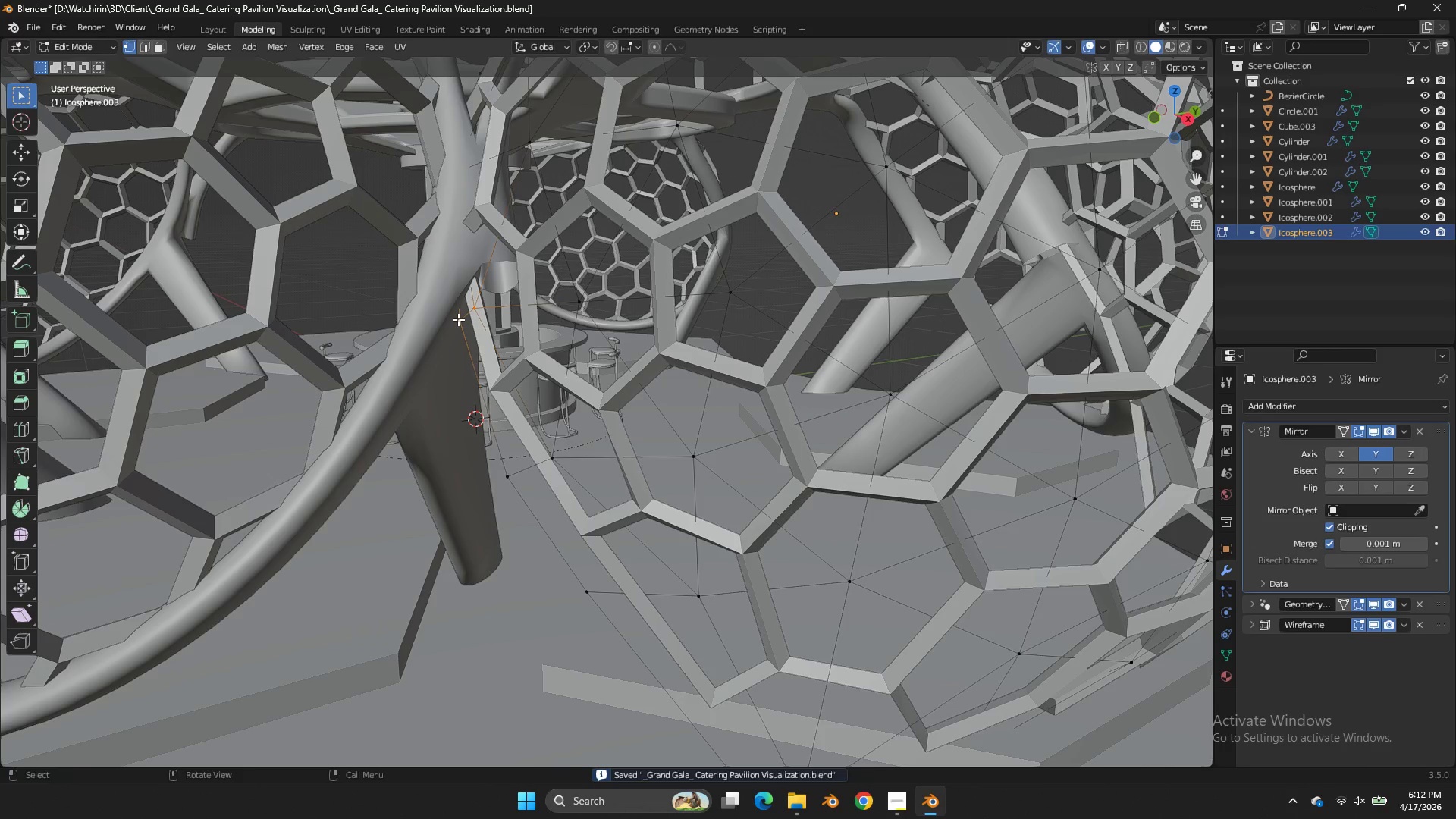 
key(G)
 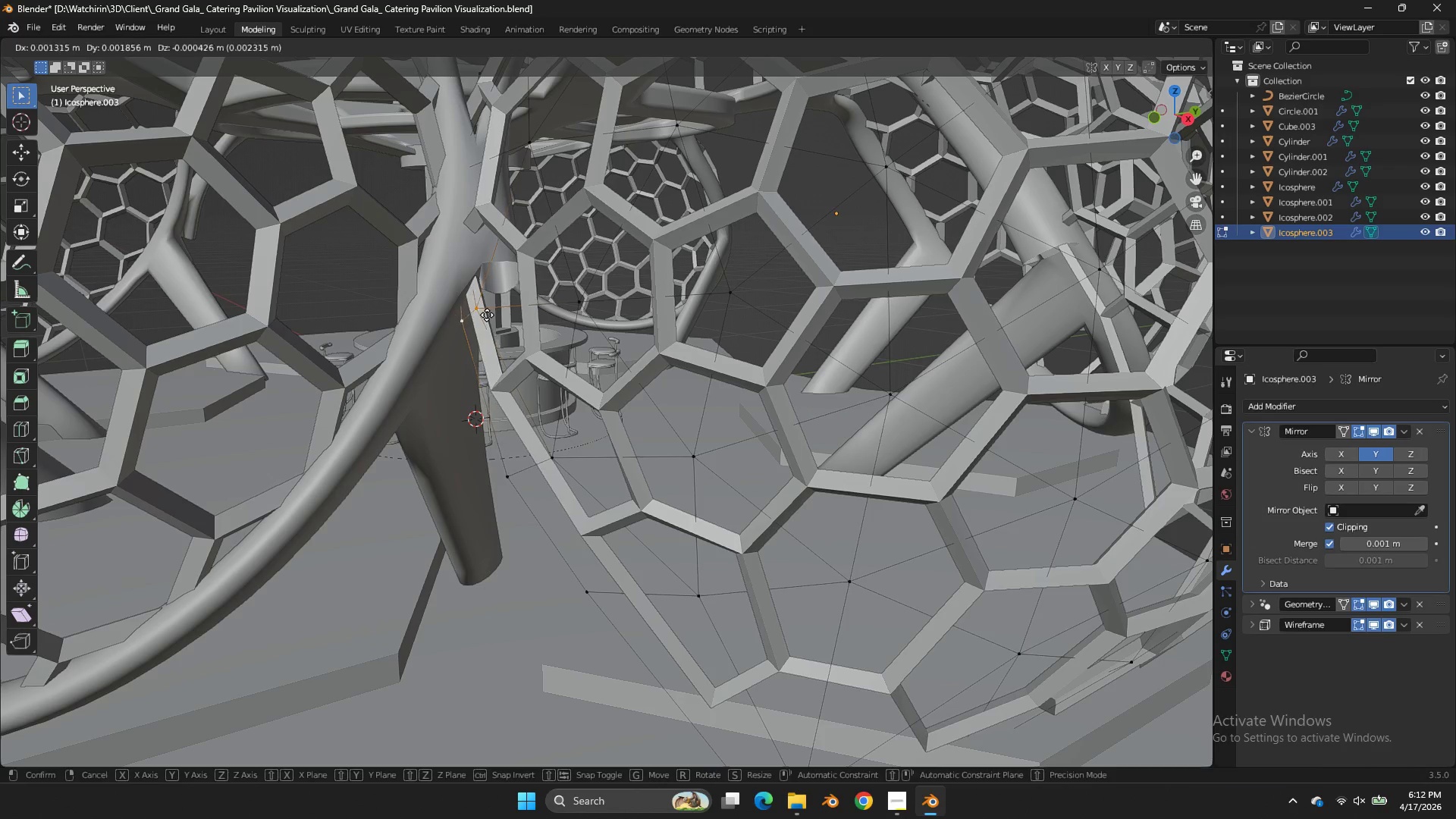 
hold_key(key=ShiftLeft, duration=1.28)
left_click([998, 240])
 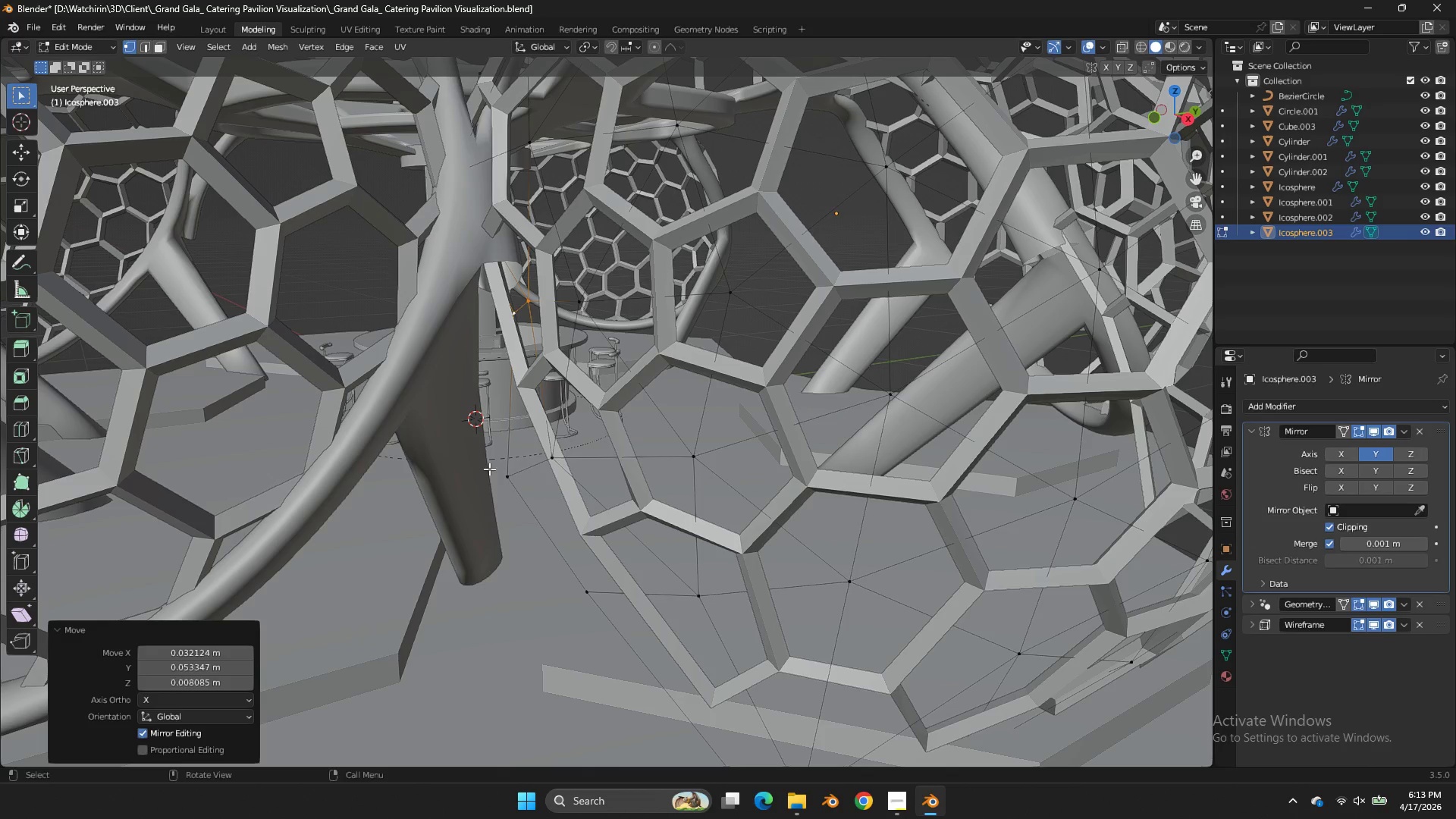 
left_click([486, 475])
 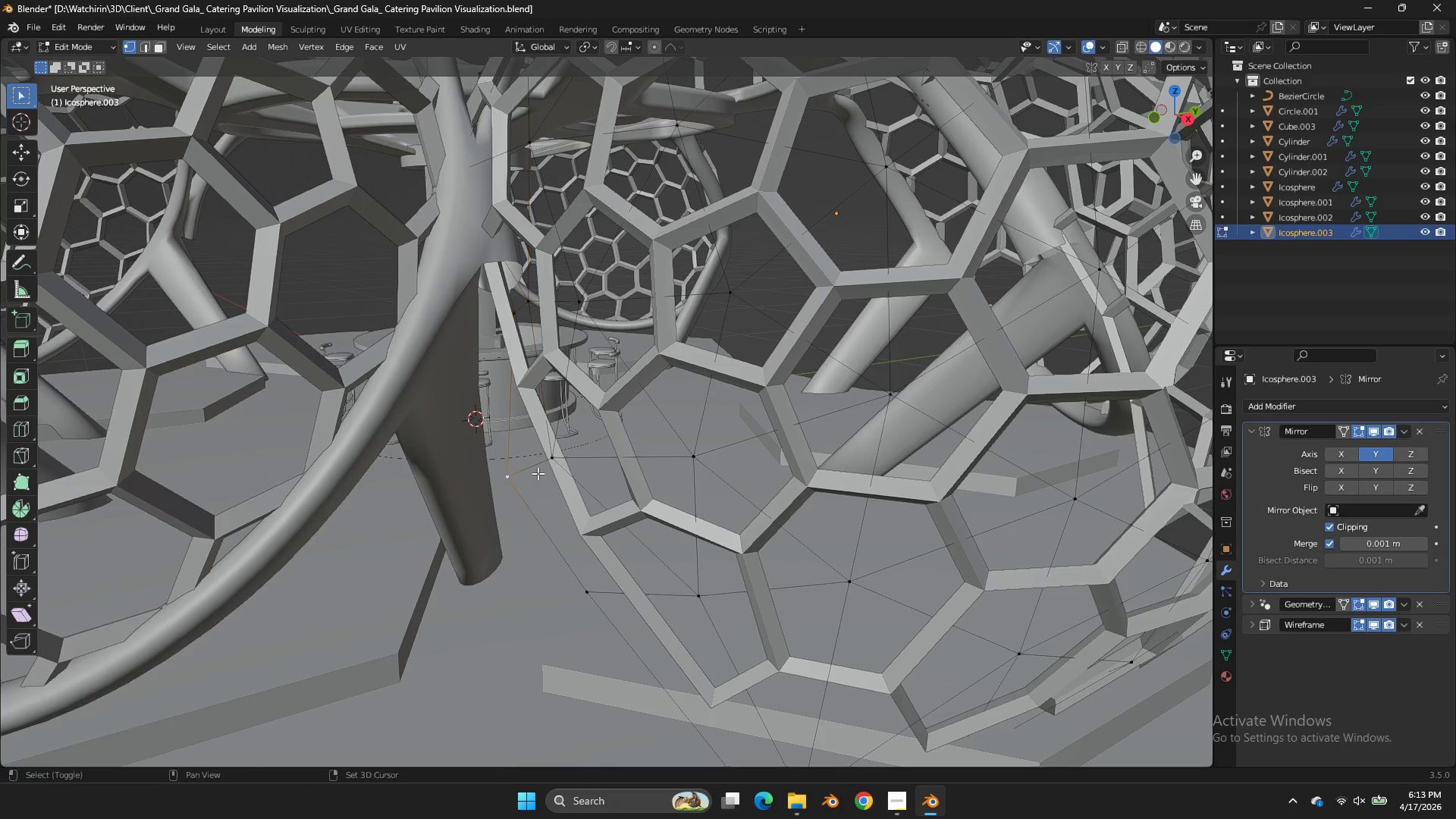 
key(Shift+ShiftLeft)
 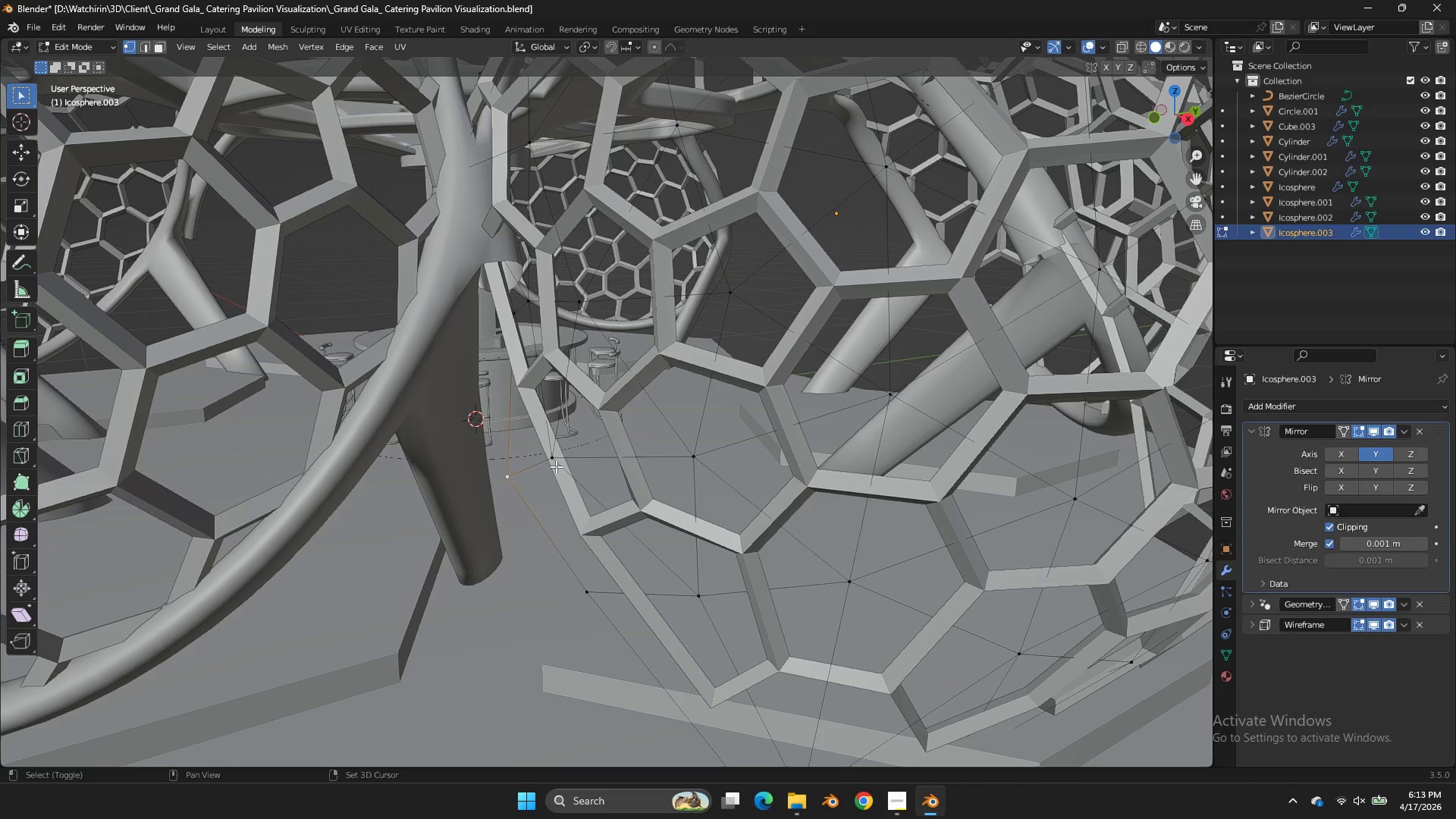 
double_click([556, 466])
 